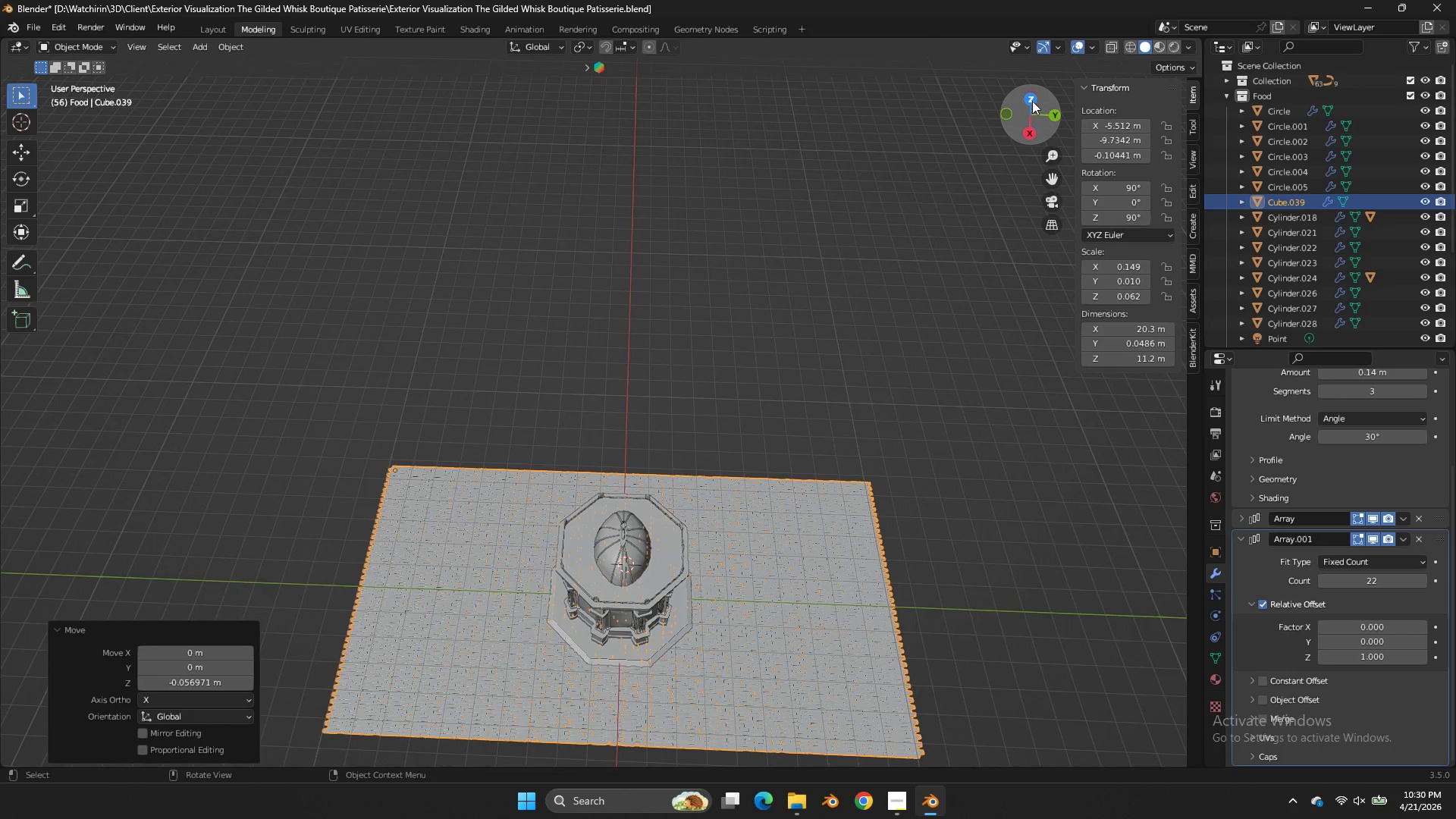 
scroll: coordinate [1034, 133], scroll_direction: down, amount: 9.0
 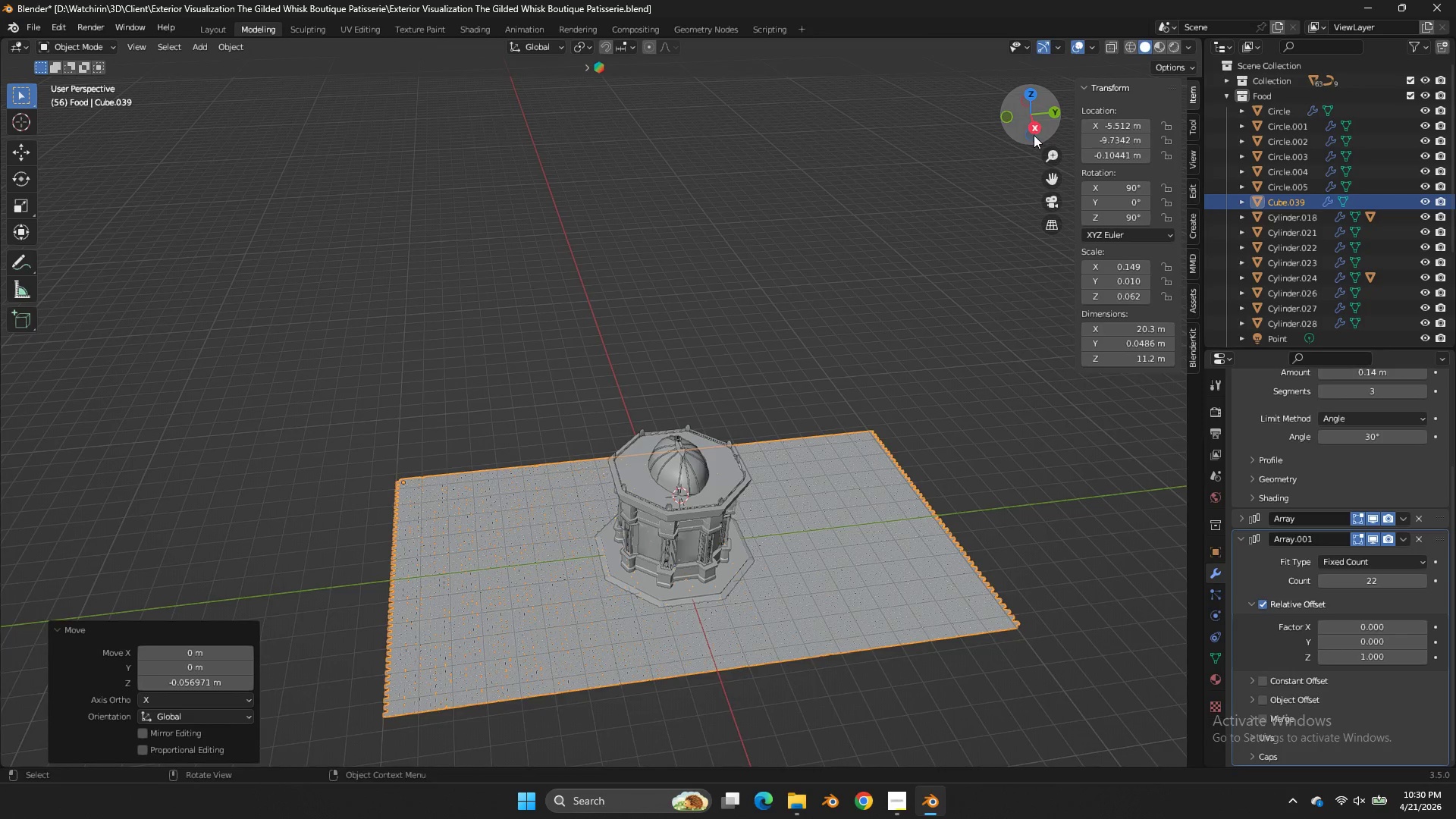 
left_click([1032, 101])
 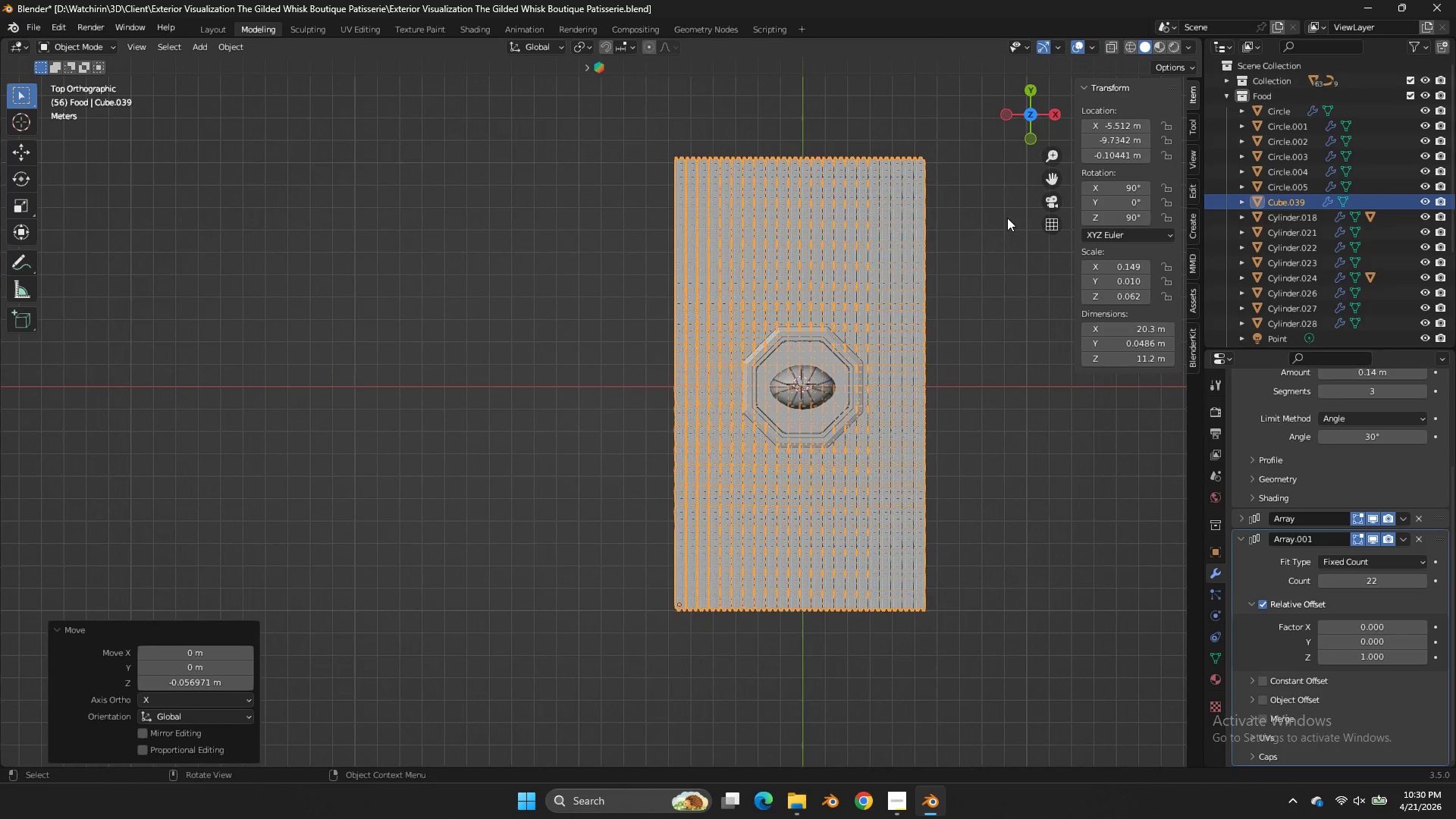 
scroll: coordinate [1007, 219], scroll_direction: up, amount: 2.0
 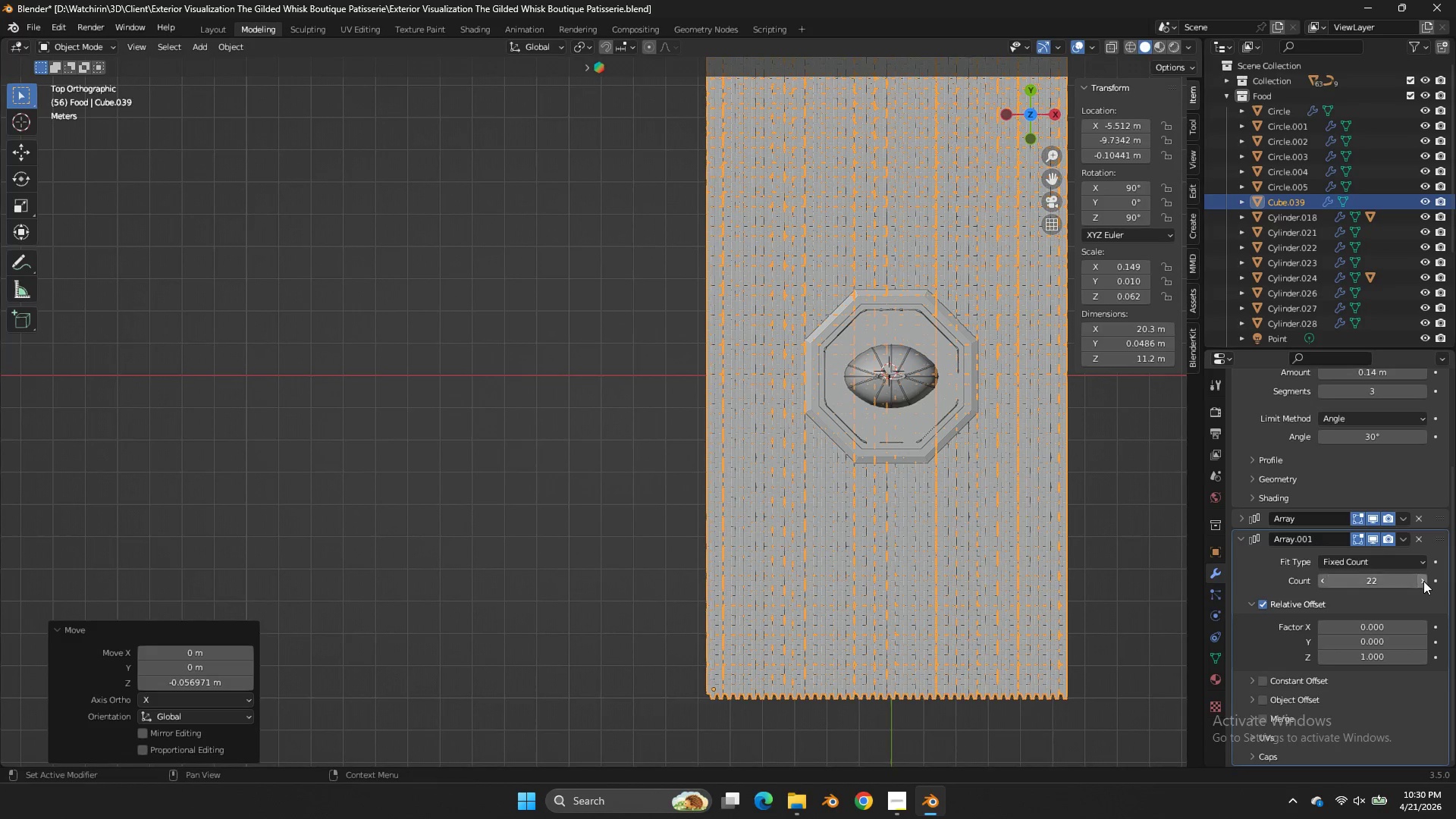 
double_click([1423, 582])
 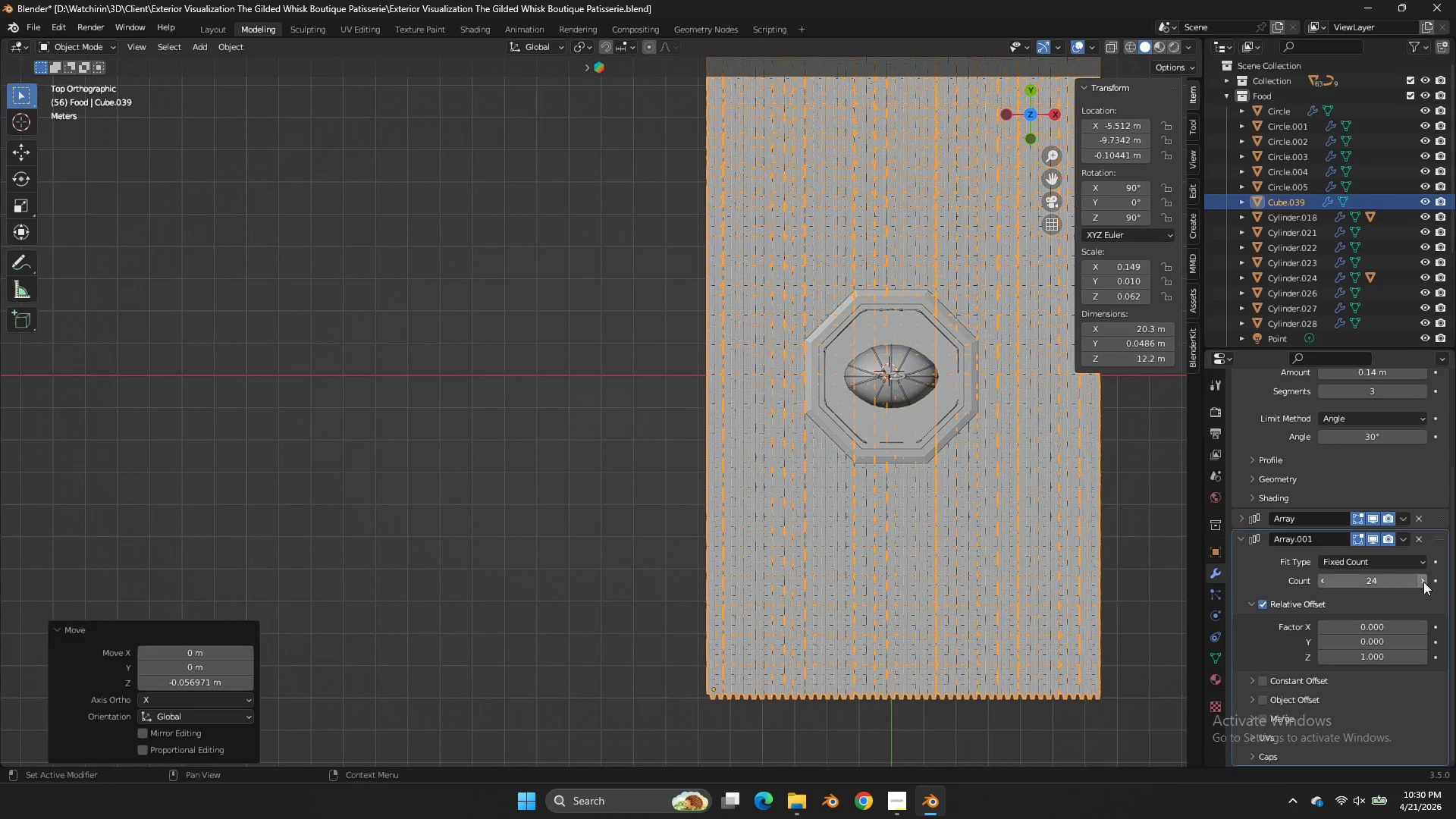 
left_click([1423, 582])
 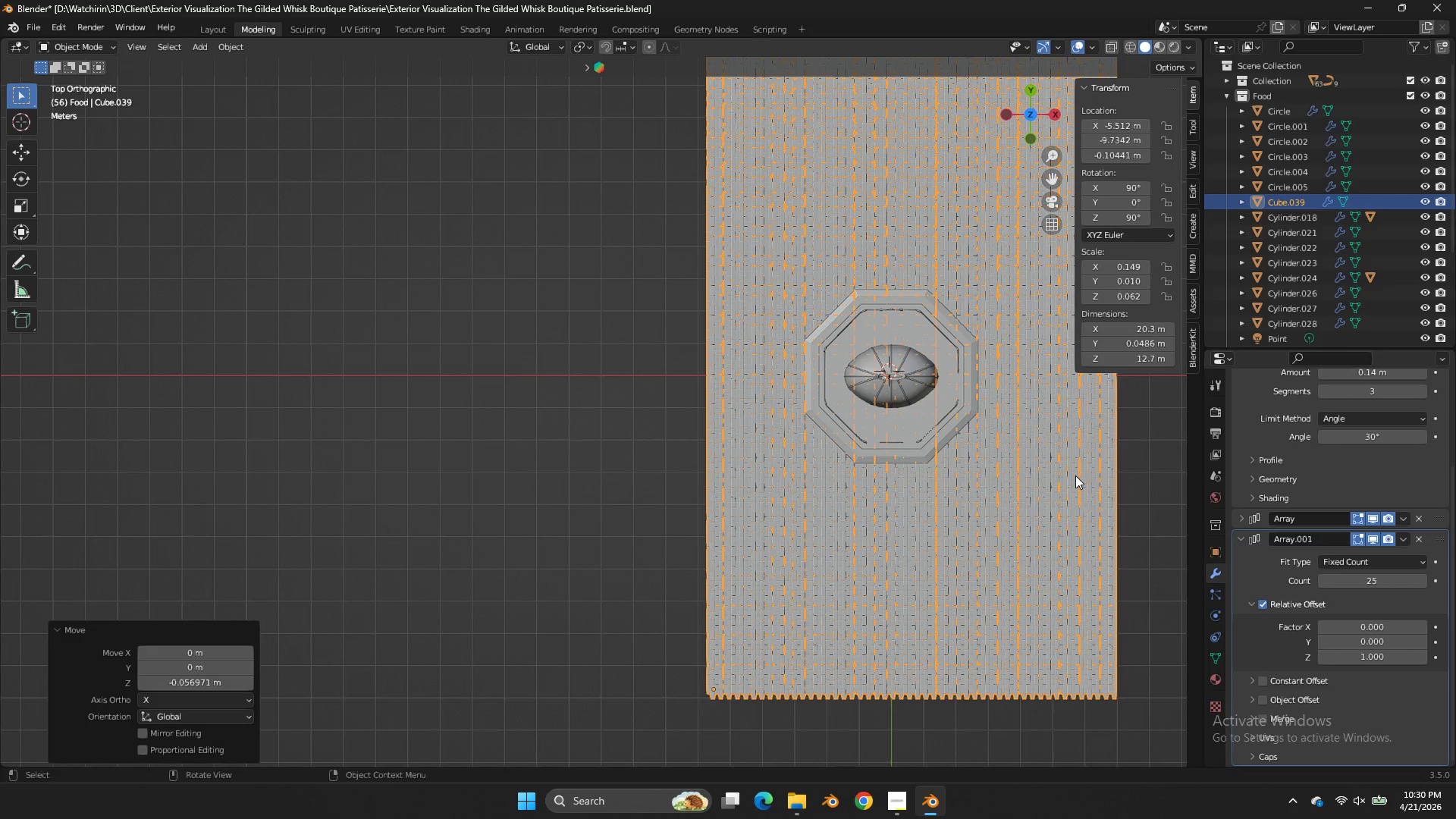 
type(gx)
 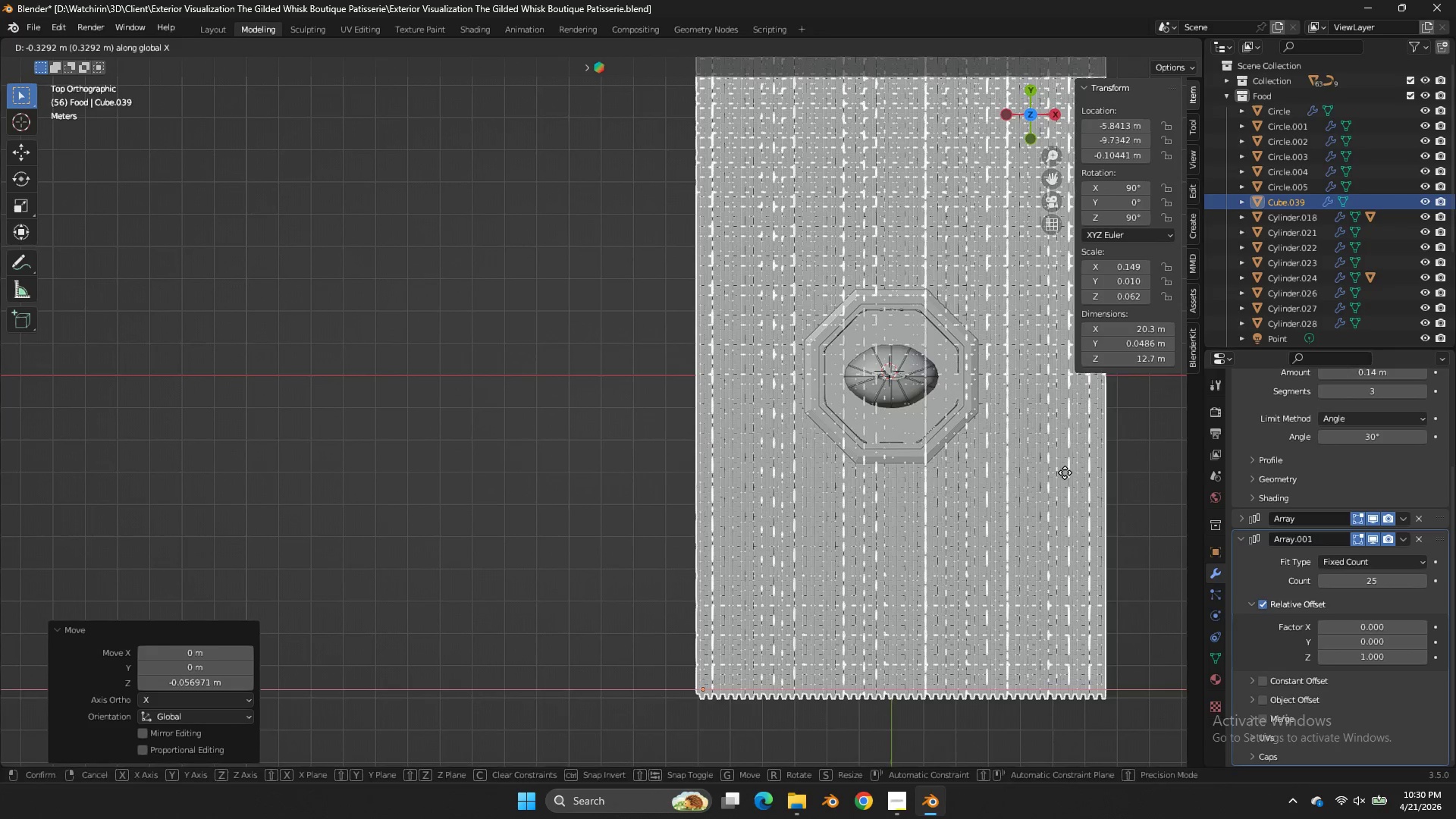 
left_click([1065, 472])
 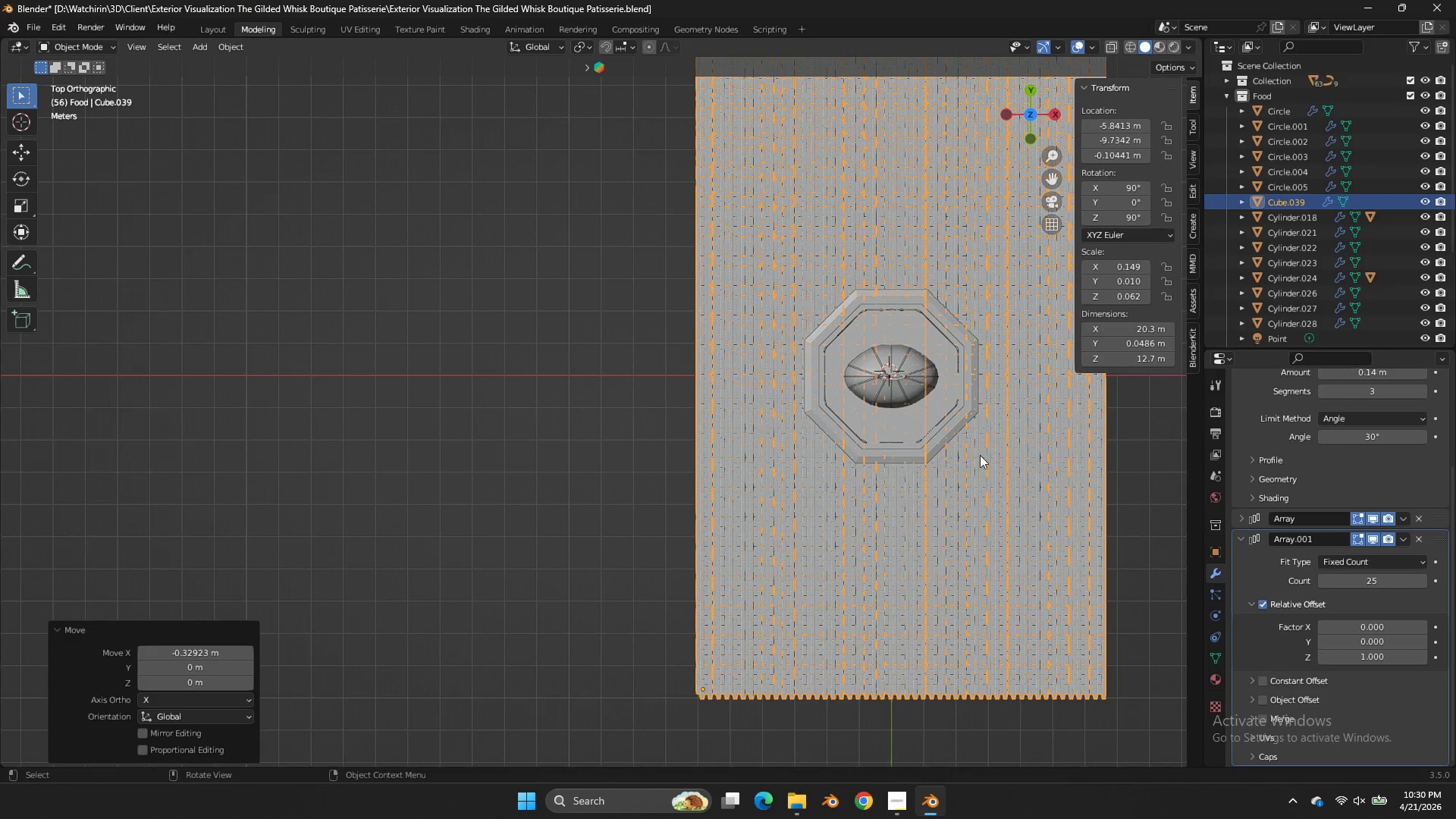 
key(Z)
 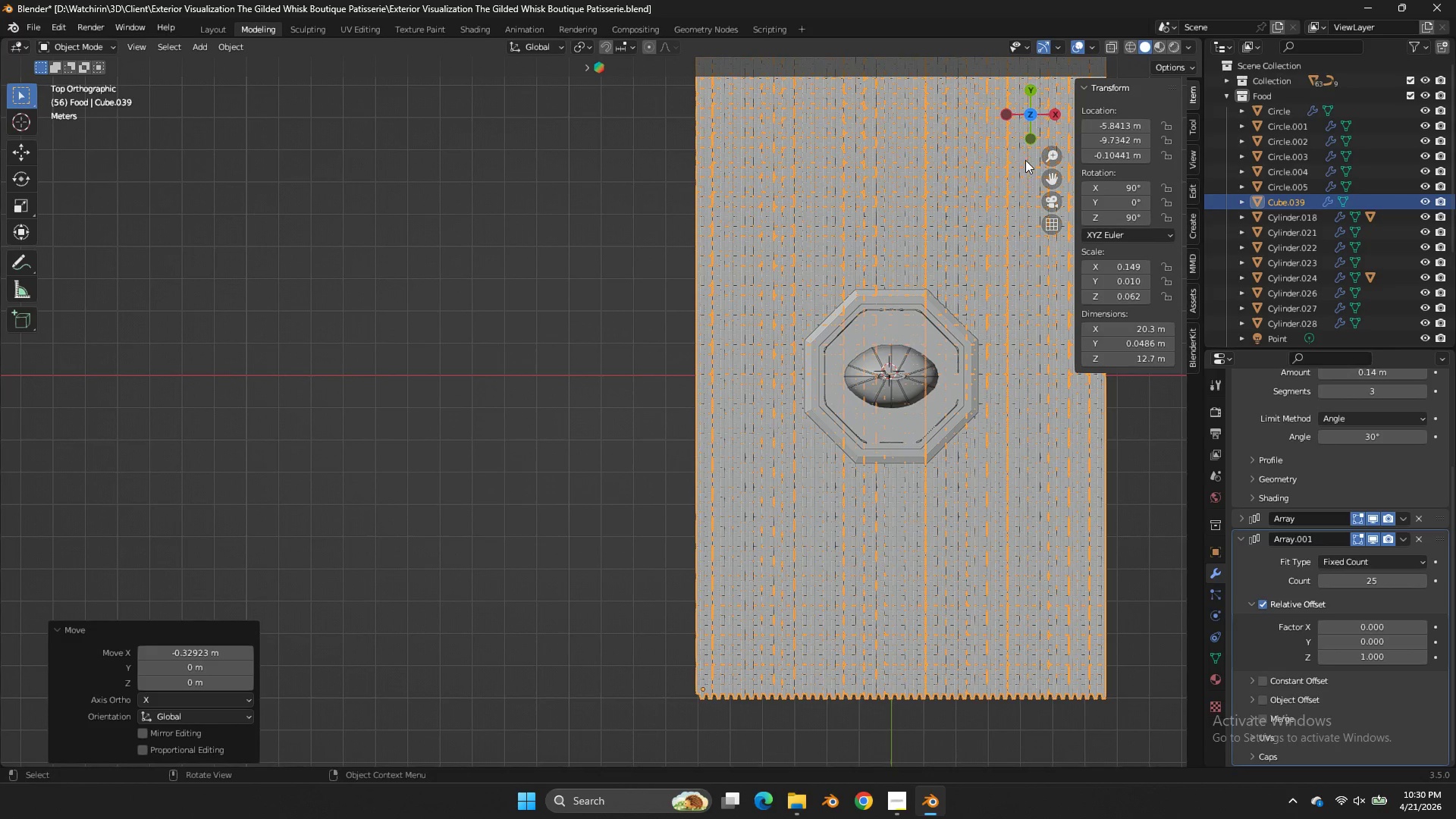 
key(Tab)
 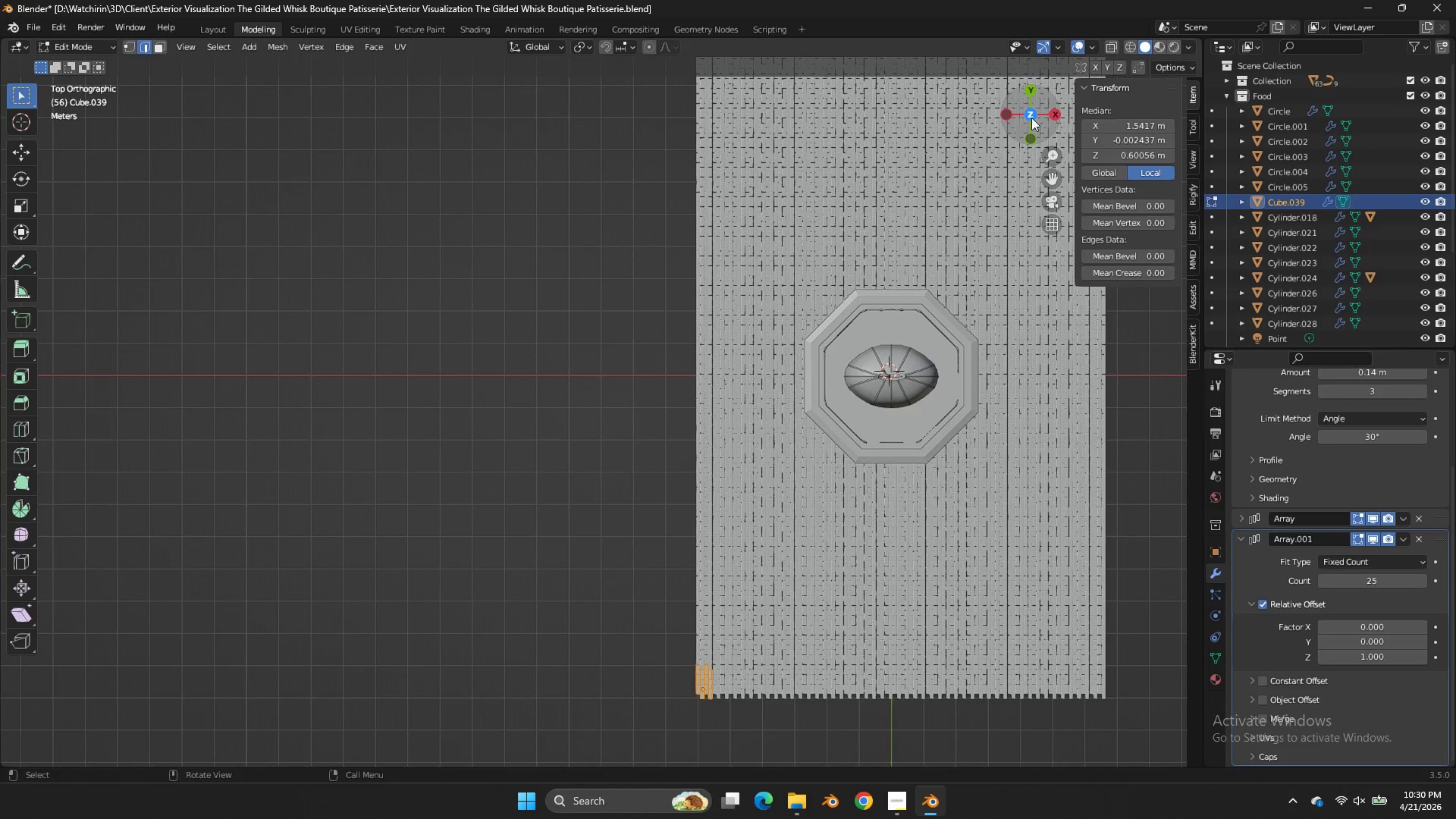 
left_click_drag(start_coordinate=[1032, 116], to_coordinate=[851, 674])
 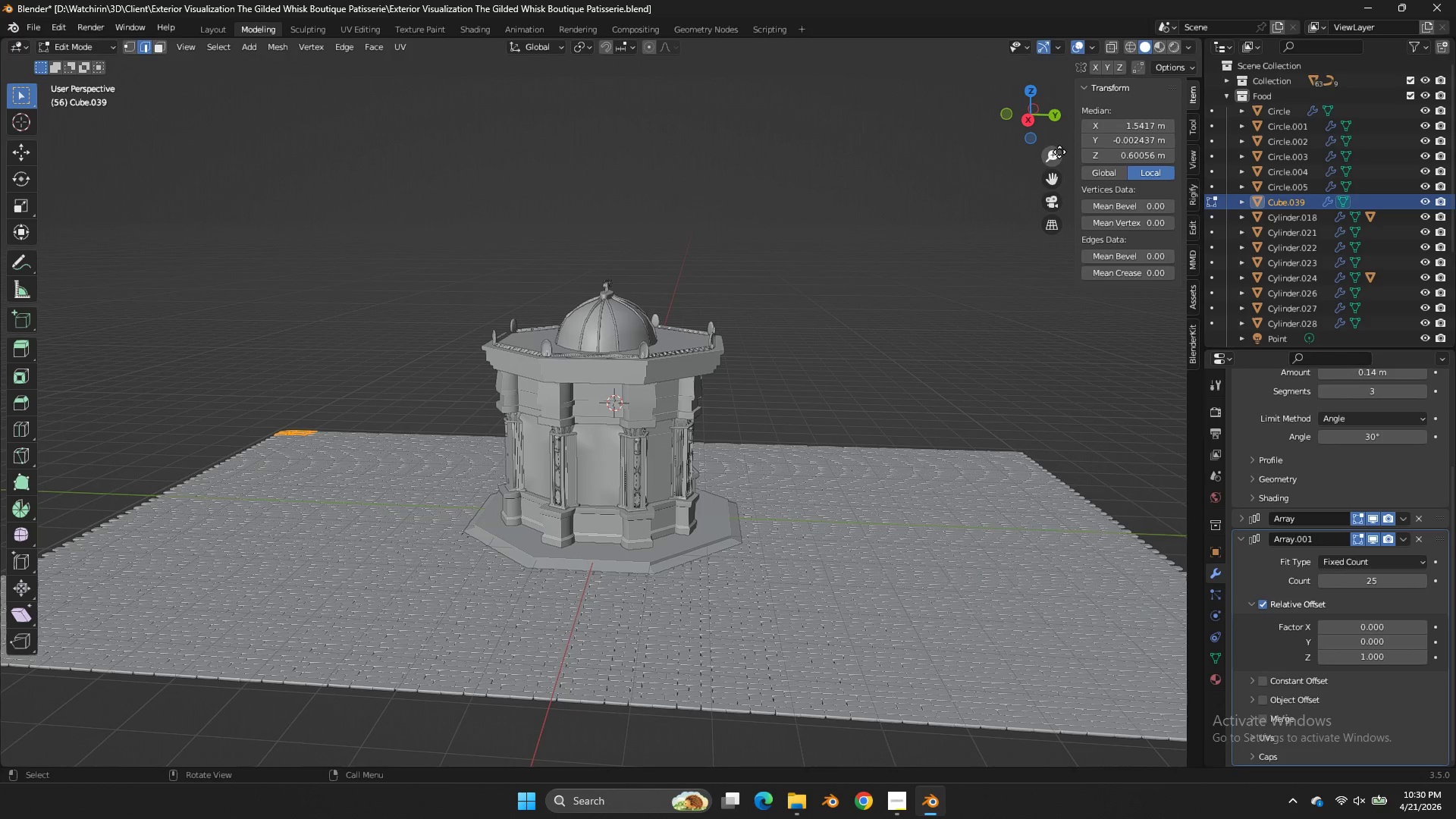 
left_click_drag(start_coordinate=[1054, 180], to_coordinate=[1178, 101])
 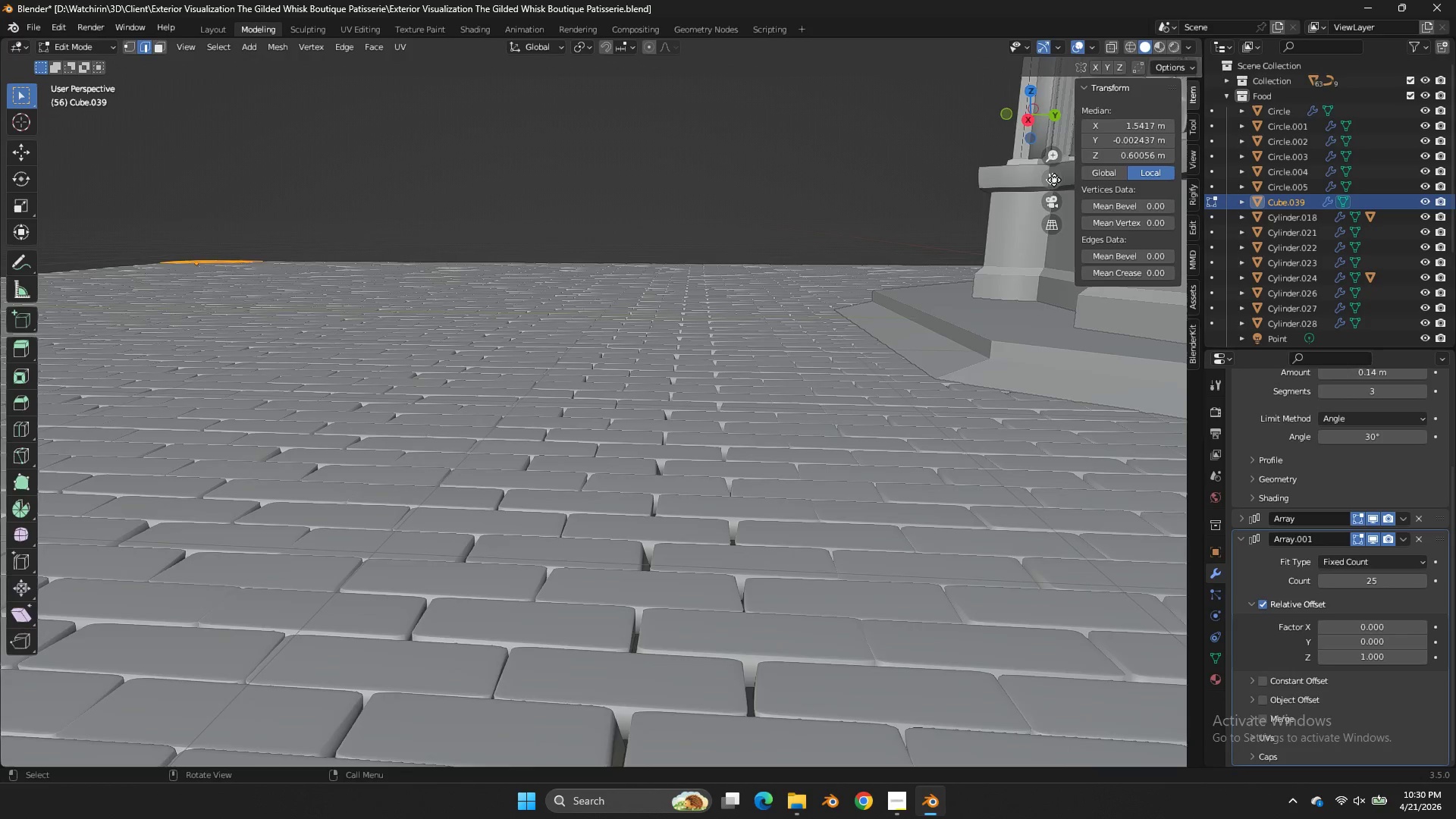 
scroll: coordinate [1054, 180], scroll_direction: up, amount: 5.0
 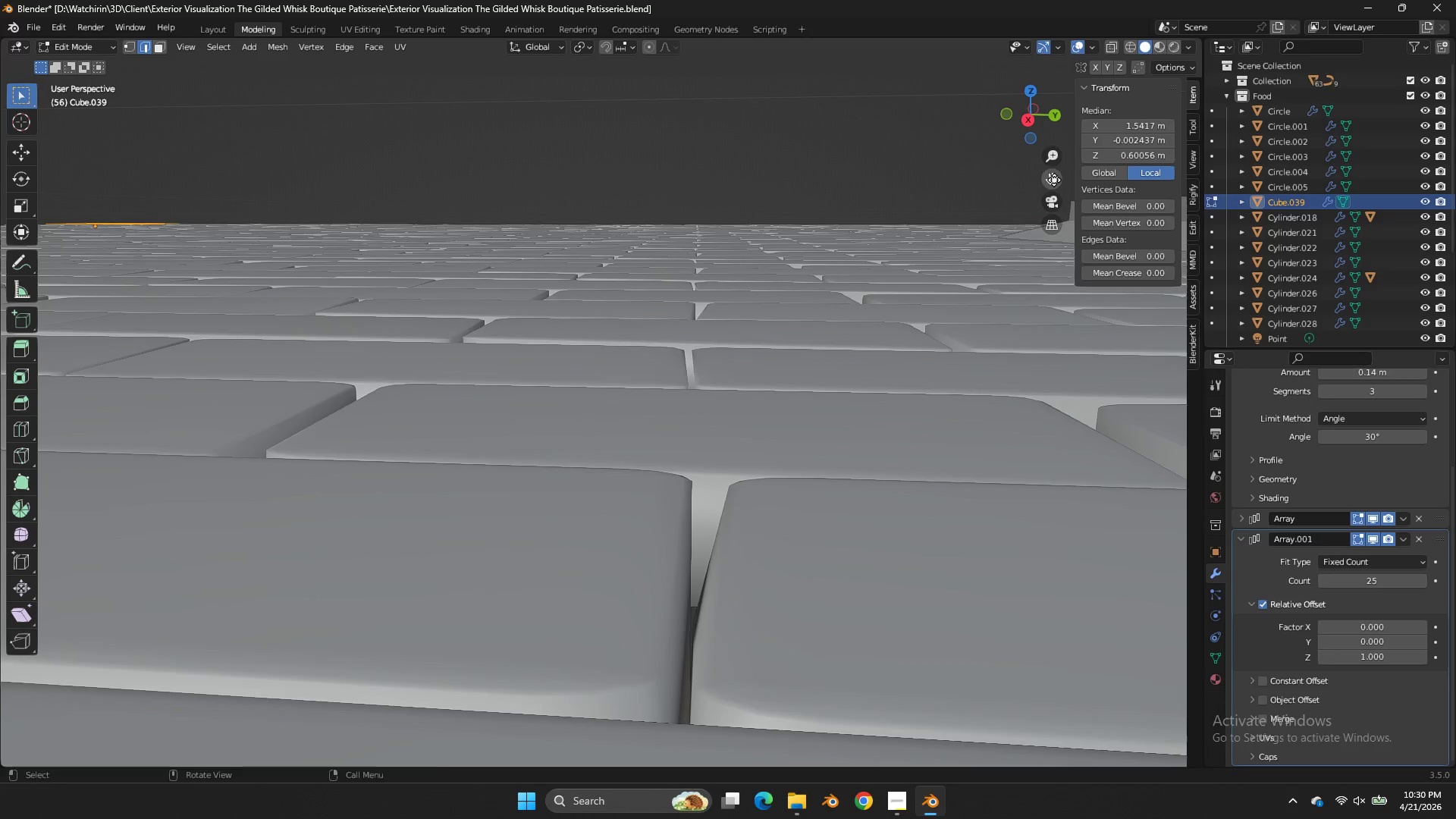 
scroll: coordinate [1054, 180], scroll_direction: down, amount: 1.0
 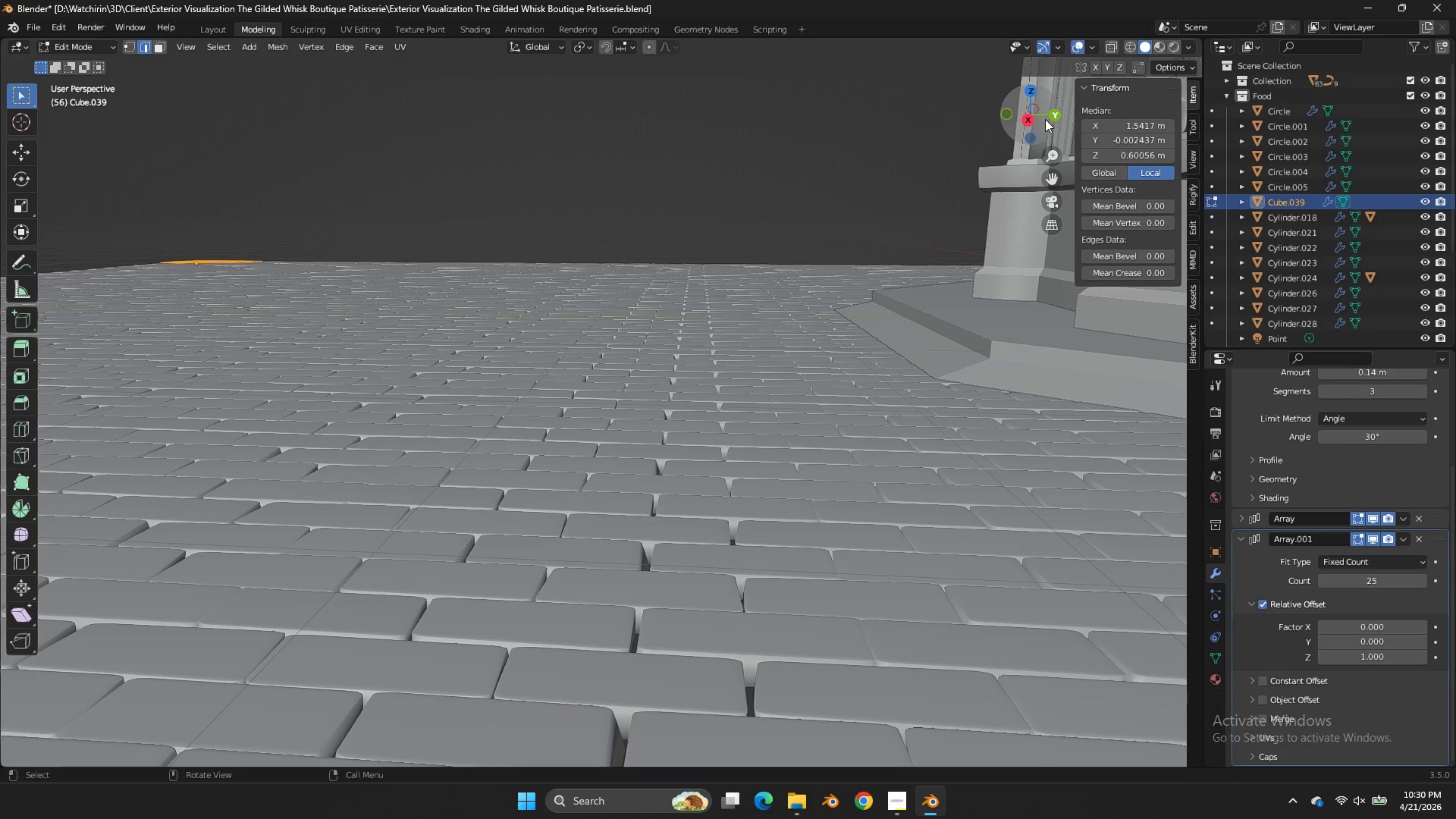 
left_click_drag(start_coordinate=[1045, 119], to_coordinate=[1040, 115])
 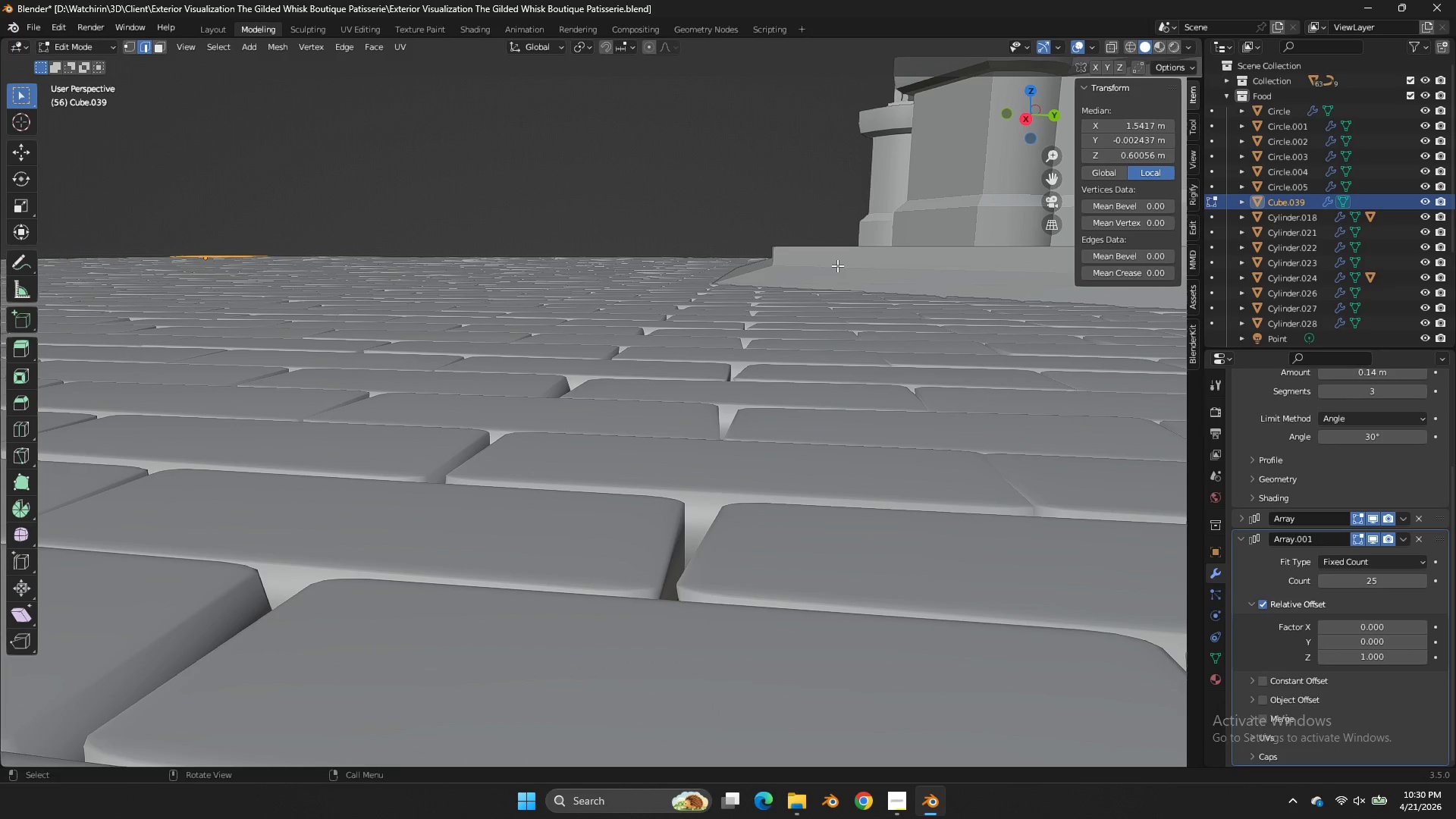 
key(Tab)
 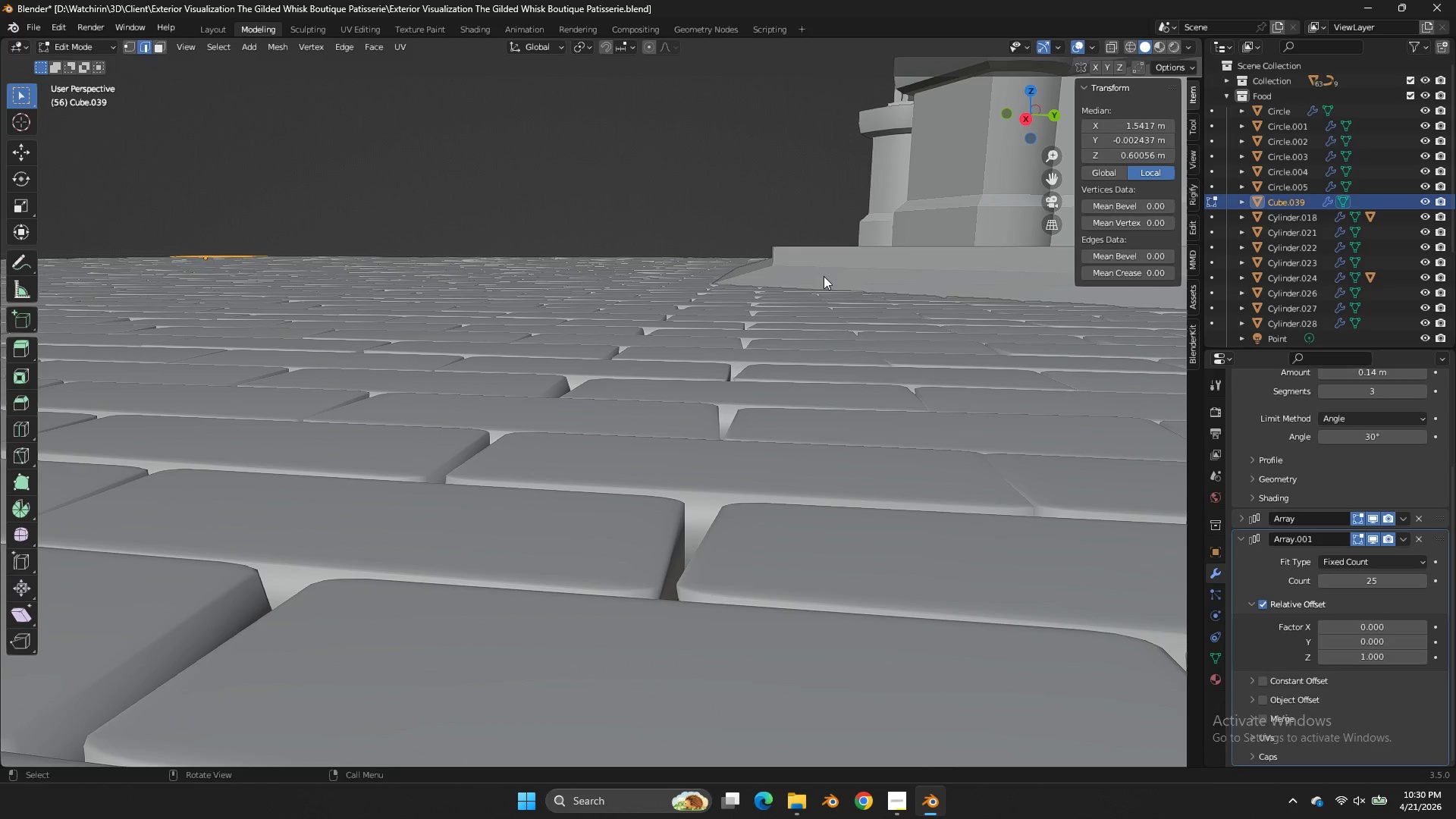 
left_click([824, 276])
 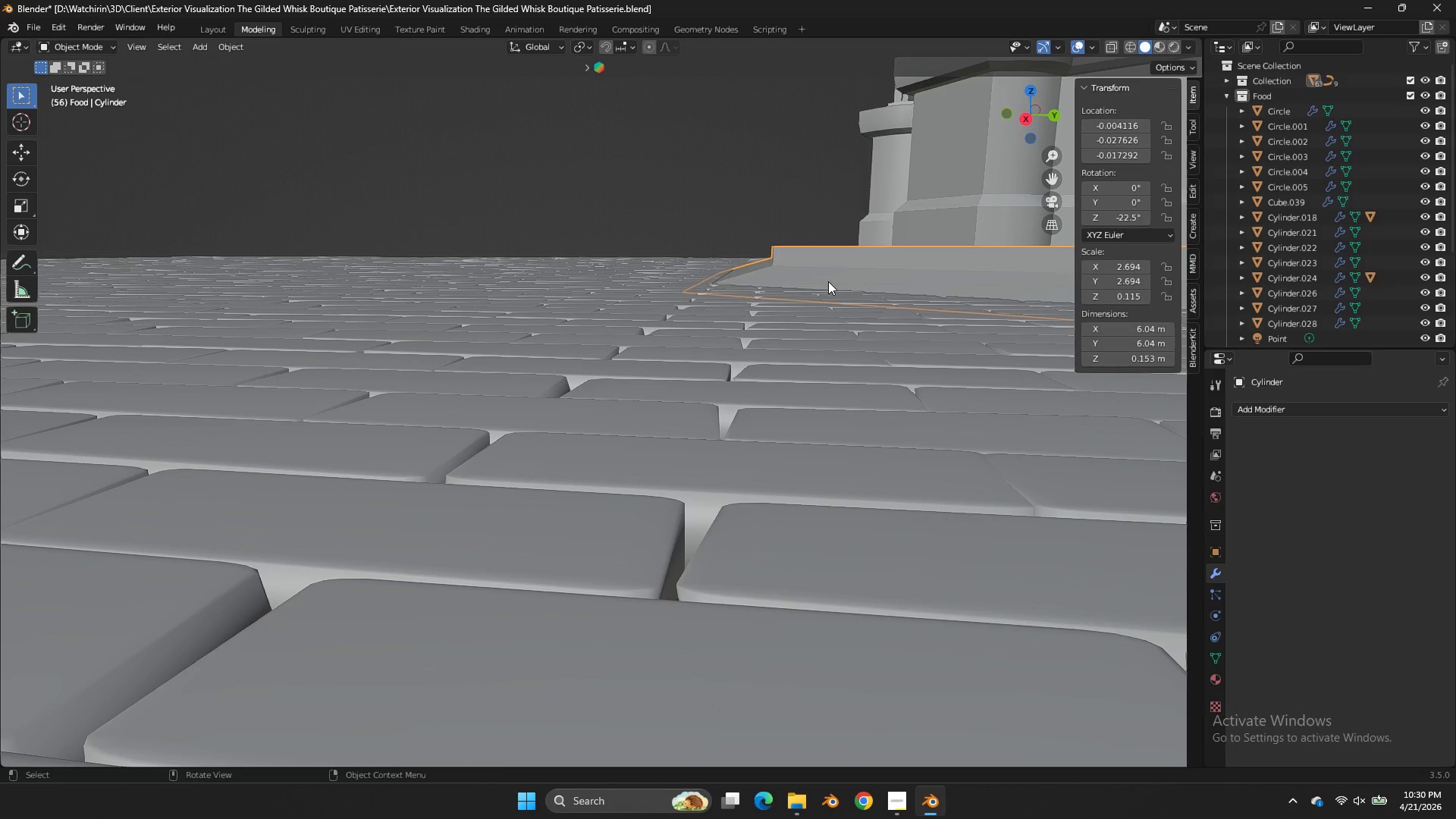 
key(Tab)
 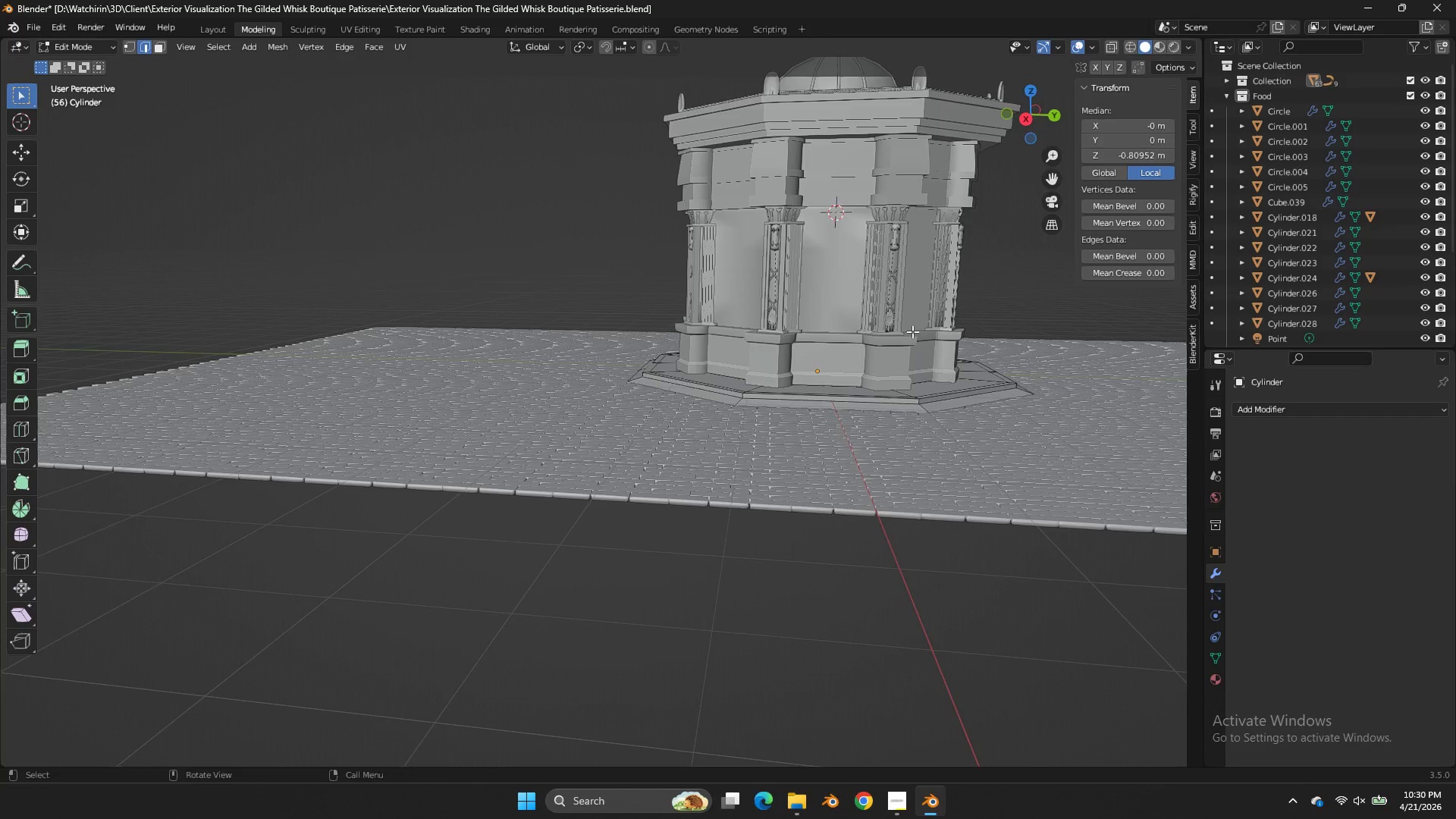 
scroll: coordinate [830, 283], scroll_direction: down, amount: 3.0
 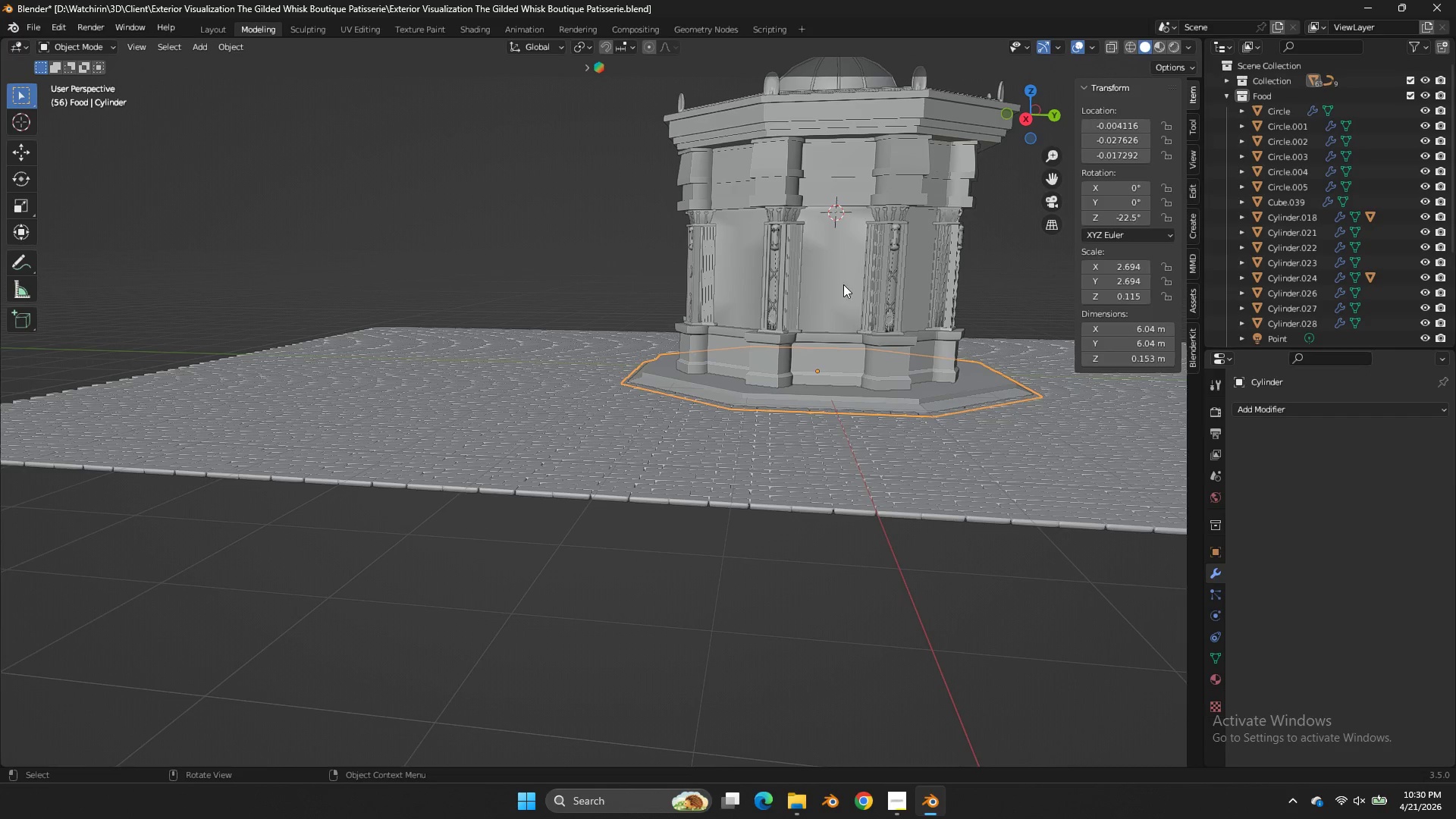 
key(Tab)
 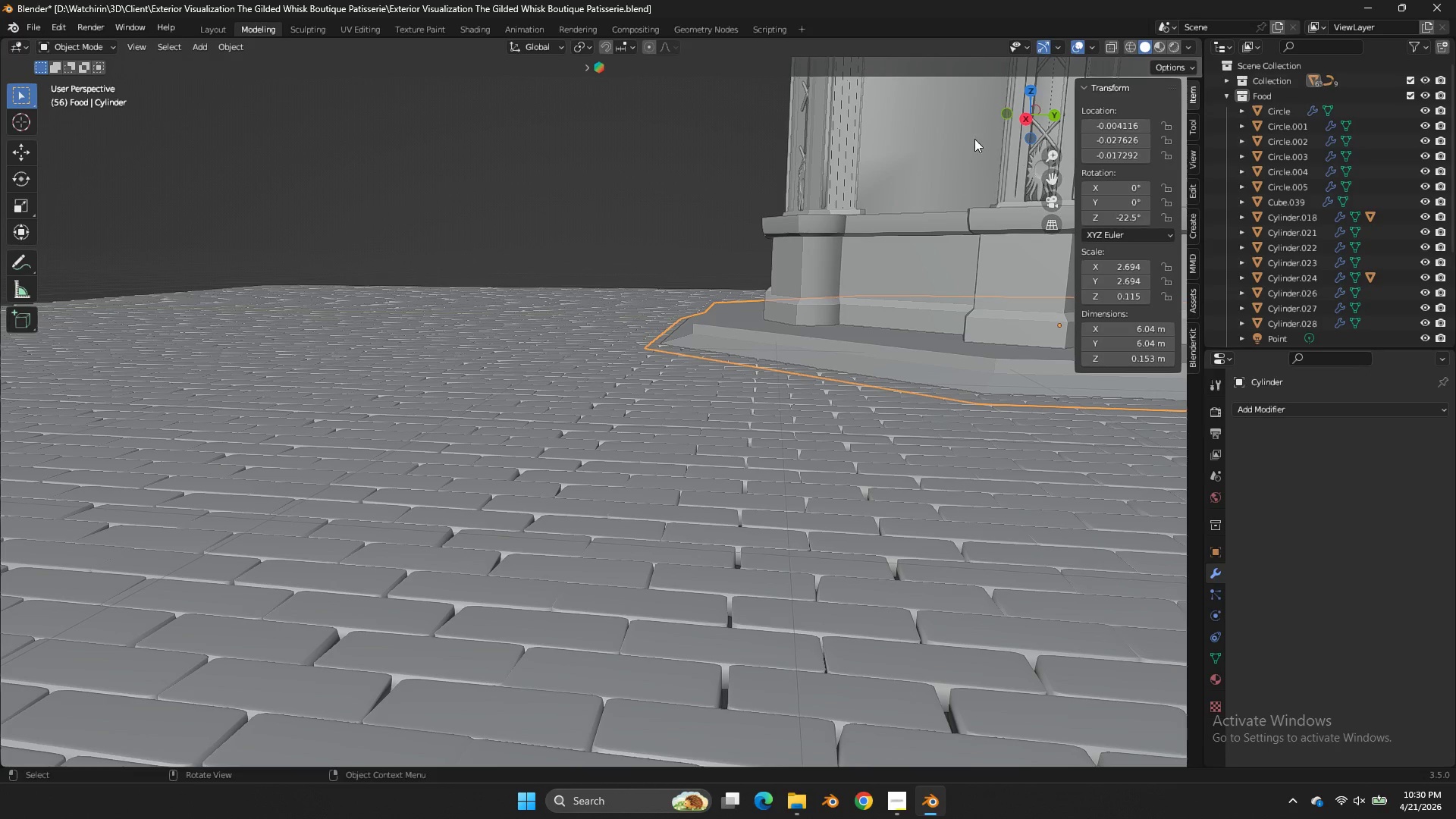 
scroll: coordinate [912, 331], scroll_direction: up, amount: 2.0
 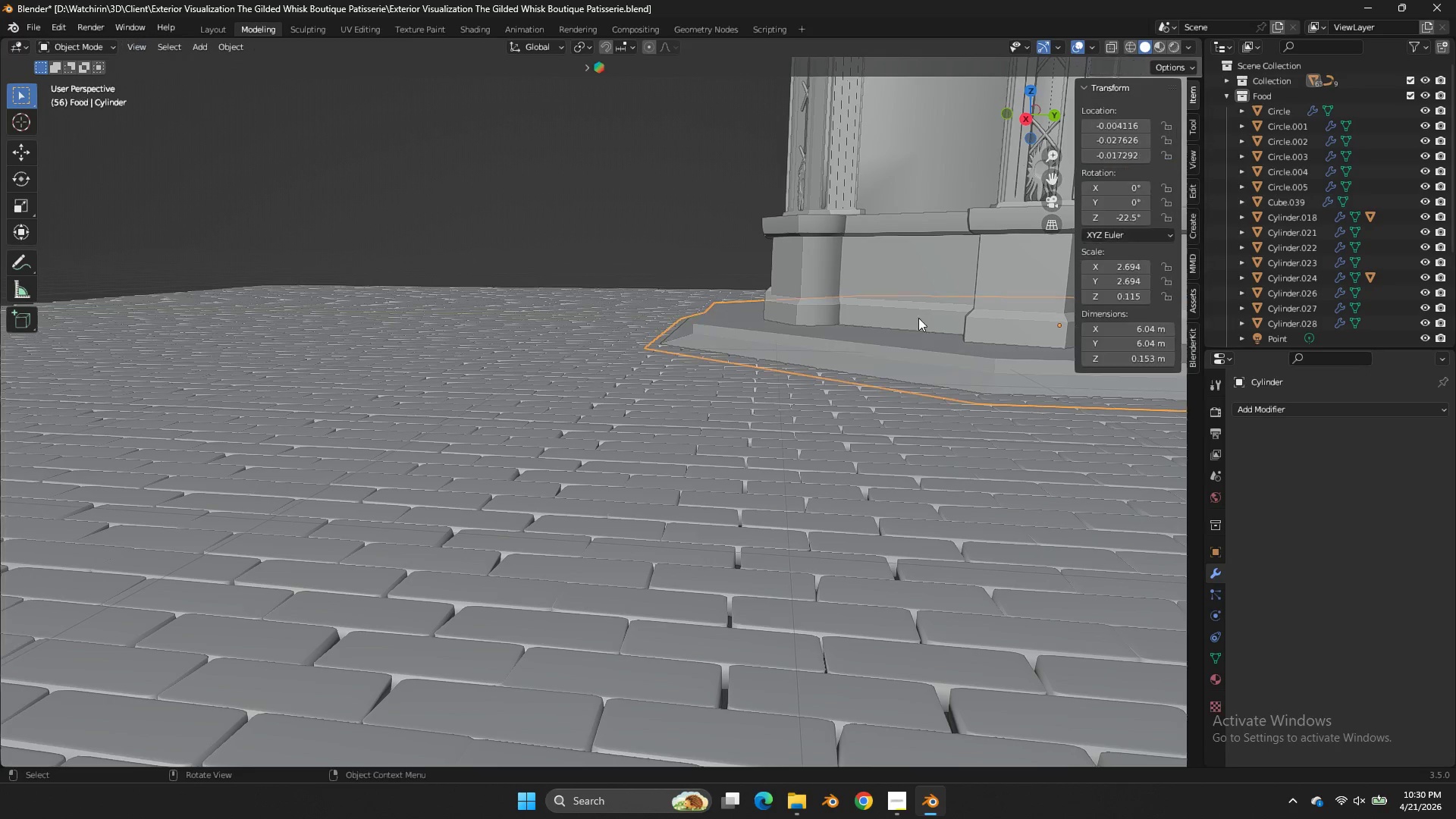 
key(Control+ControlLeft)
 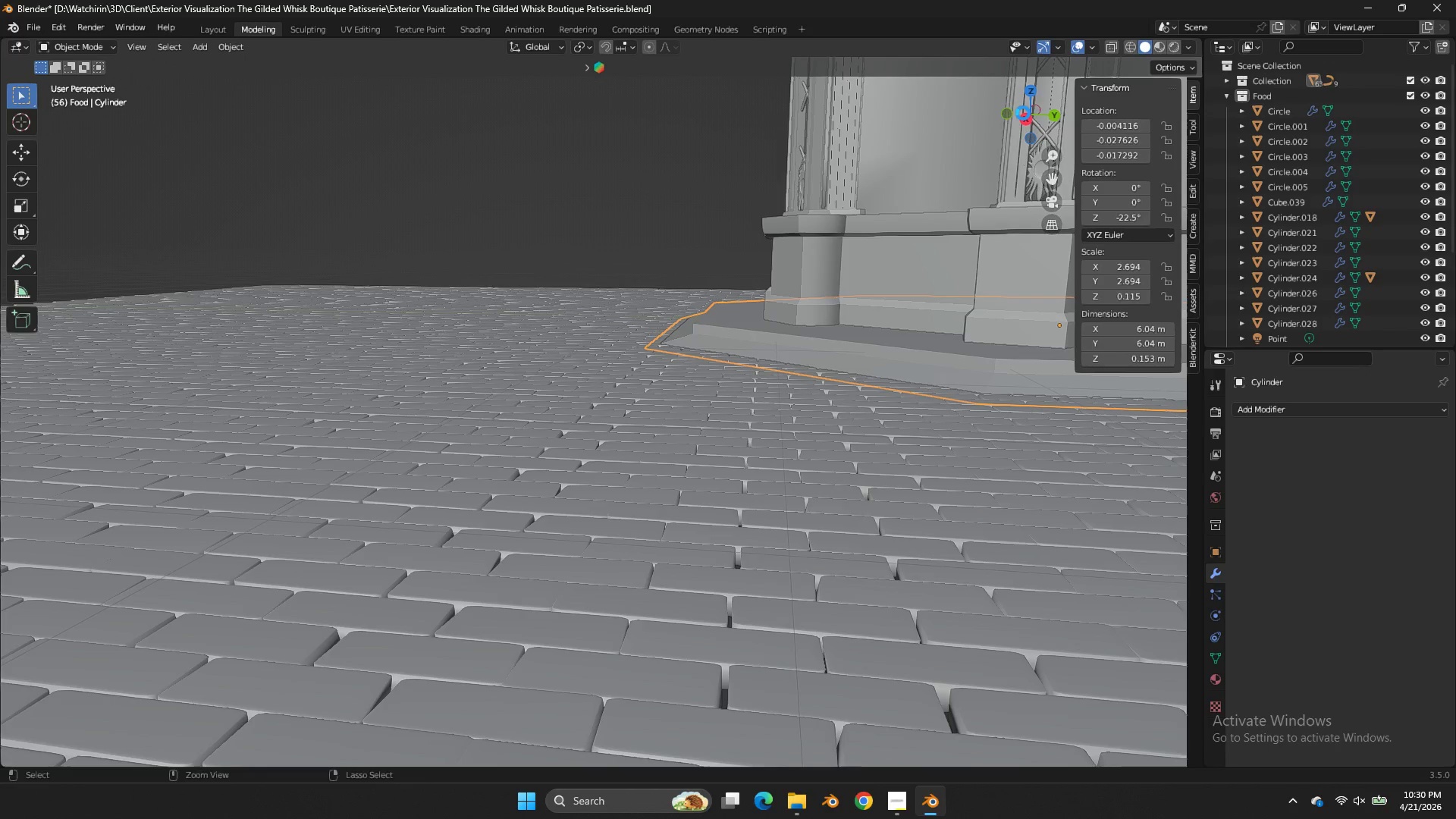 
hold_key(key=S, duration=20.2)
 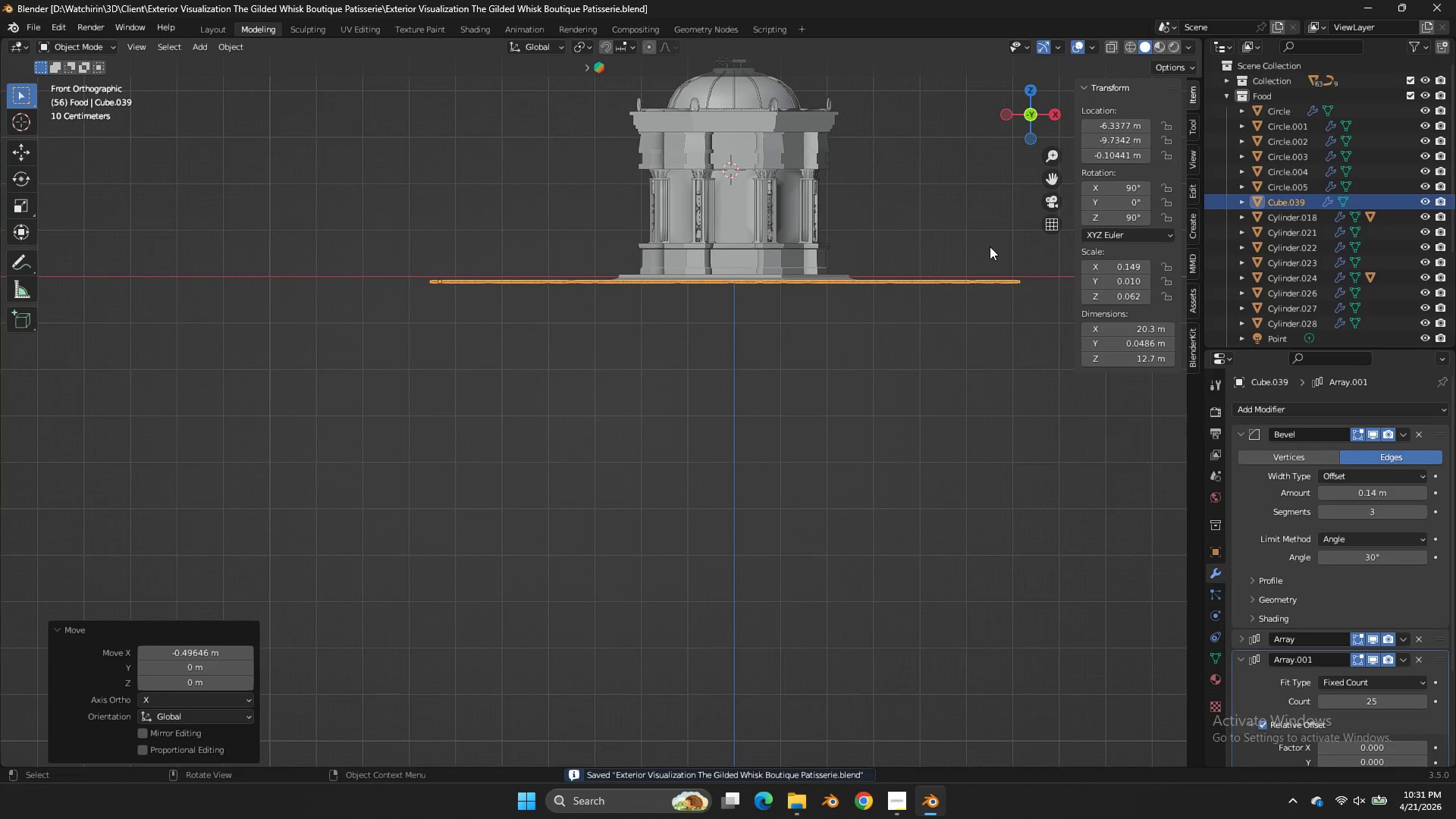 
left_click_drag(start_coordinate=[1028, 105], to_coordinate=[1075, 115])
 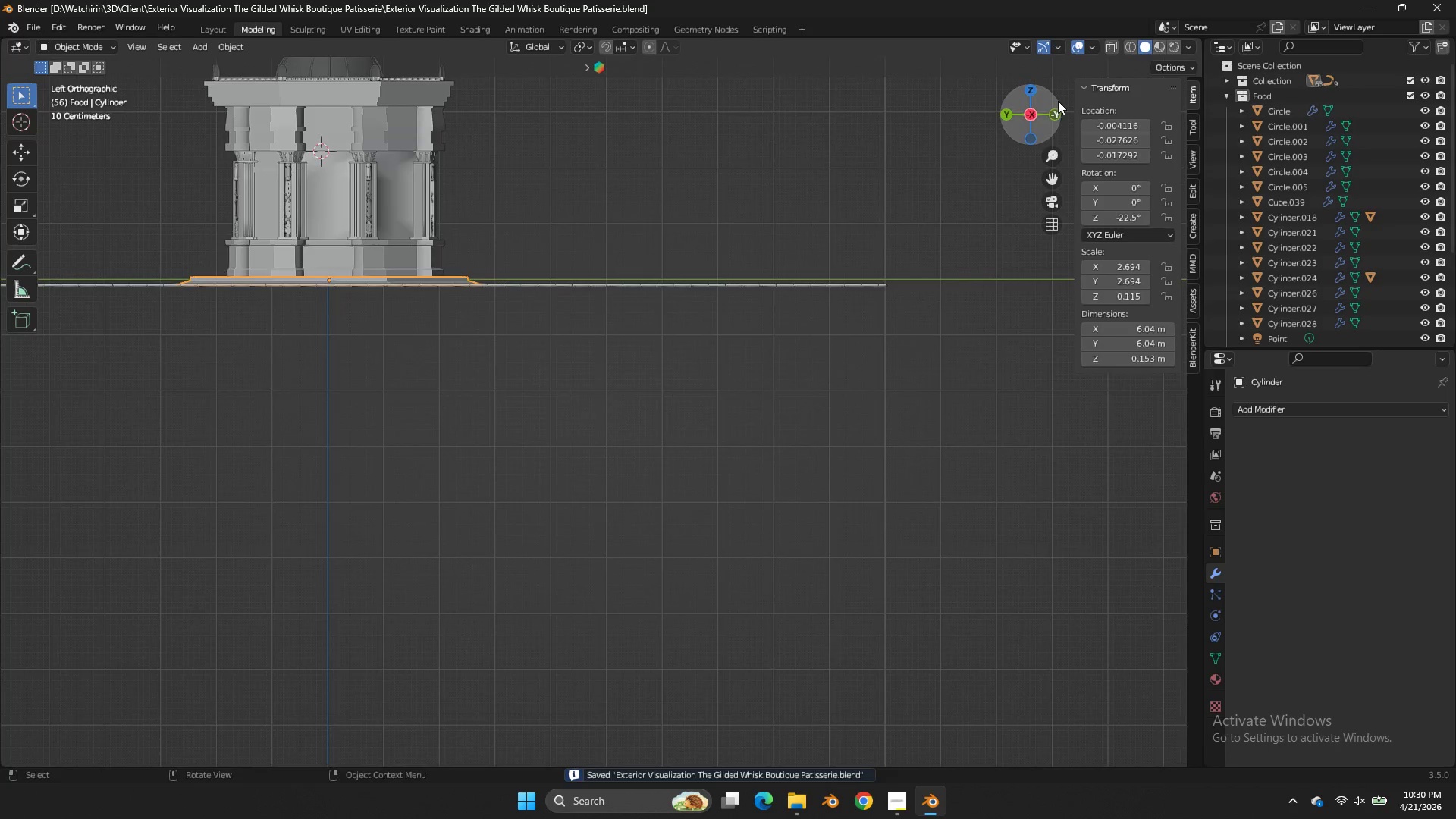 
left_click_drag(start_coordinate=[1057, 101], to_coordinate=[958, 177])
 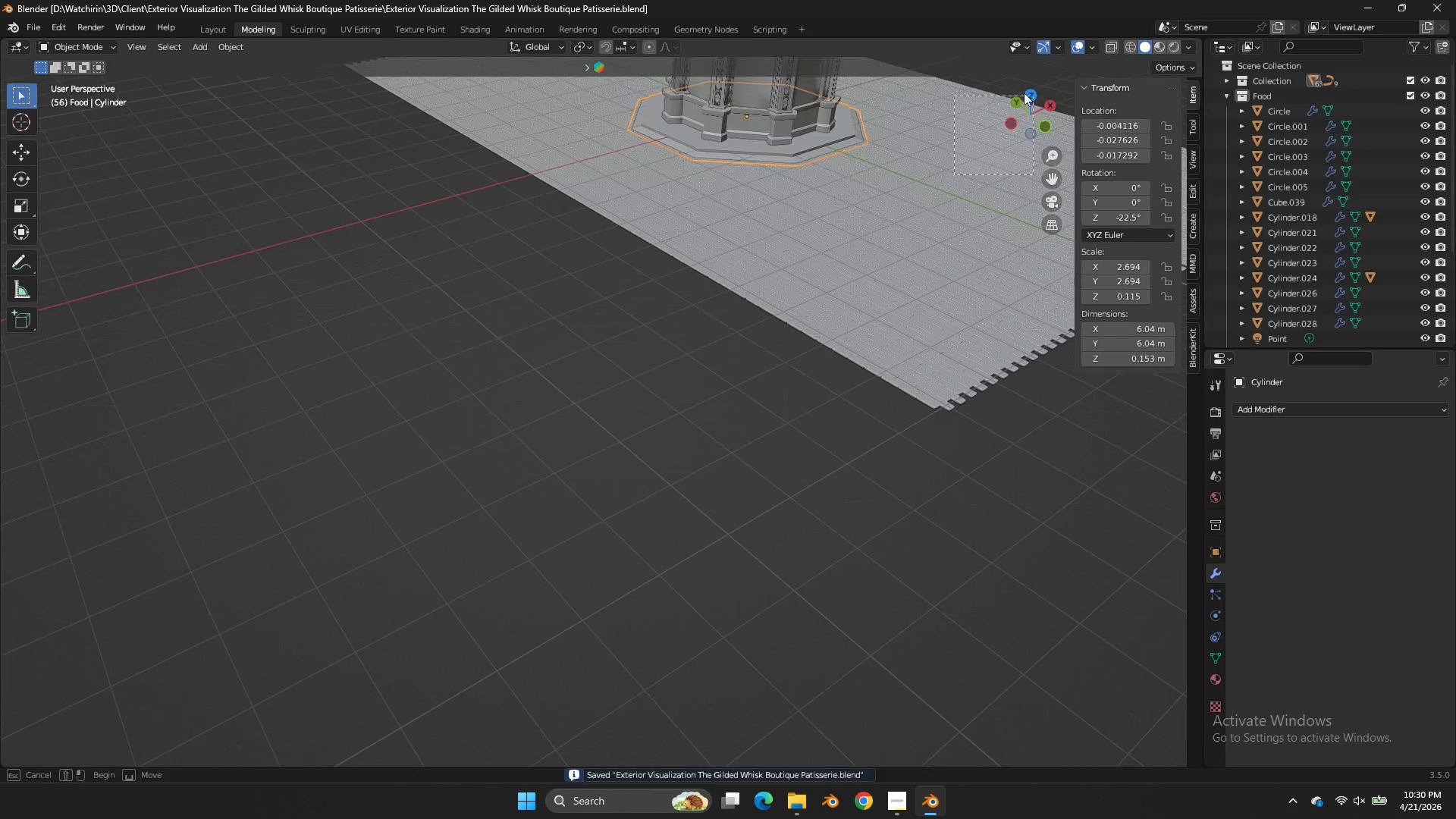 
left_click_drag(start_coordinate=[954, 174], to_coordinate=[964, 77])
 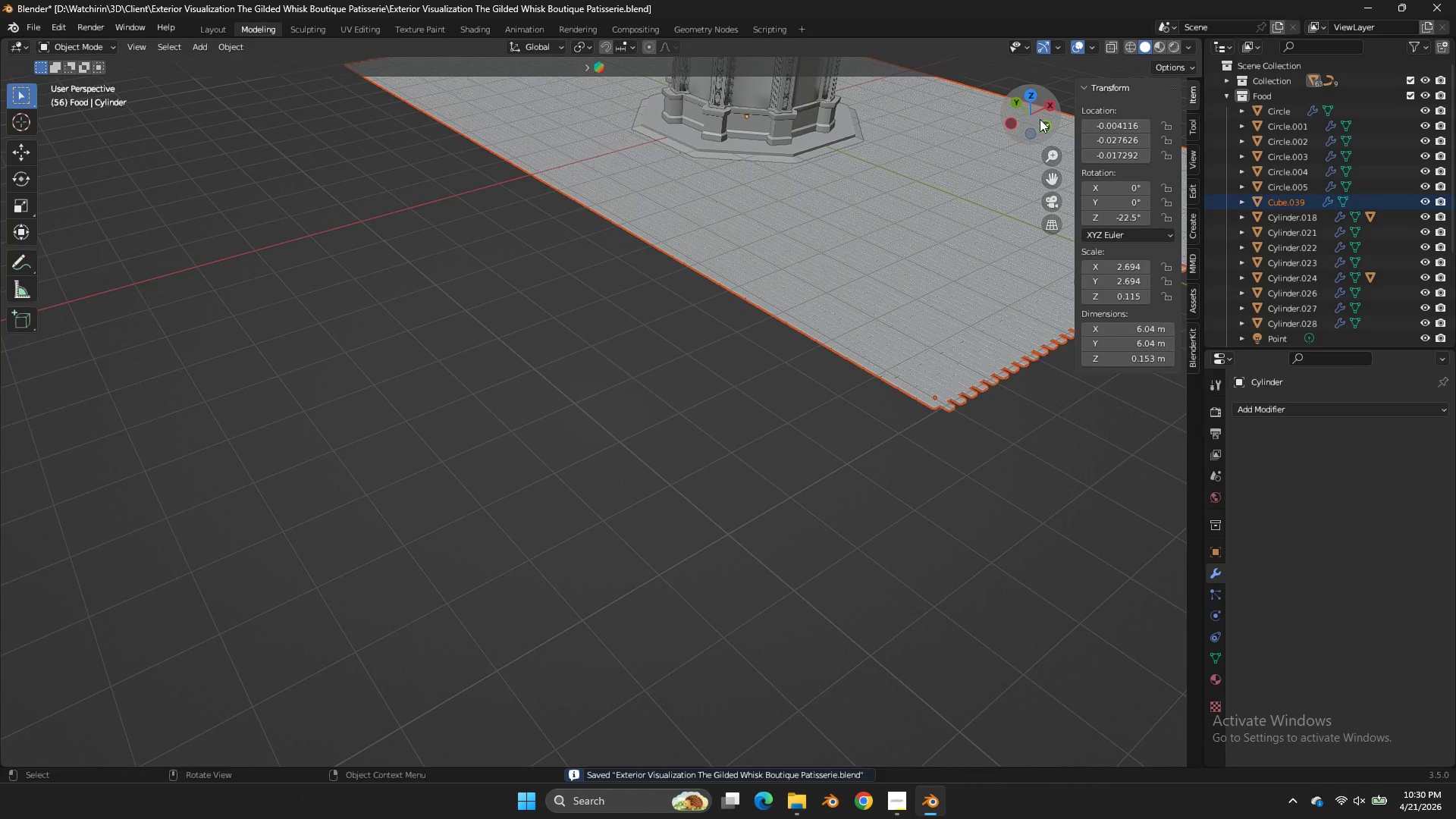 
left_click_drag(start_coordinate=[1040, 119], to_coordinate=[900, 110])
 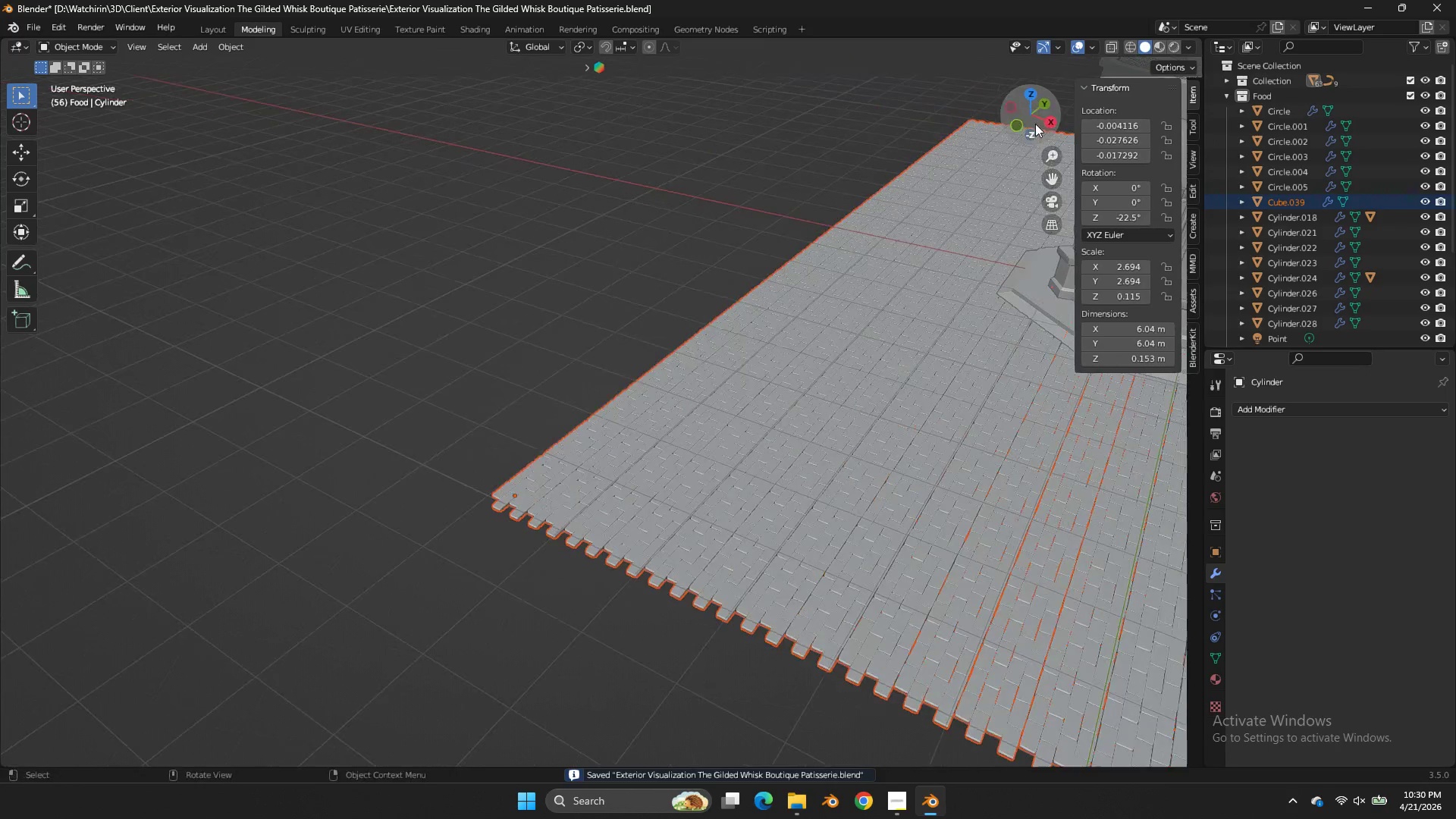 
left_click_drag(start_coordinate=[900, 110], to_coordinate=[1035, 119])
 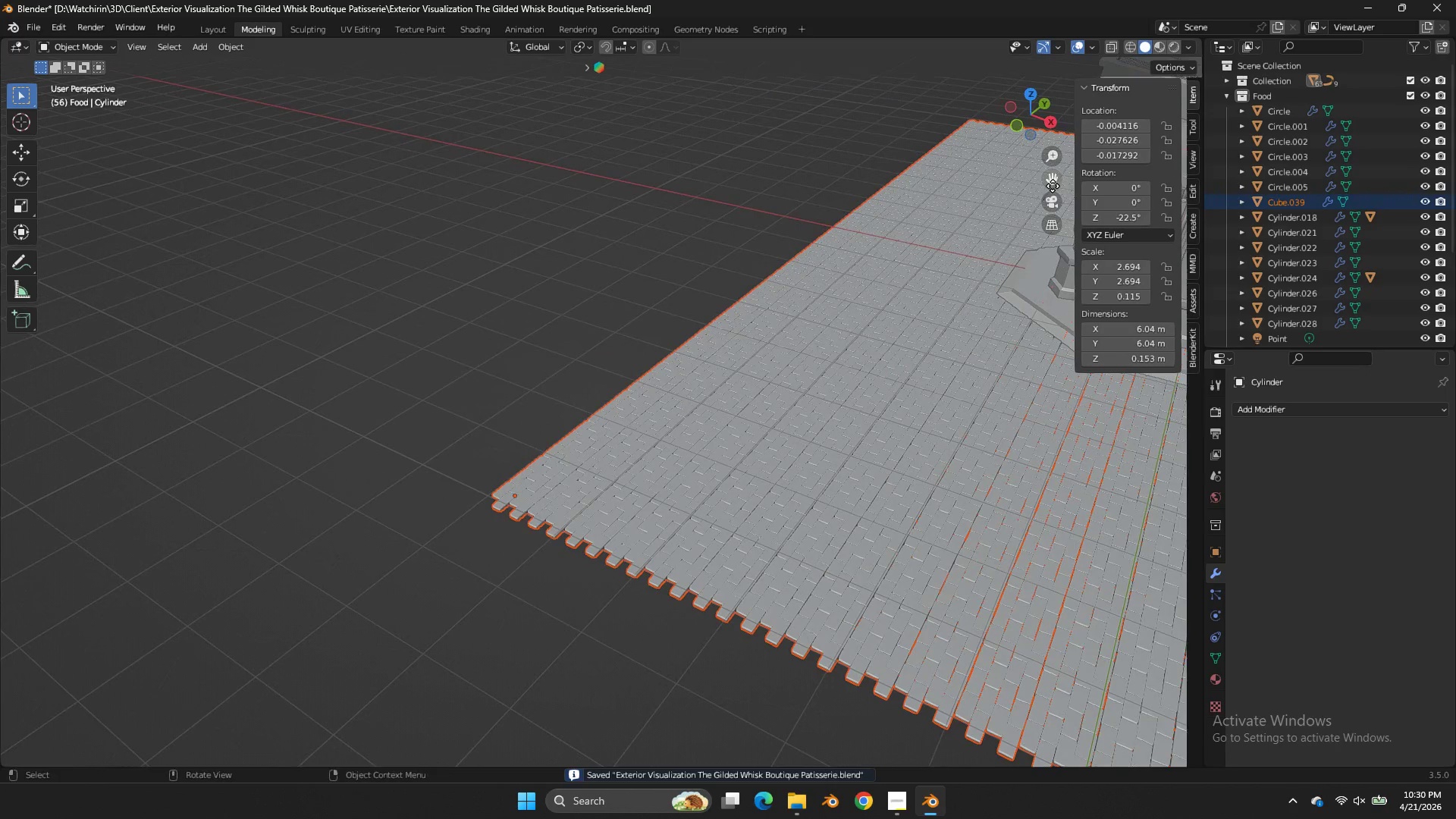 
left_click_drag(start_coordinate=[1053, 186], to_coordinate=[717, 150])
 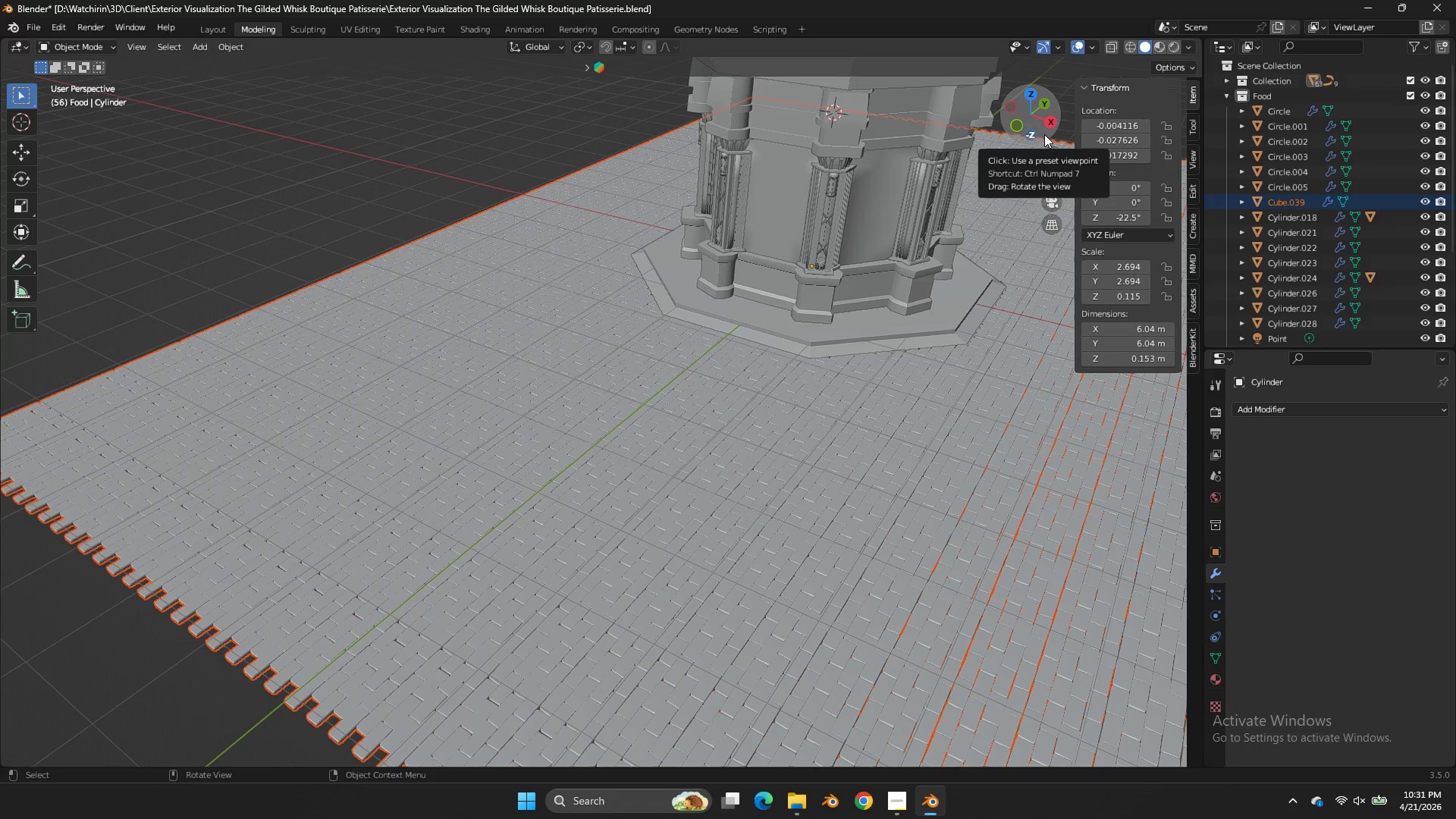 
left_click([1016, 126])
 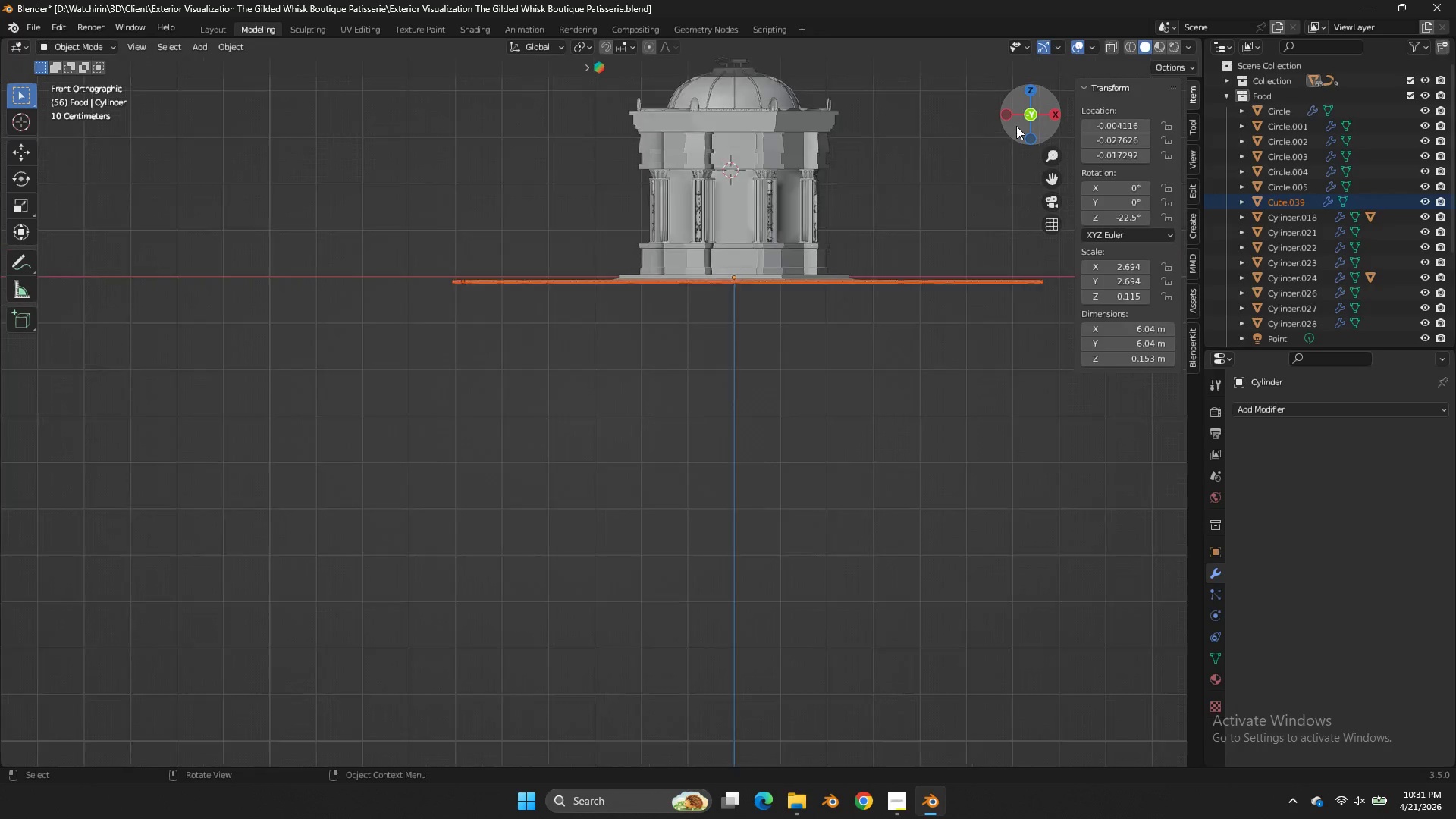 
scroll: coordinate [1016, 126], scroll_direction: down, amount: 3.0
 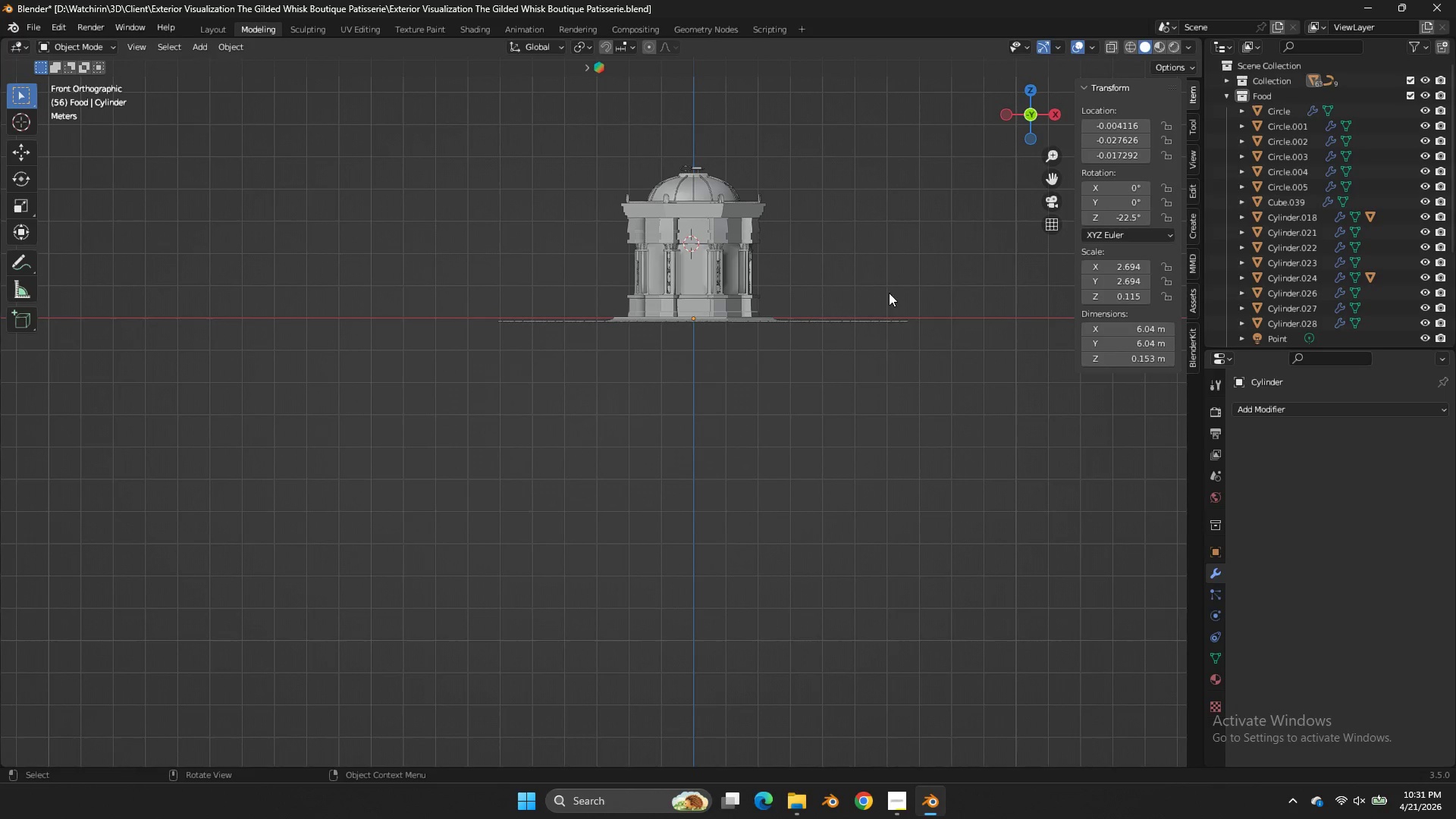 
double_click([892, 318])
 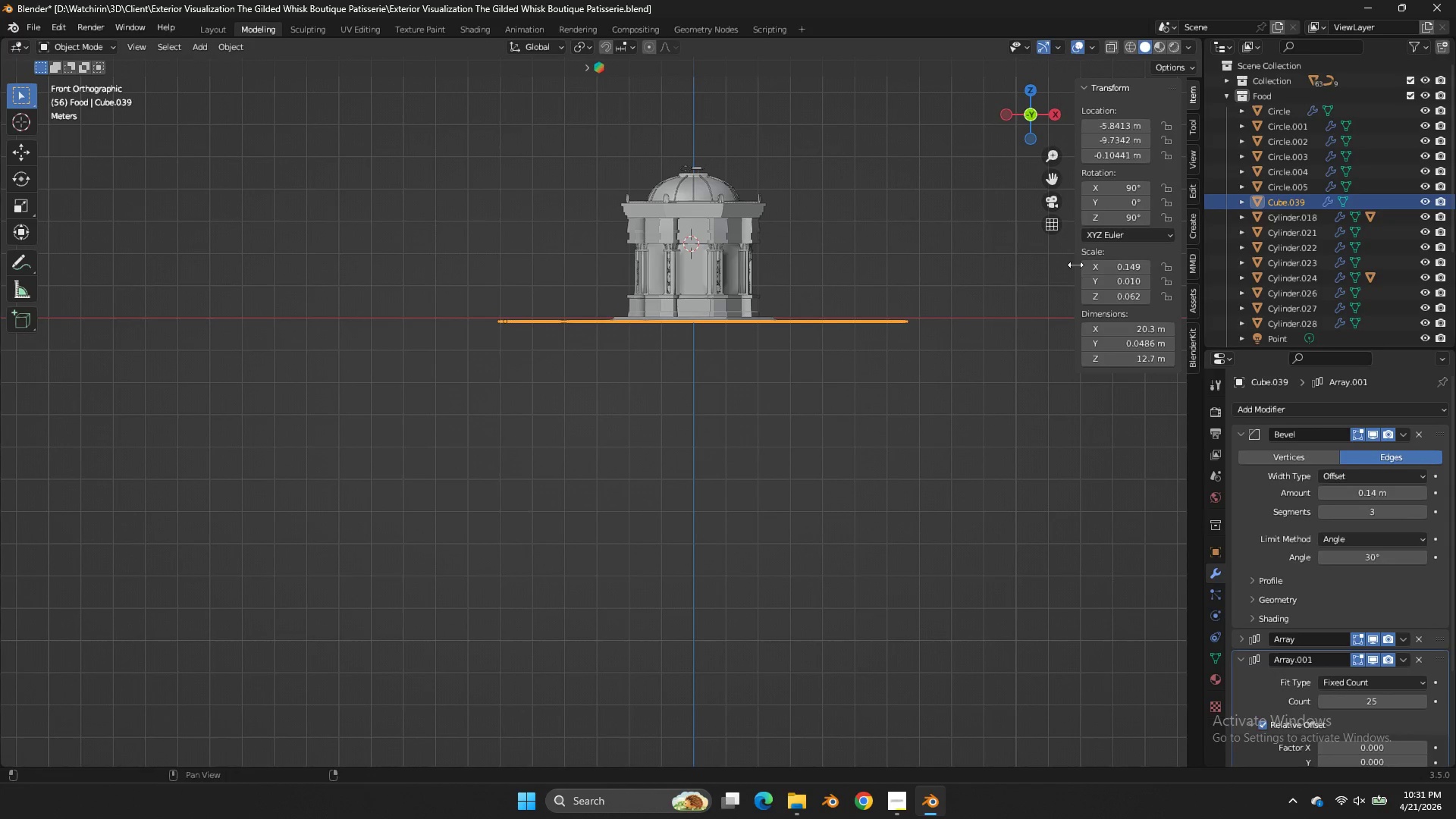 
scroll: coordinate [1076, 262], scroll_direction: up, amount: 3.0
 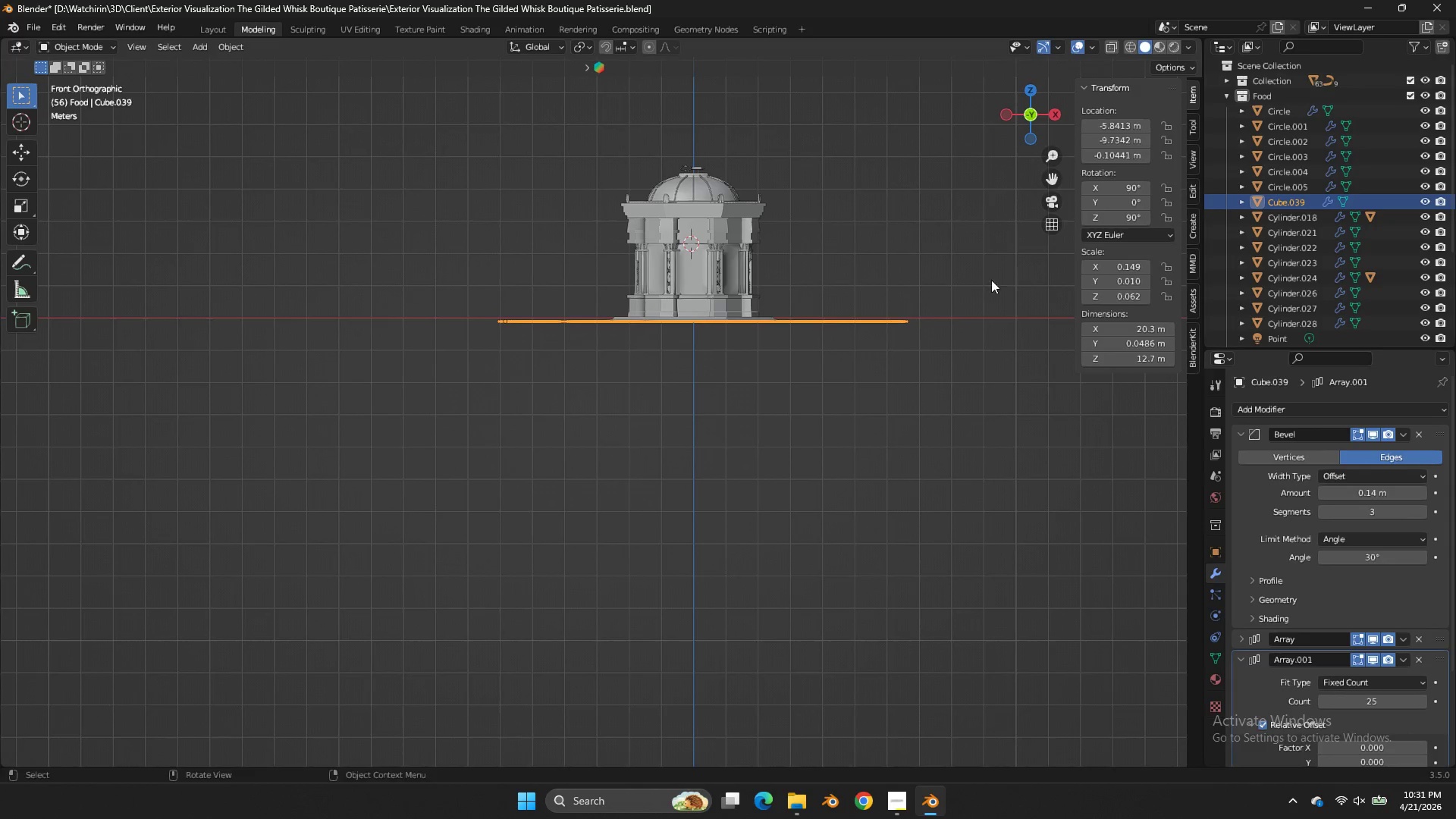 
type(gx)
 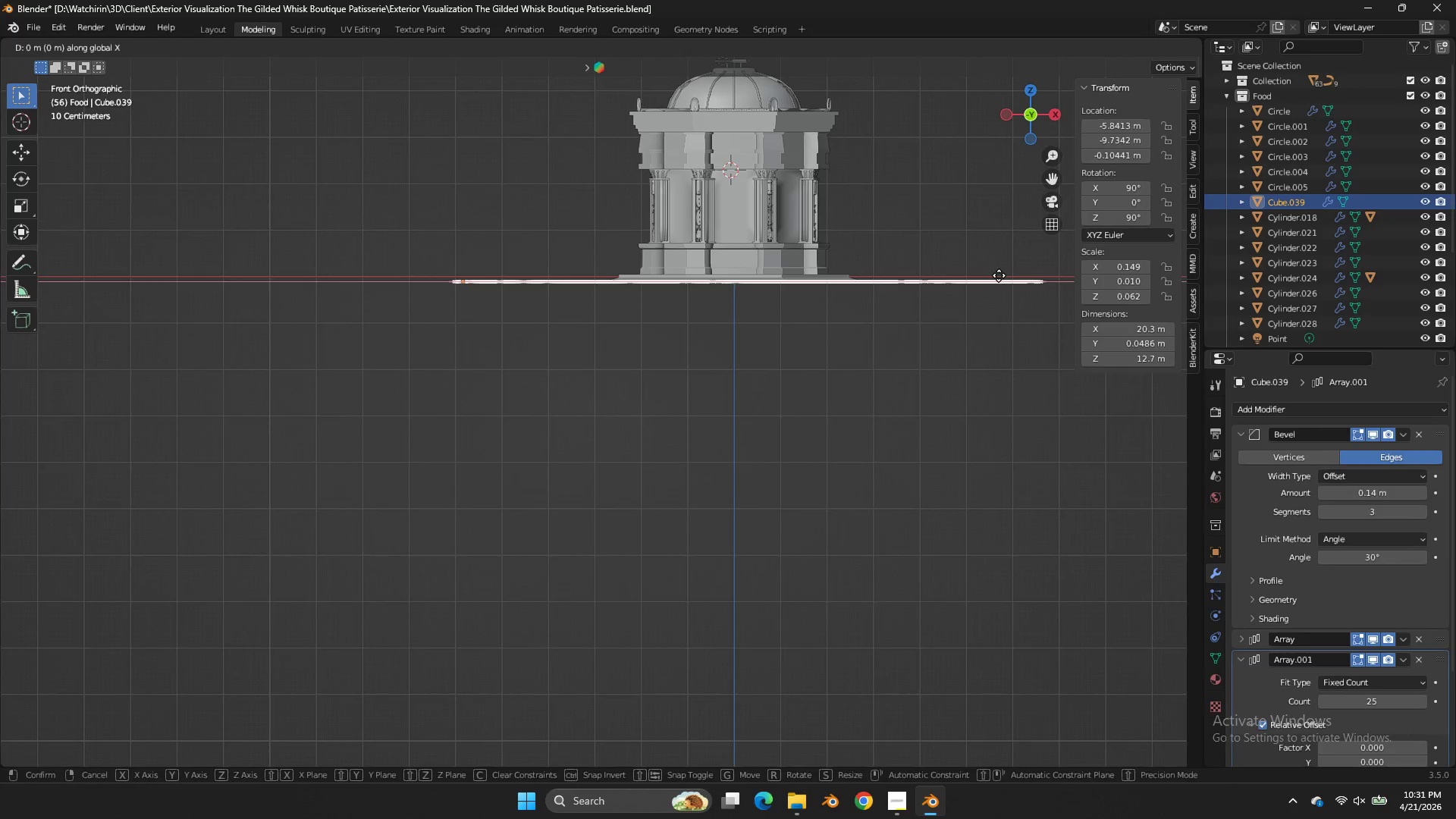 
scroll: coordinate [991, 280], scroll_direction: up, amount: 2.0
 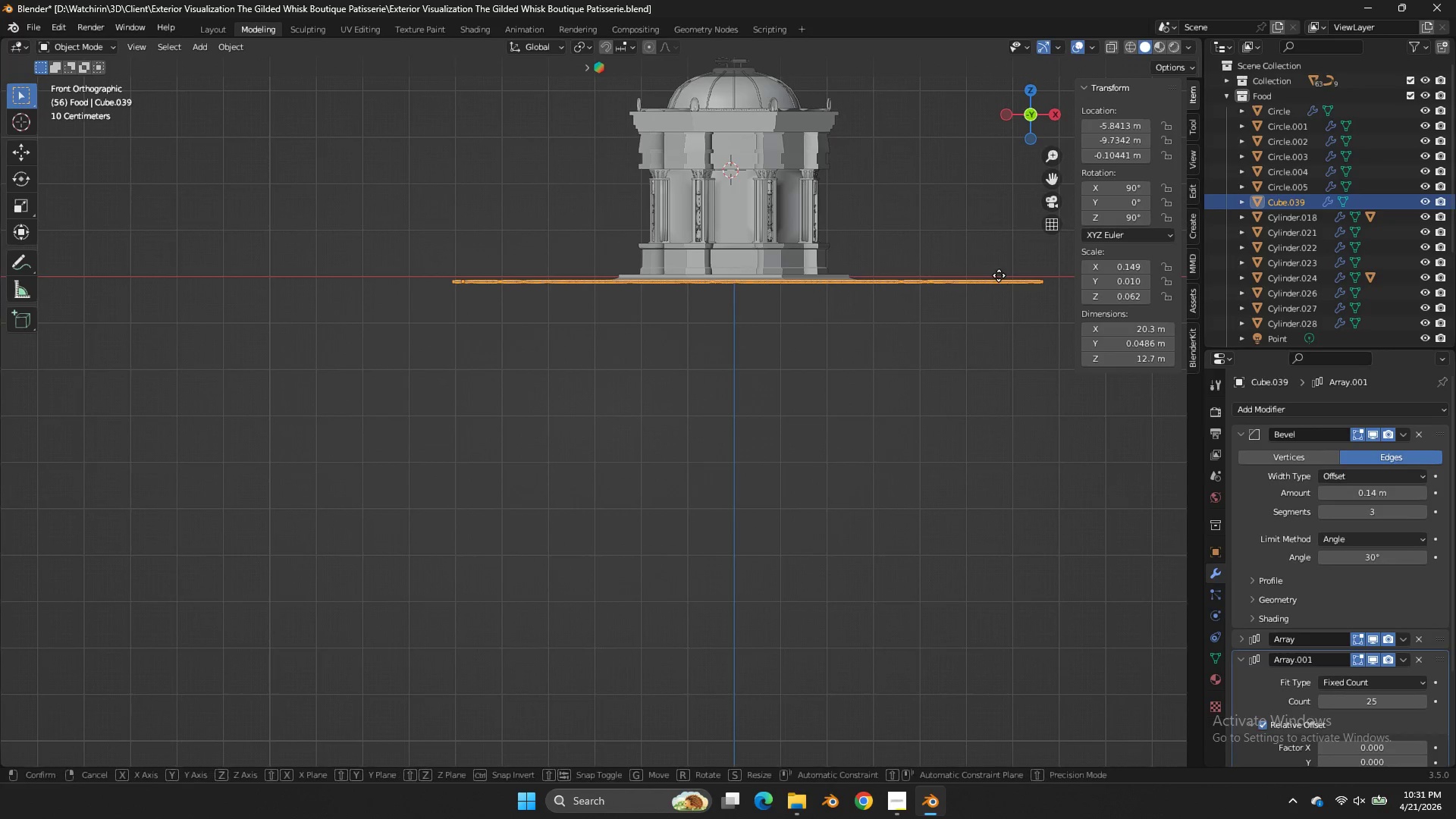 
hold_key(key=ShiftLeft, duration=0.61)
 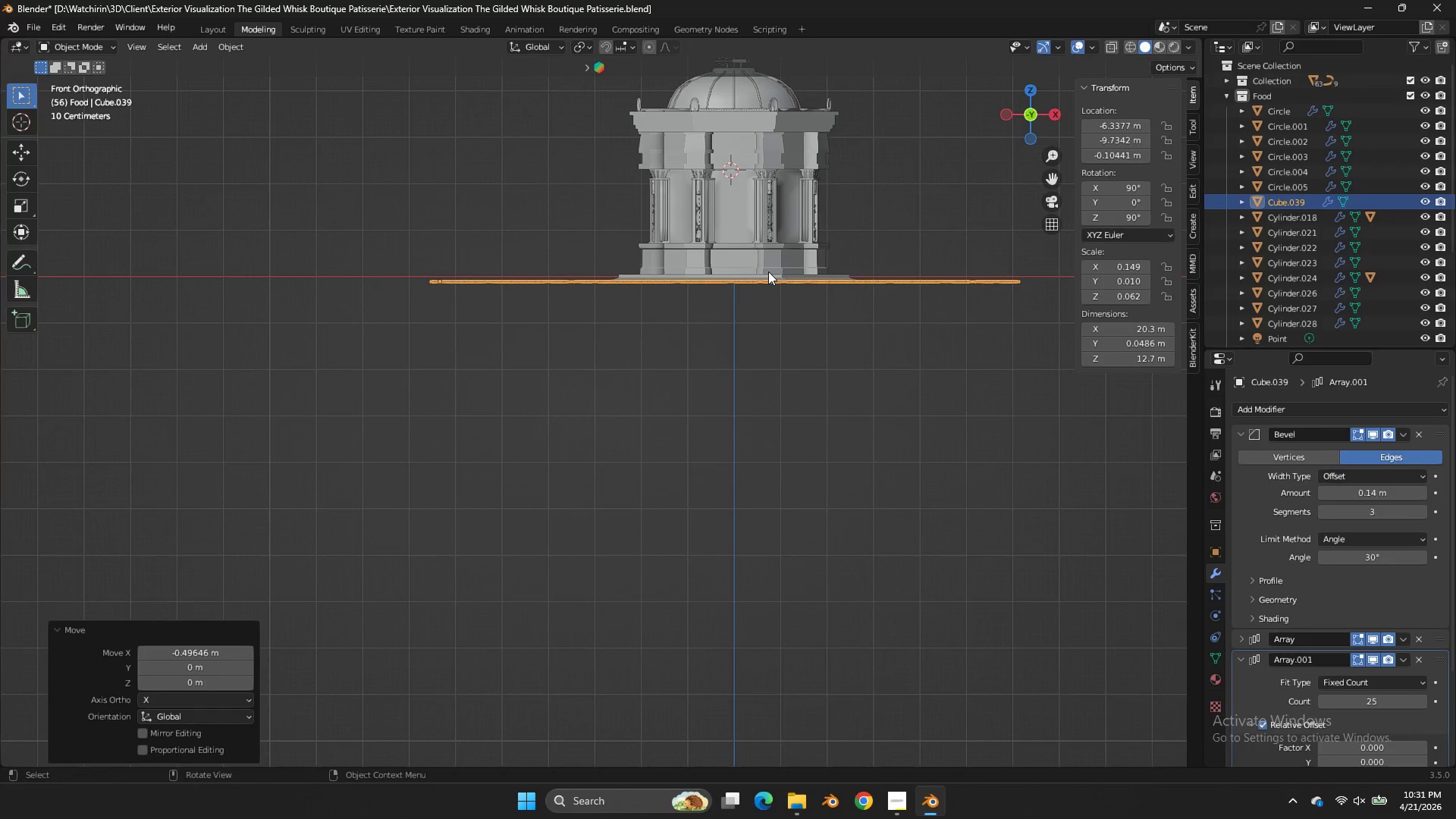 
left_click([768, 271])
 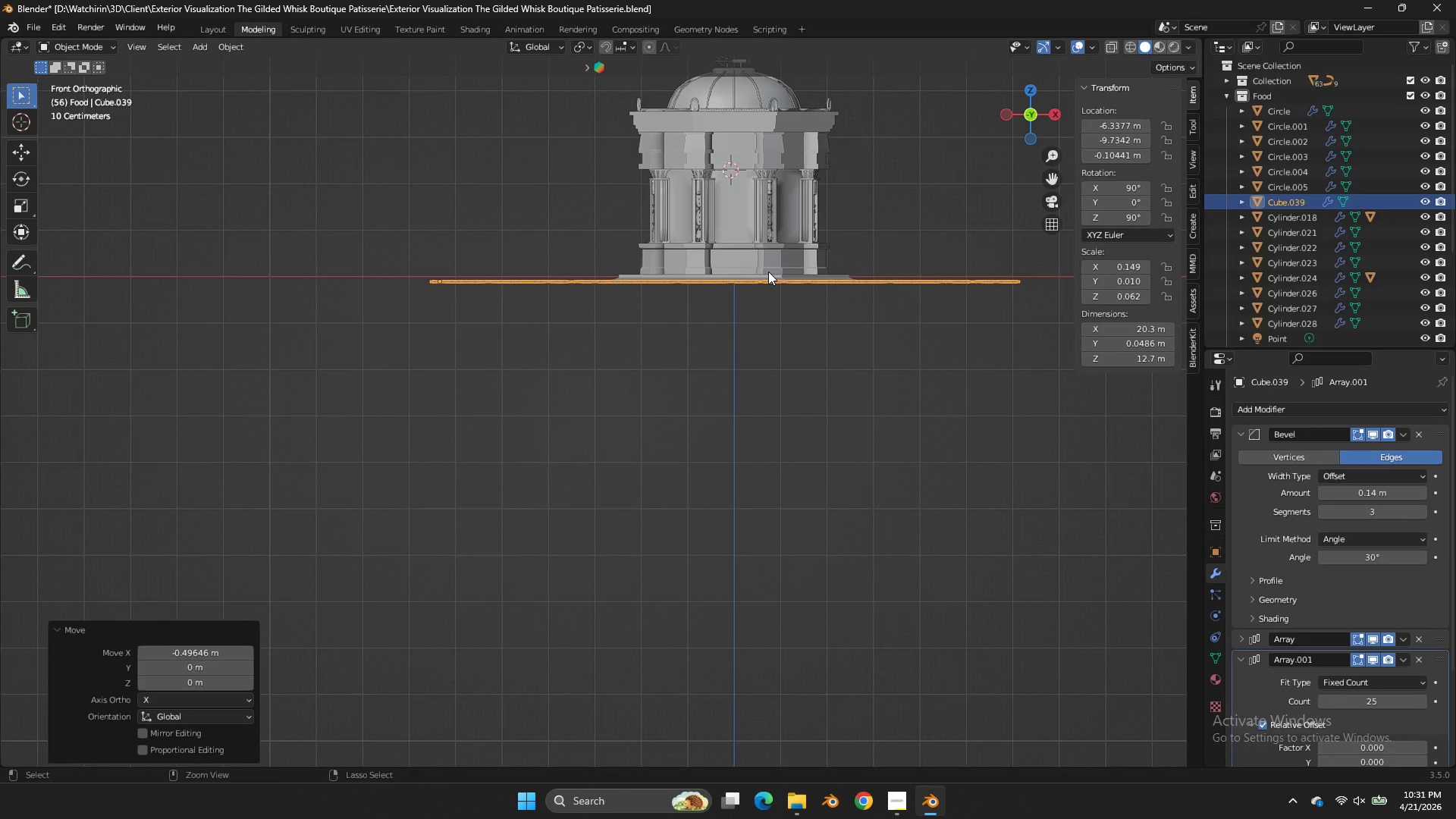 
key(Control+ControlLeft)
 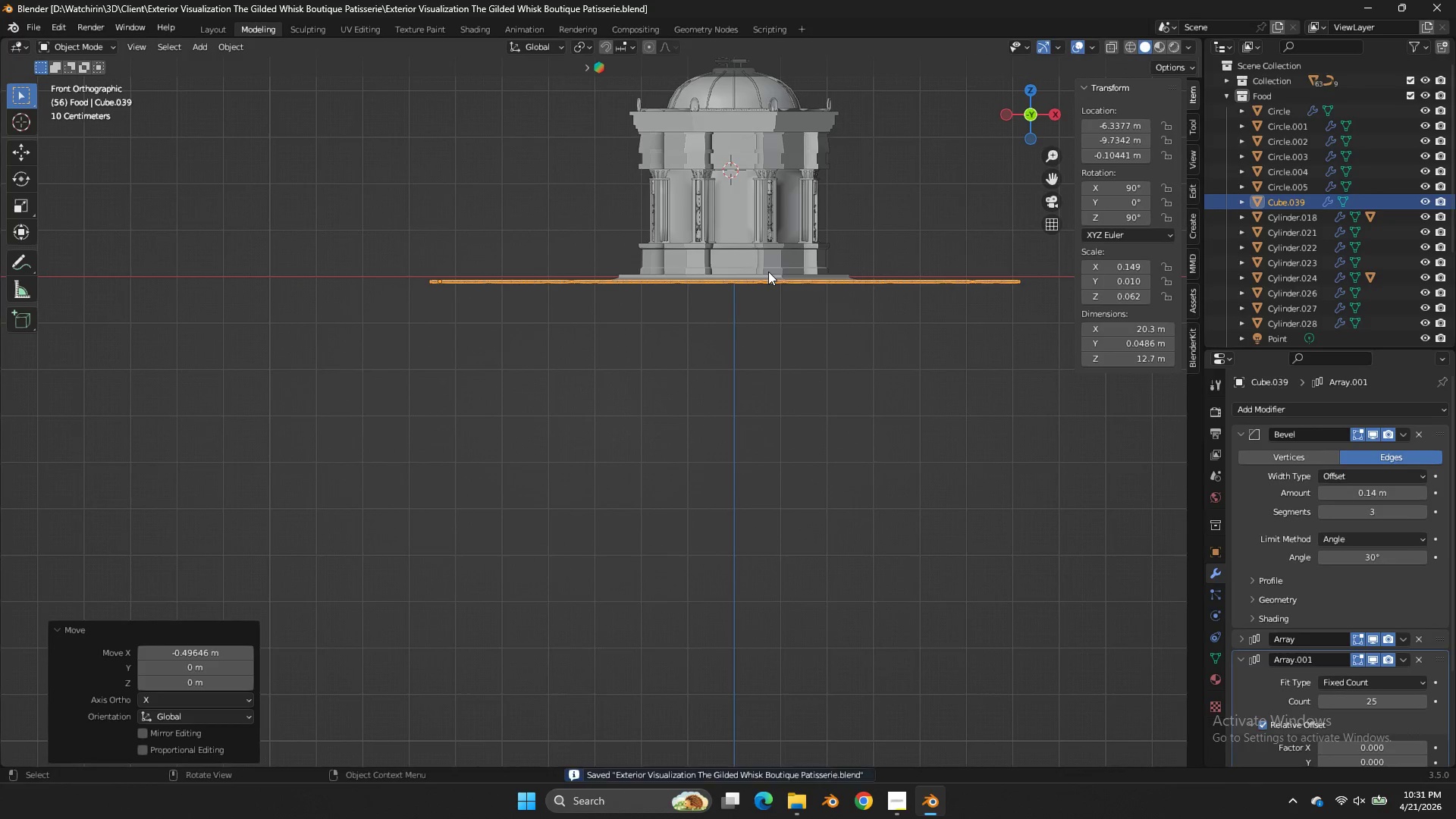 
key(Z)
 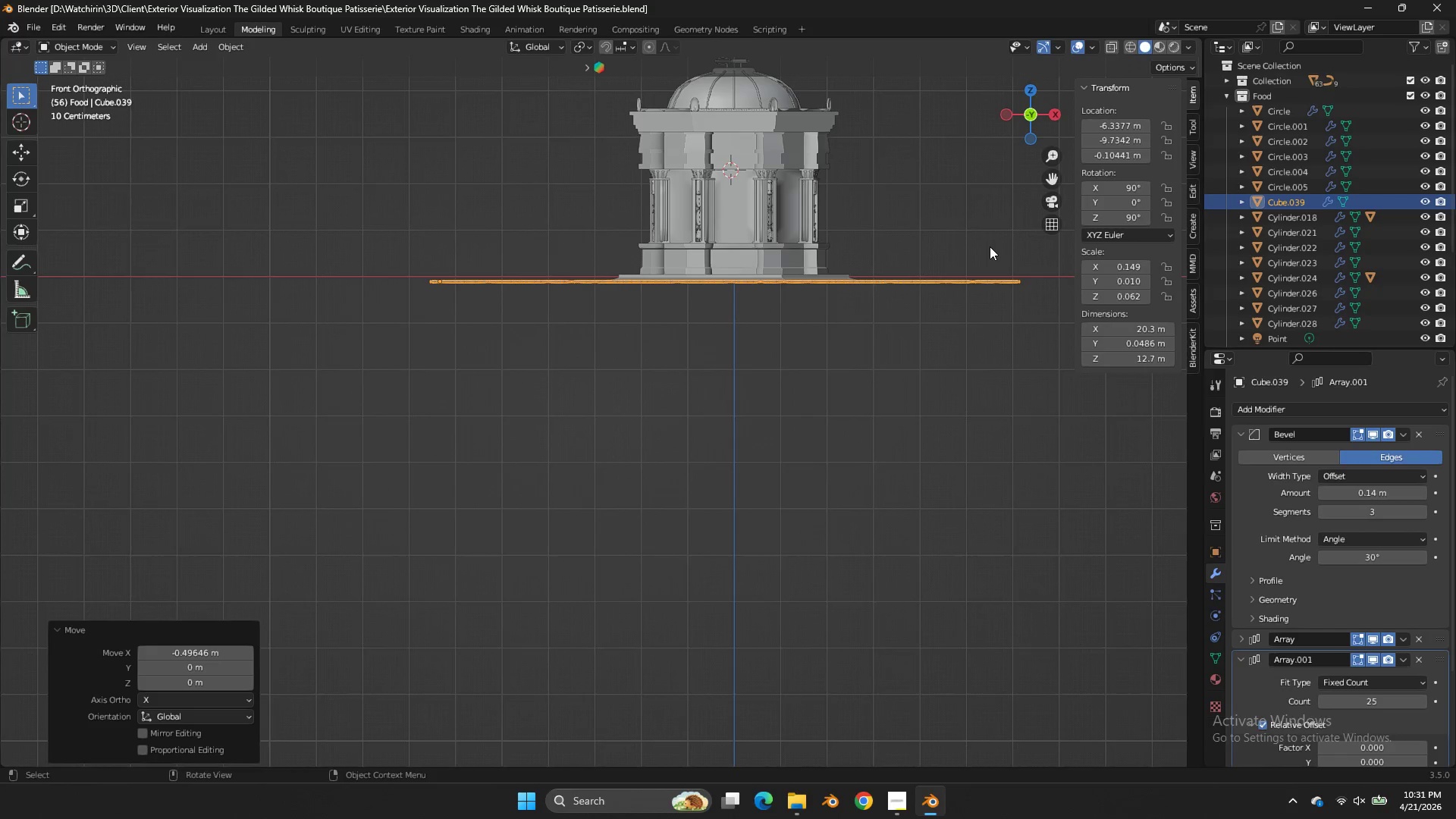 
wait(11.75)
 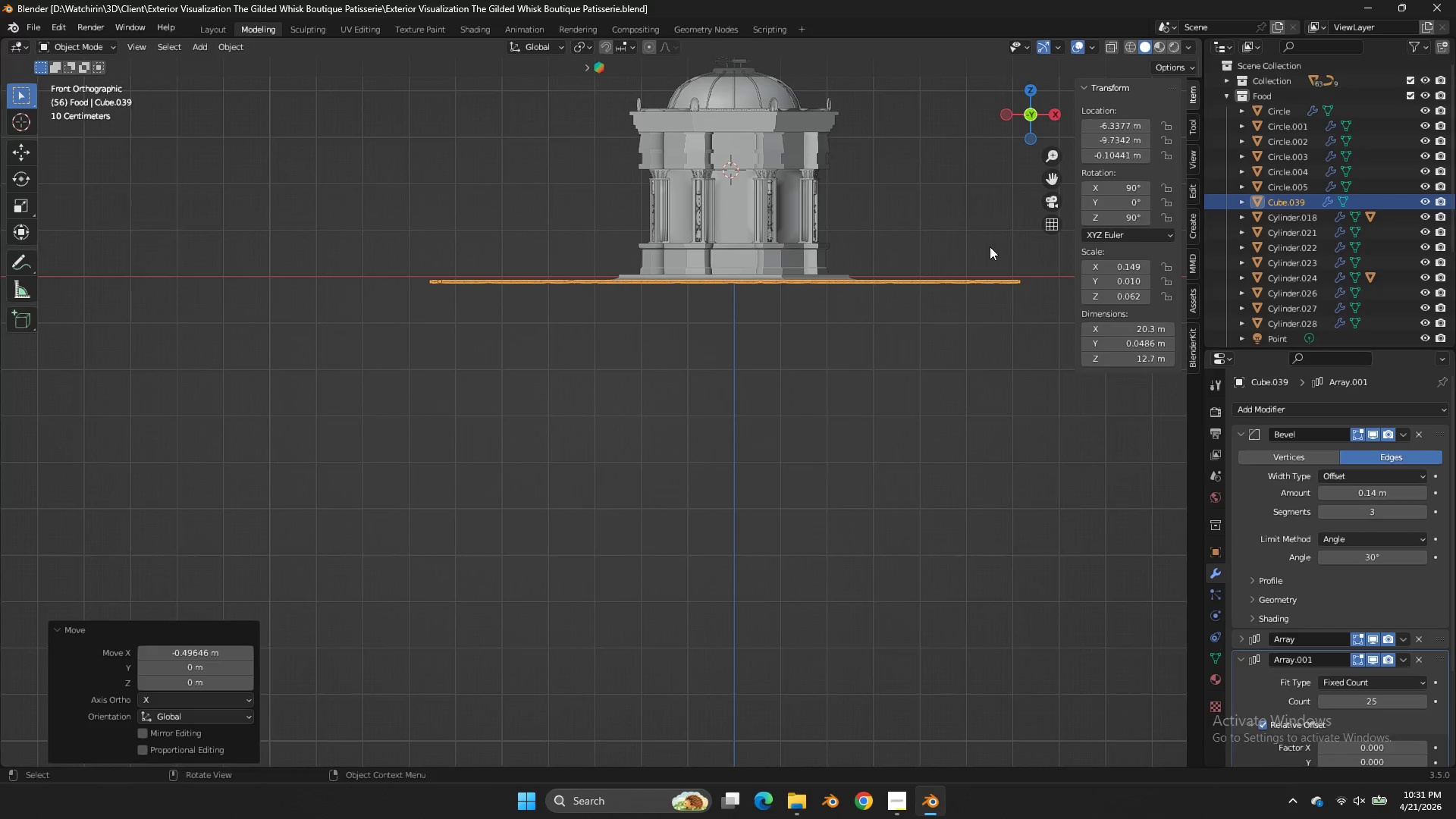 
double_click([1035, 97])
 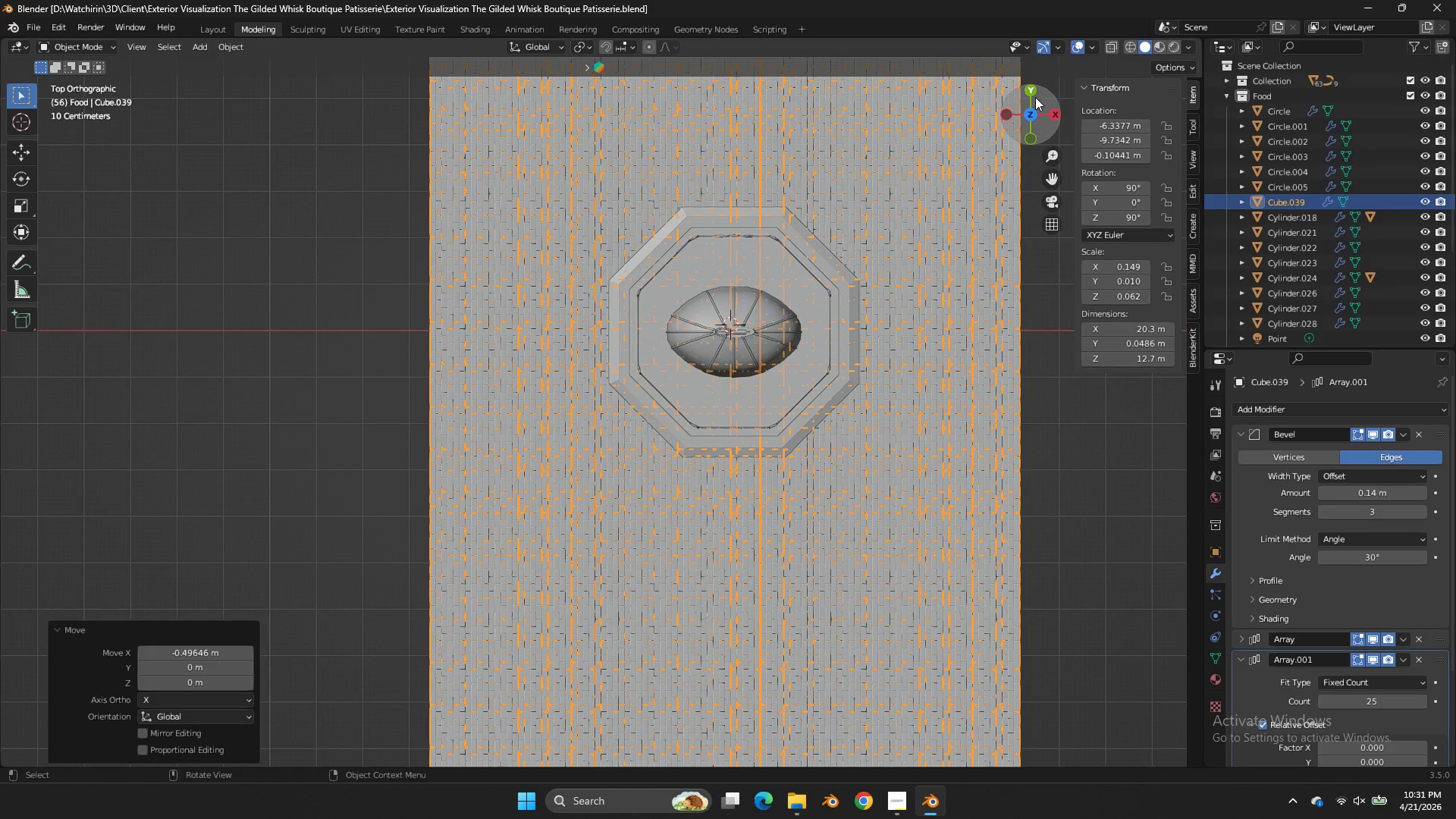 
key(Z)
 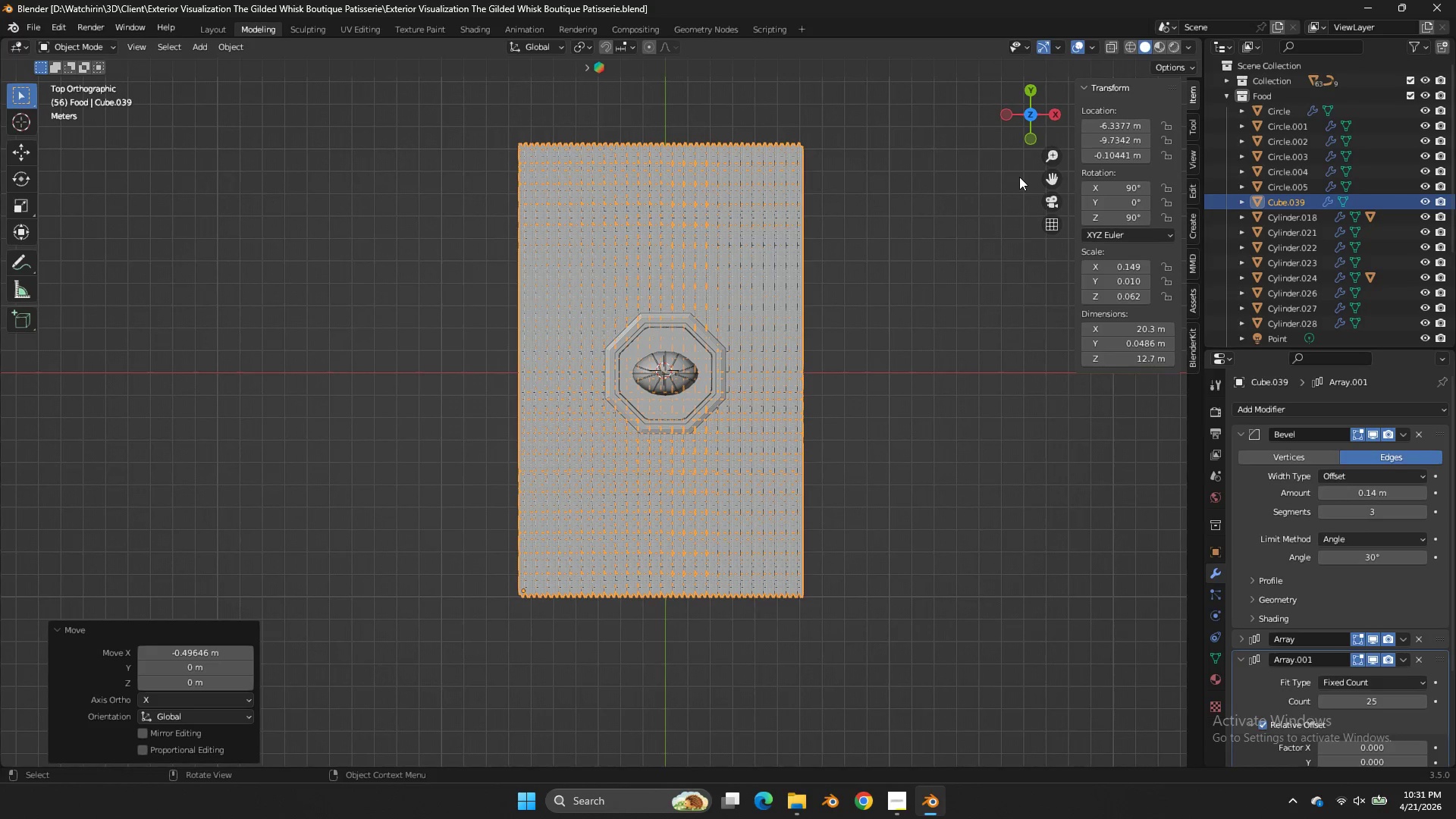 
scroll: coordinate [1034, 96], scroll_direction: down, amount: 4.0
 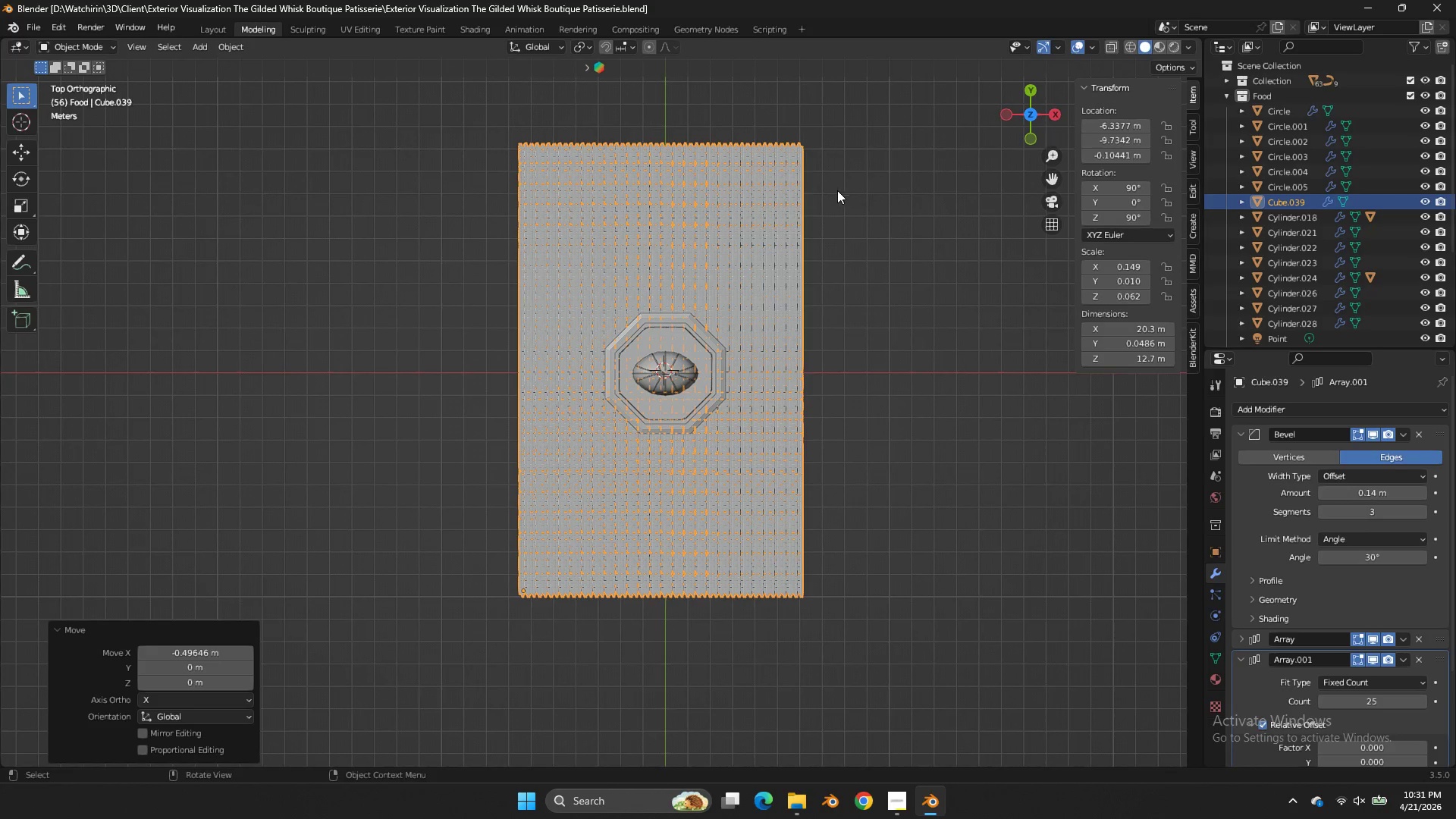 
left_click_drag(start_coordinate=[1034, 122], to_coordinate=[937, 708])
 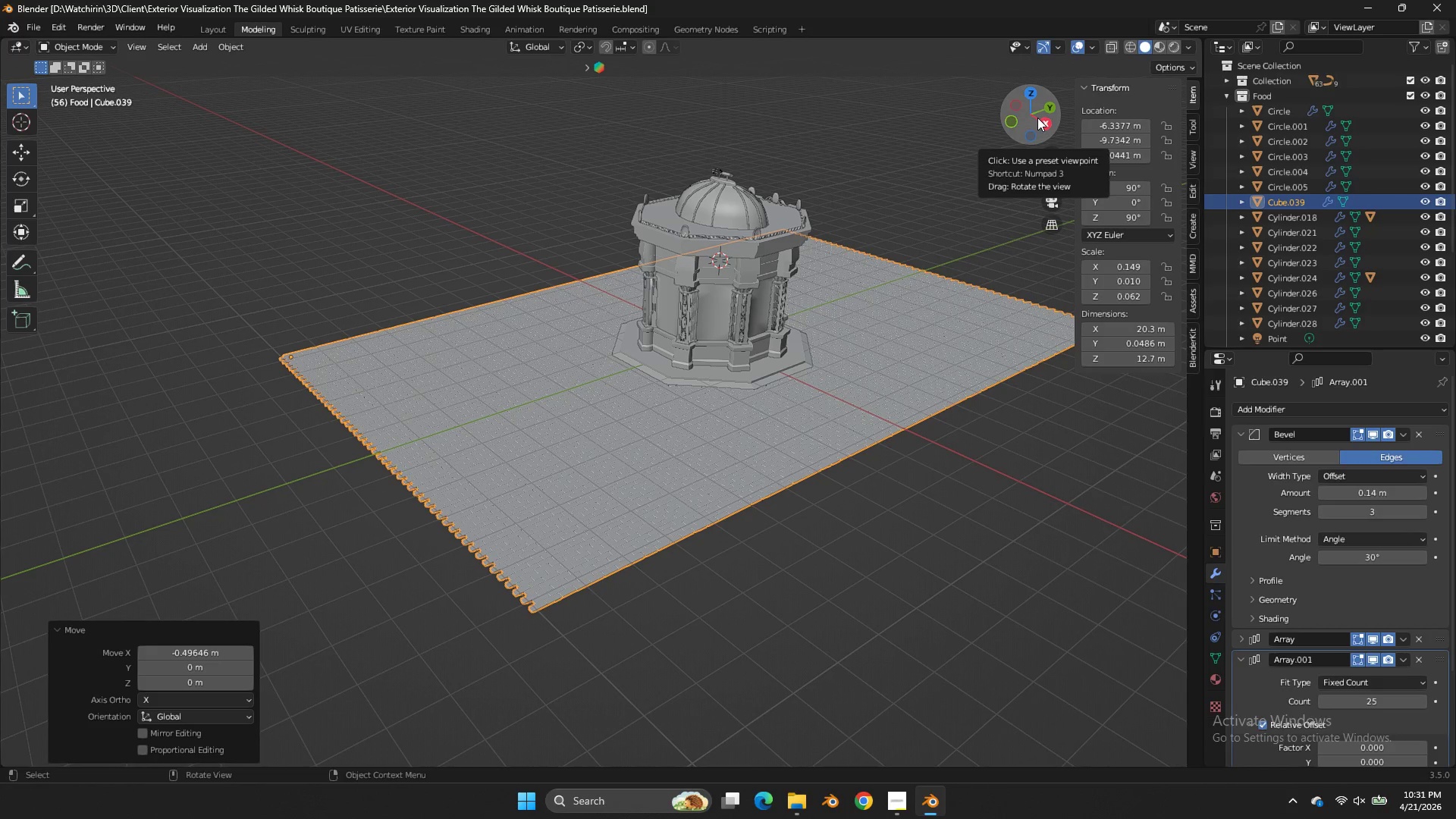 
scroll: coordinate [849, 303], scroll_direction: up, amount: 4.0
 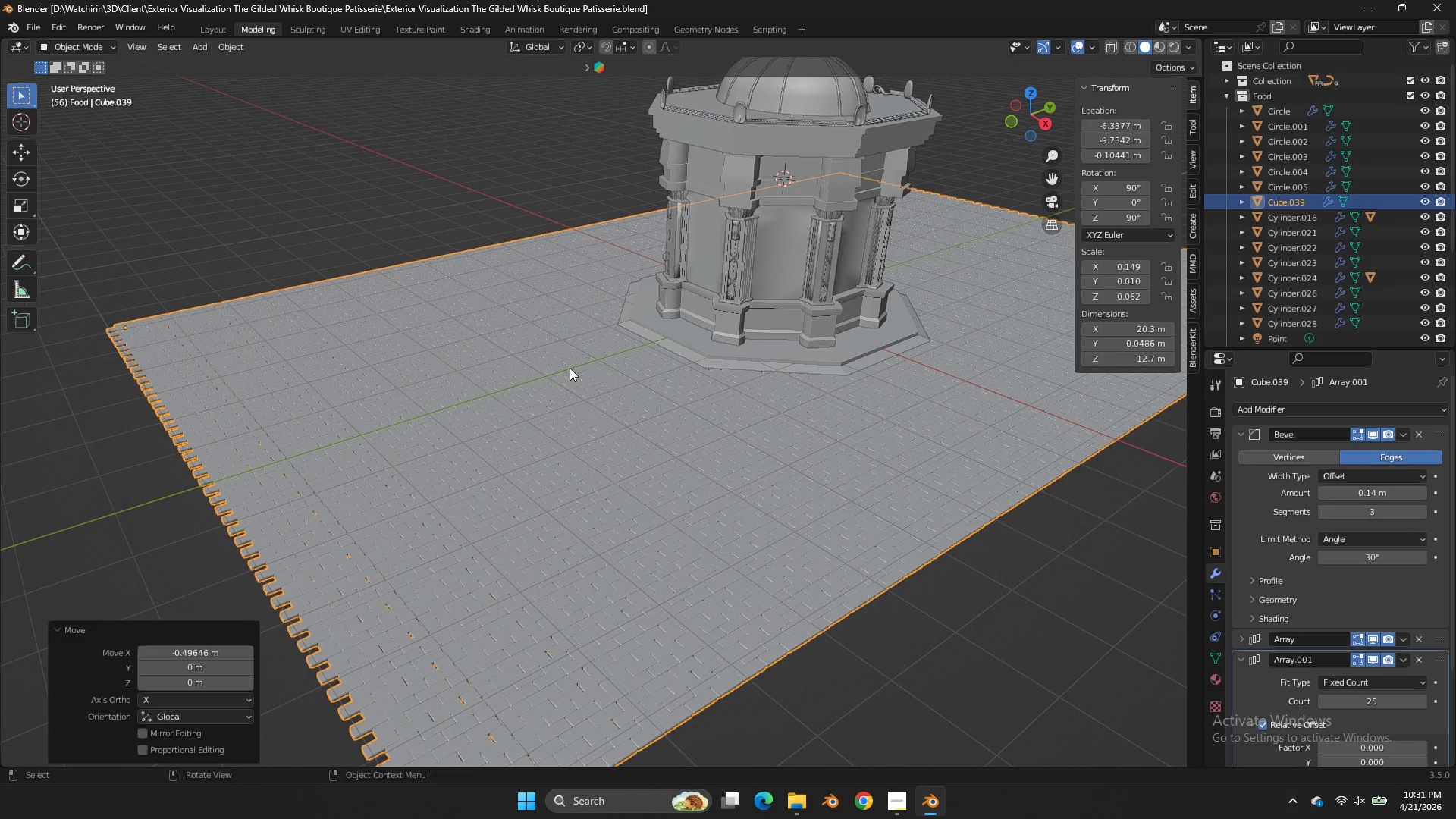 
double_click([570, 368])
 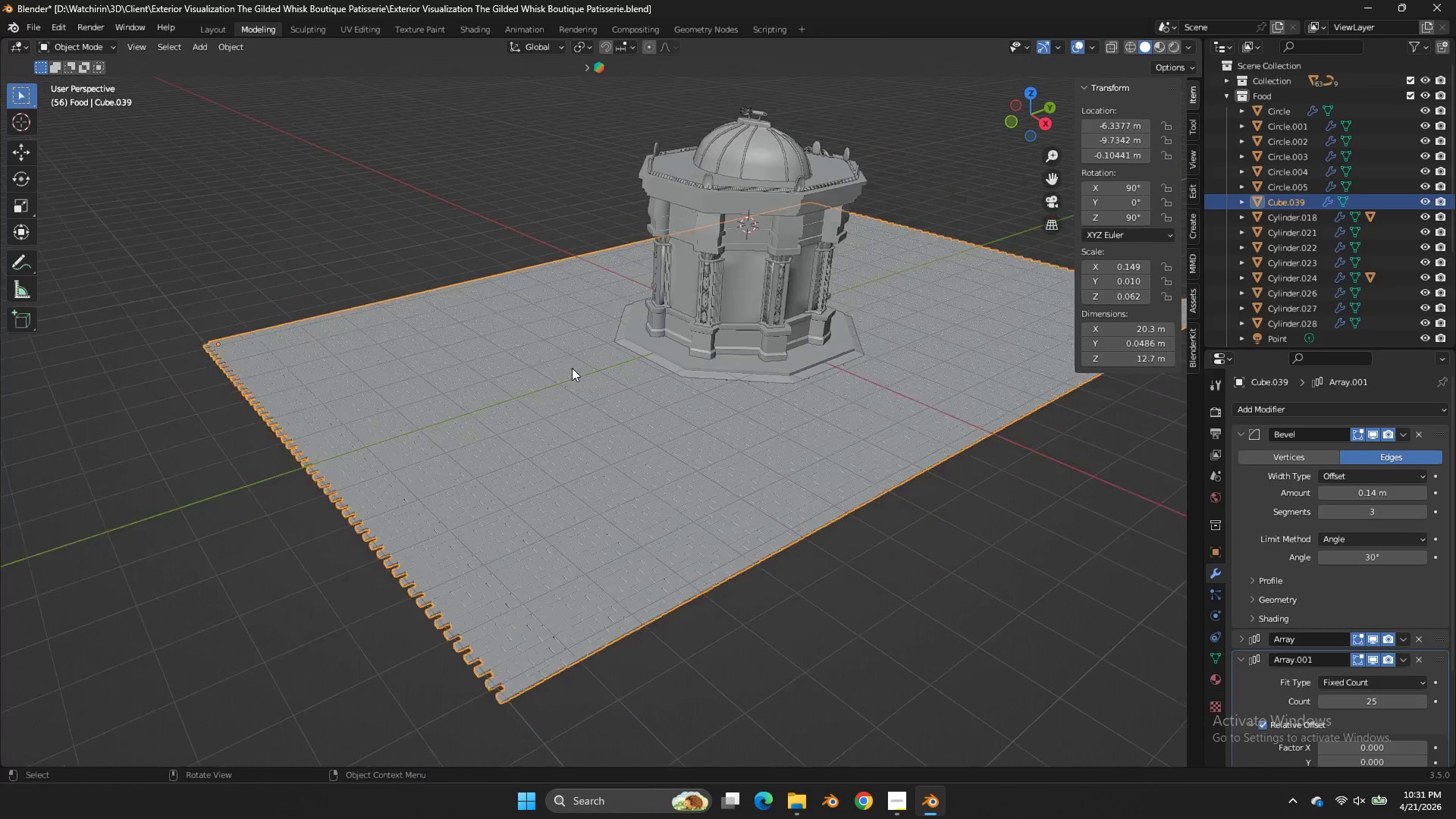 
key(Z)
 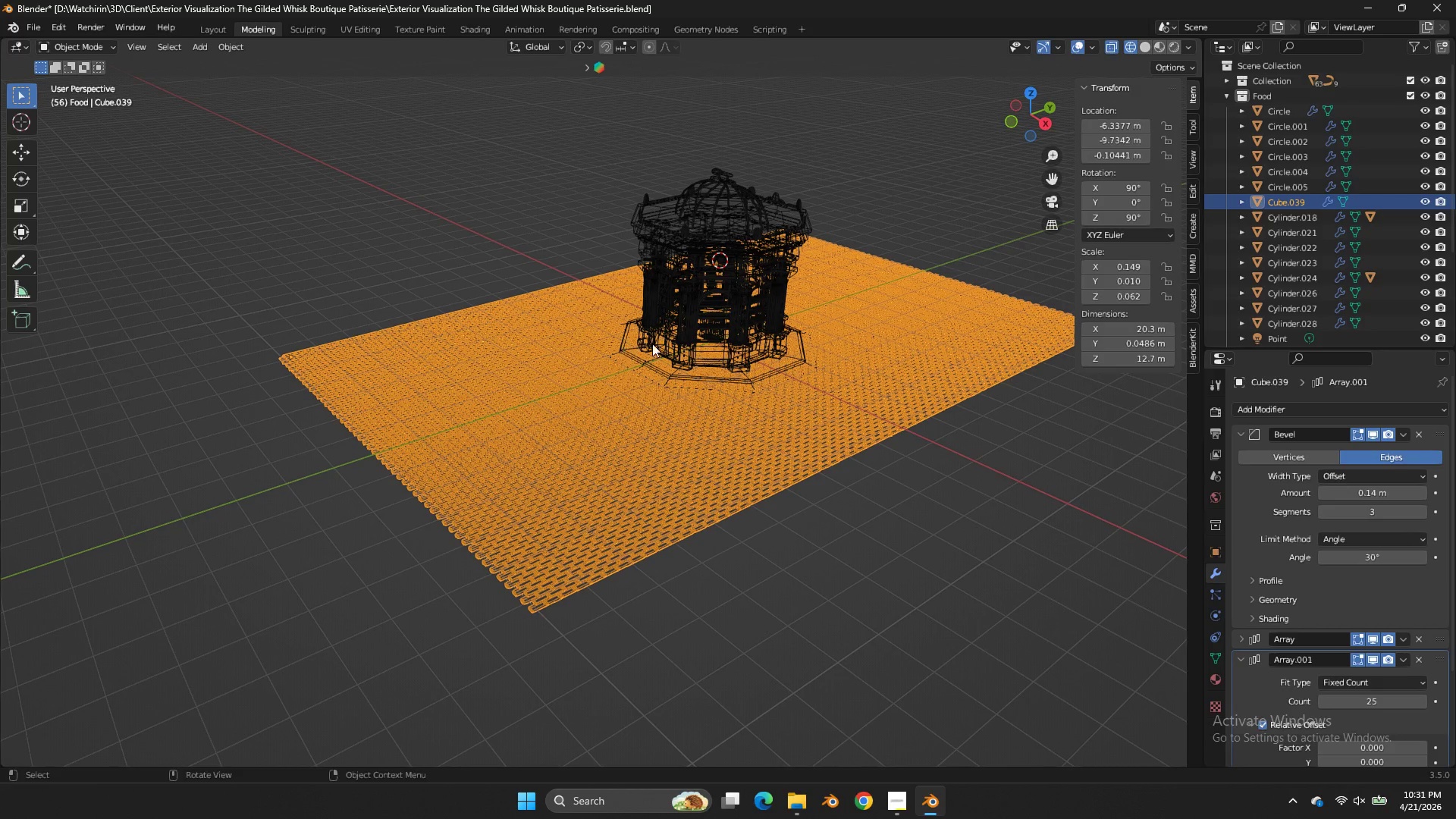 
scroll: coordinate [577, 369], scroll_direction: down, amount: 2.0
 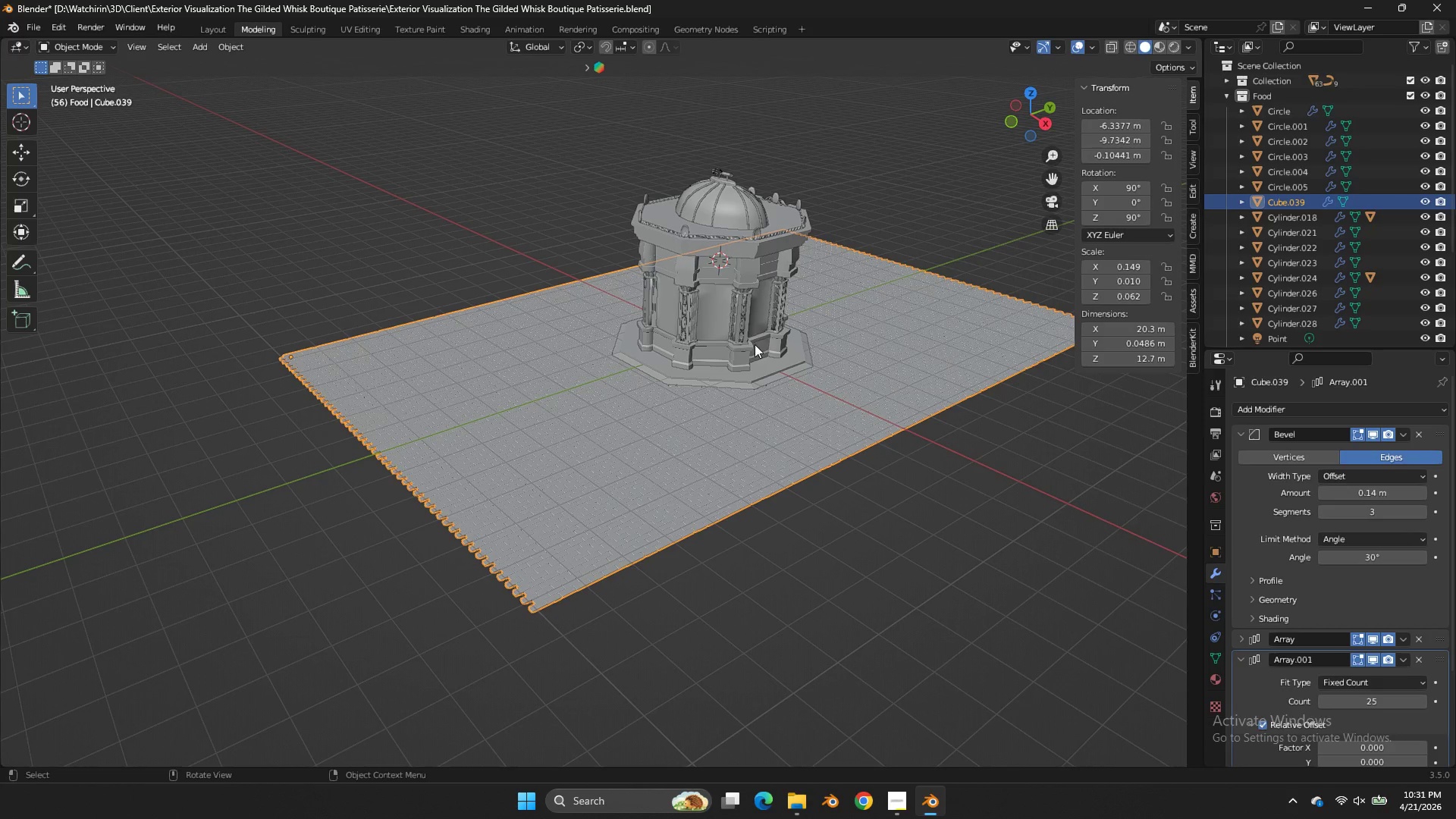 
hold_key(key=ShiftLeft, duration=1.25)
 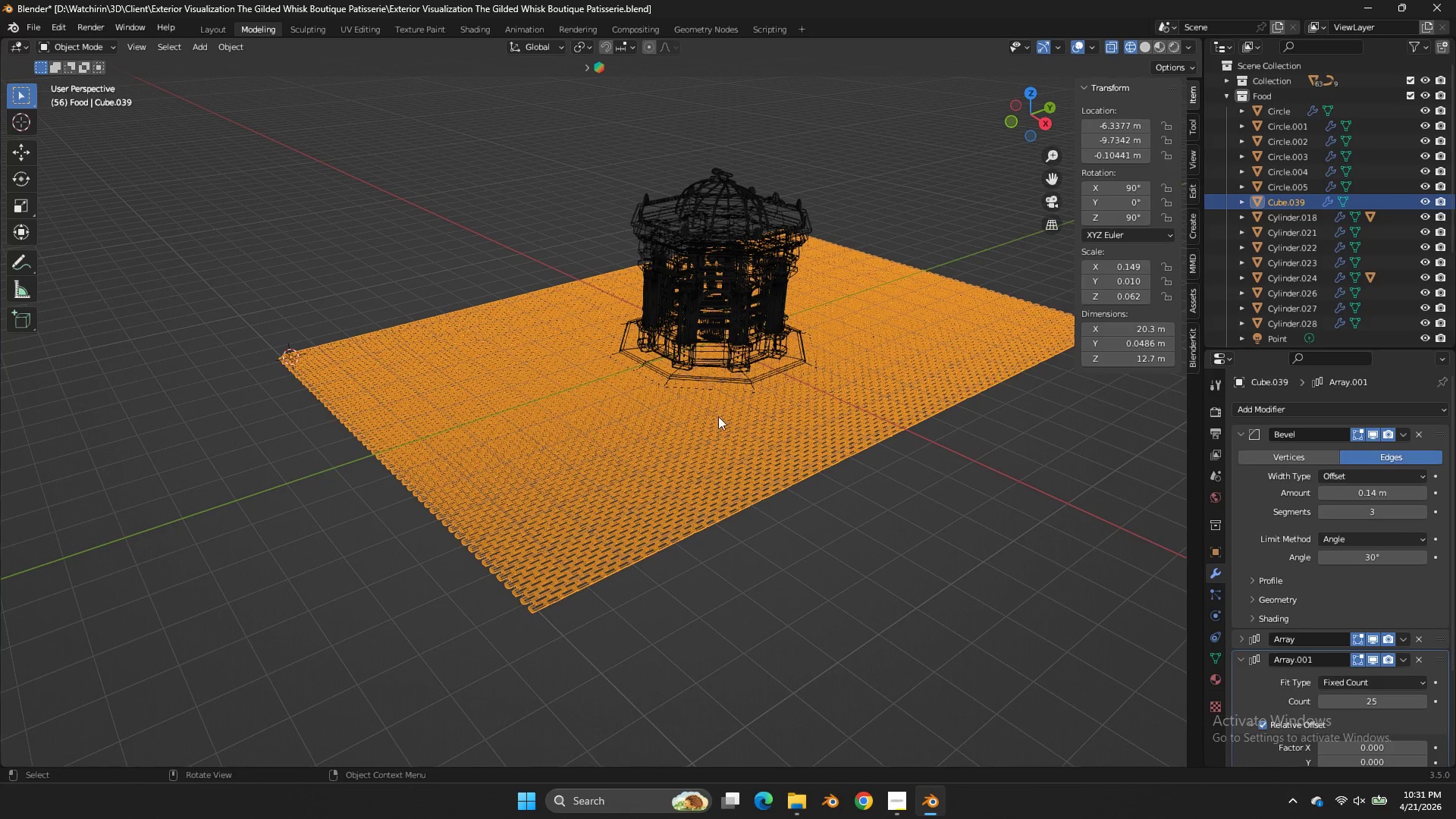 
hold_key(key=S, duration=1.05)
 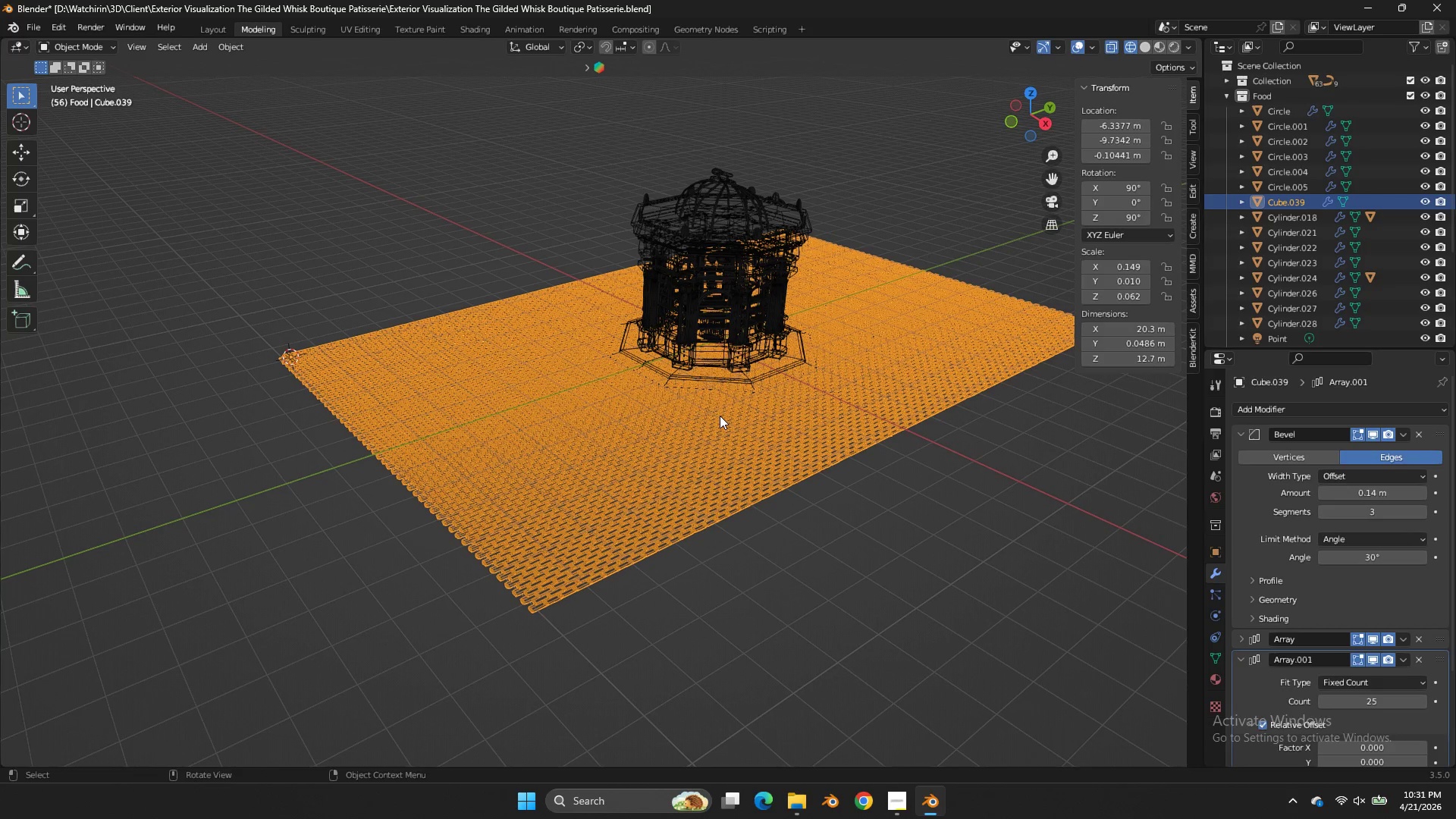 
key(Z)
 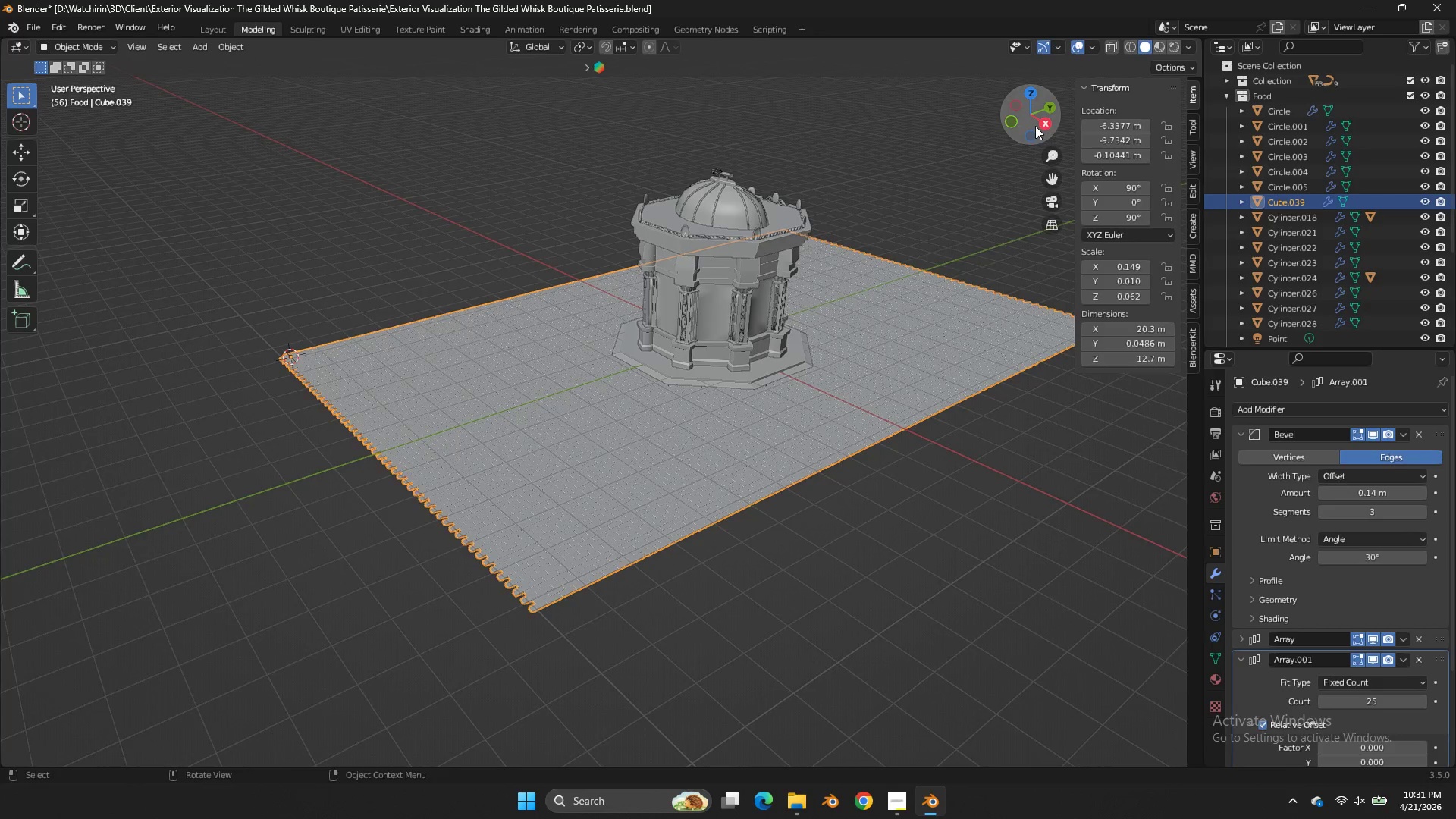 
left_click_drag(start_coordinate=[1034, 123], to_coordinate=[1103, 121])
 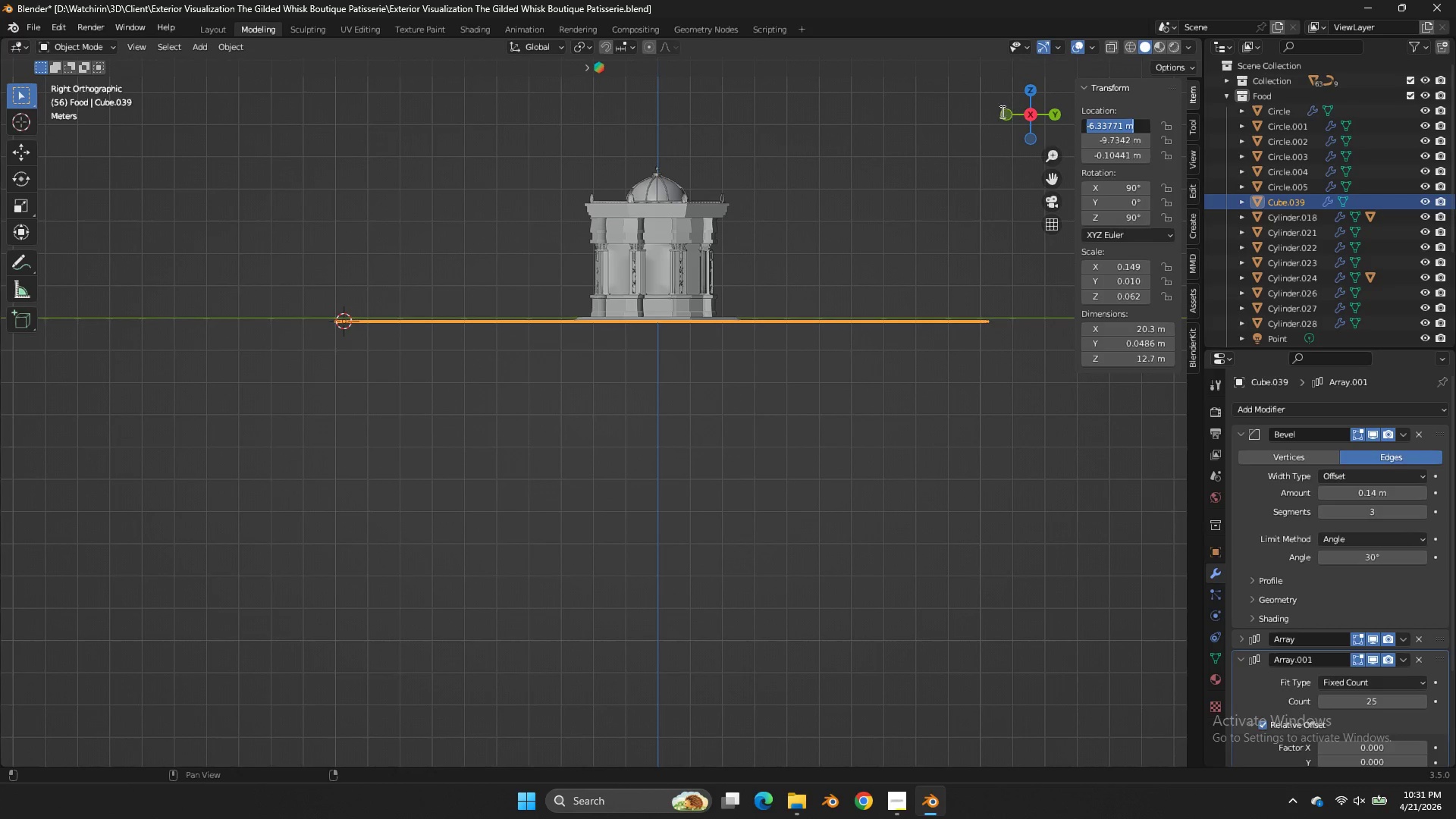 
double_click([1000, 114])
 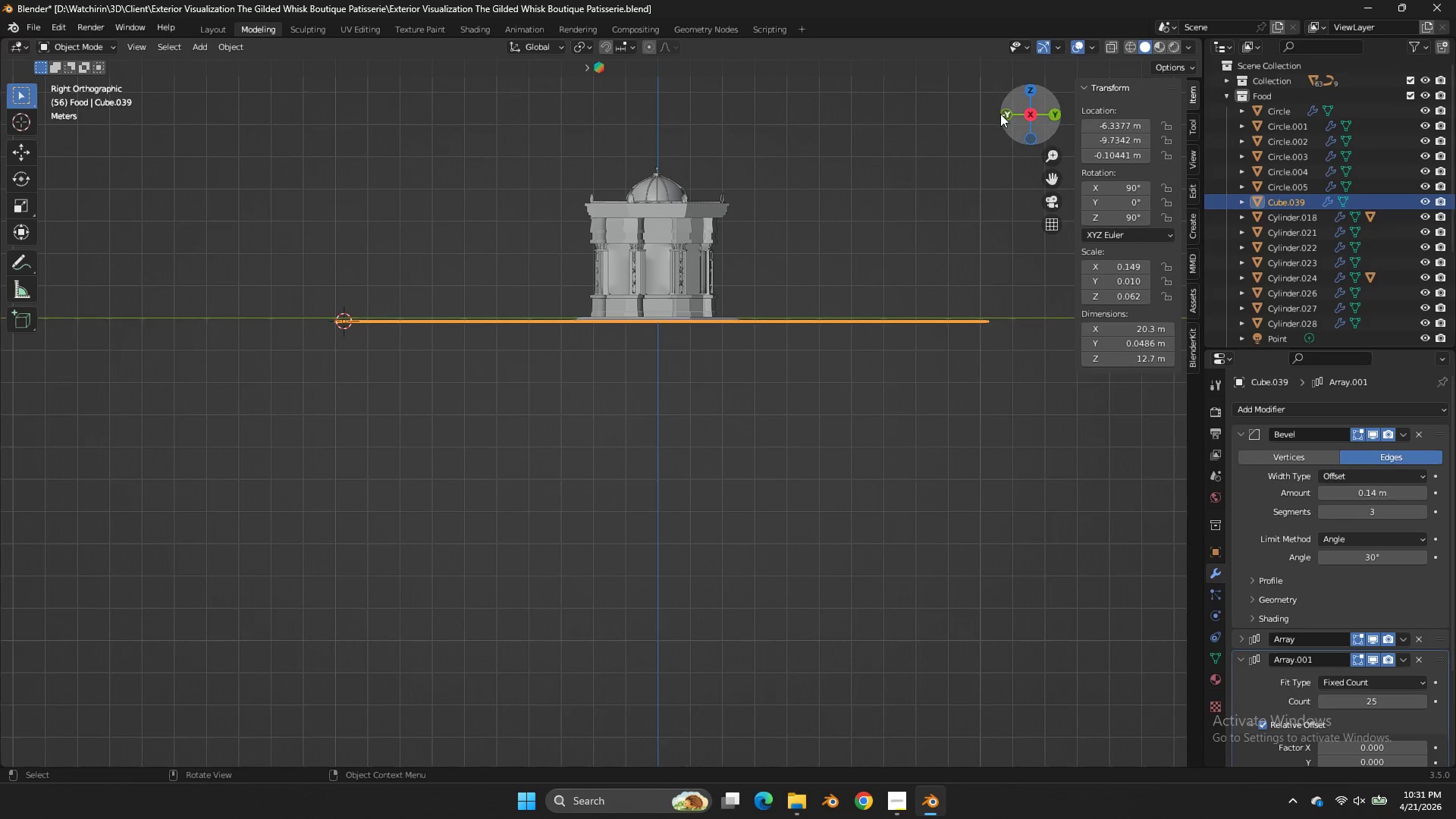 
triple_click([1000, 114])
 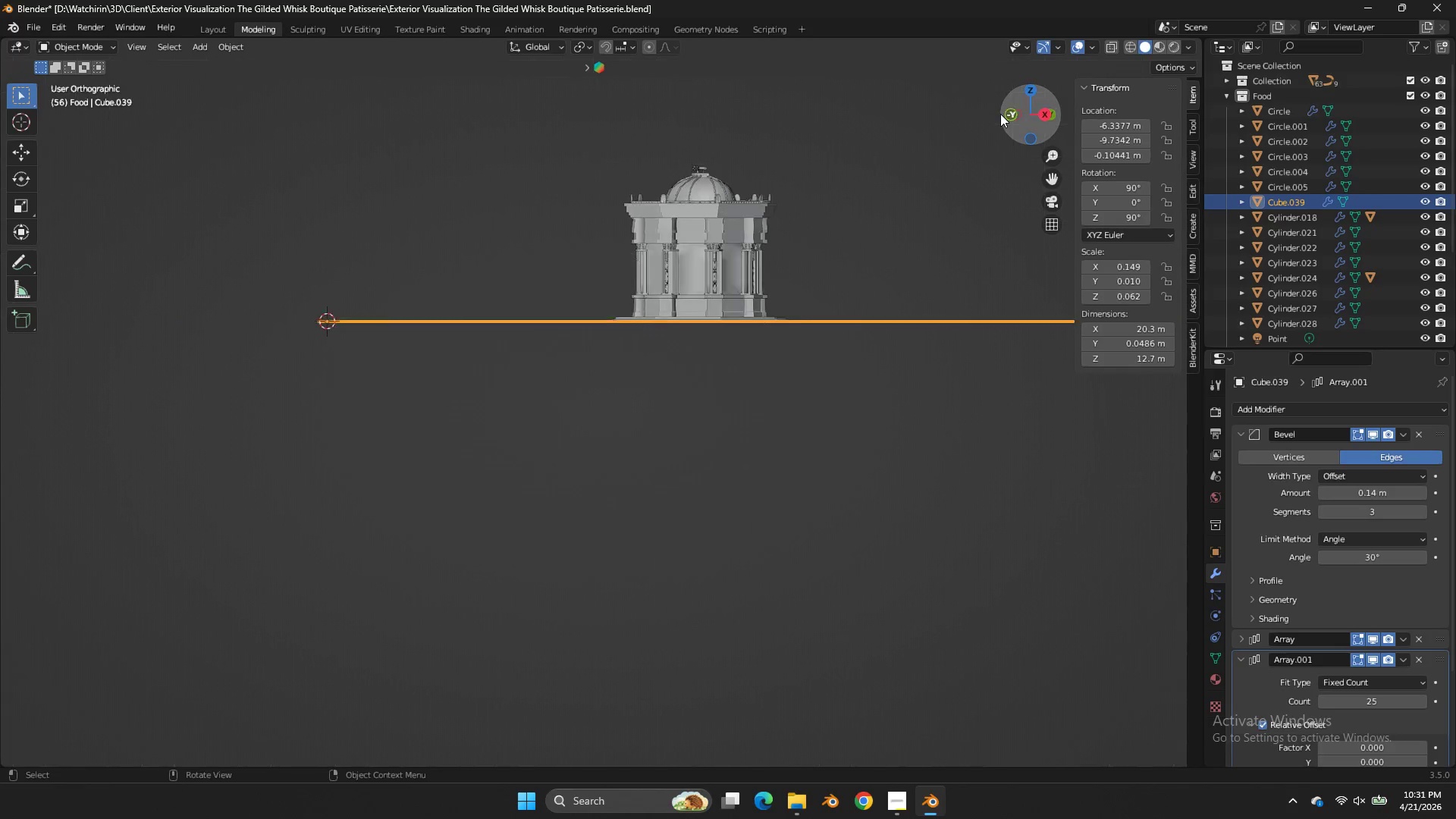 
triple_click([1000, 114])
 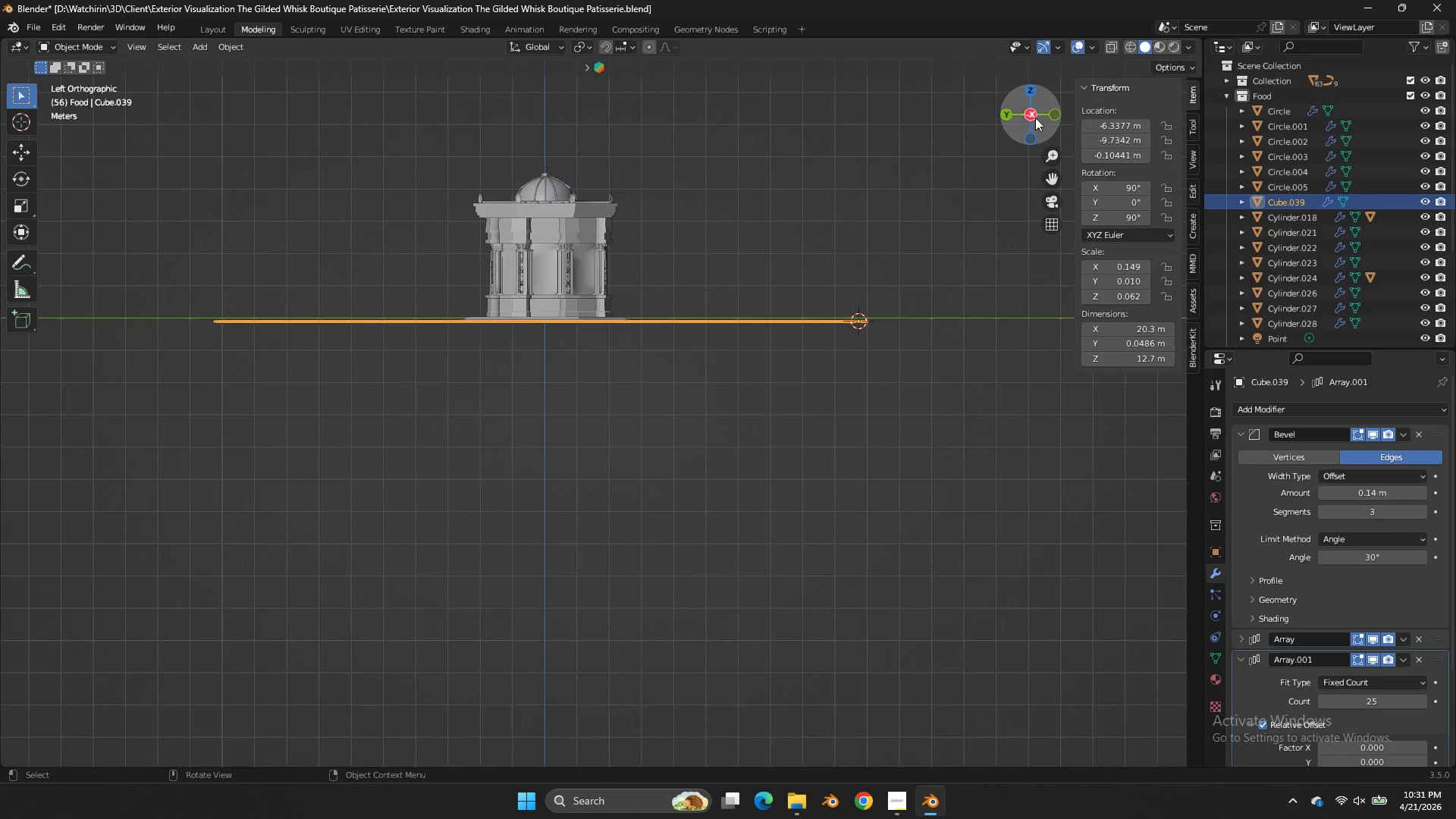 
left_click_drag(start_coordinate=[1036, 115], to_coordinate=[965, 180])
 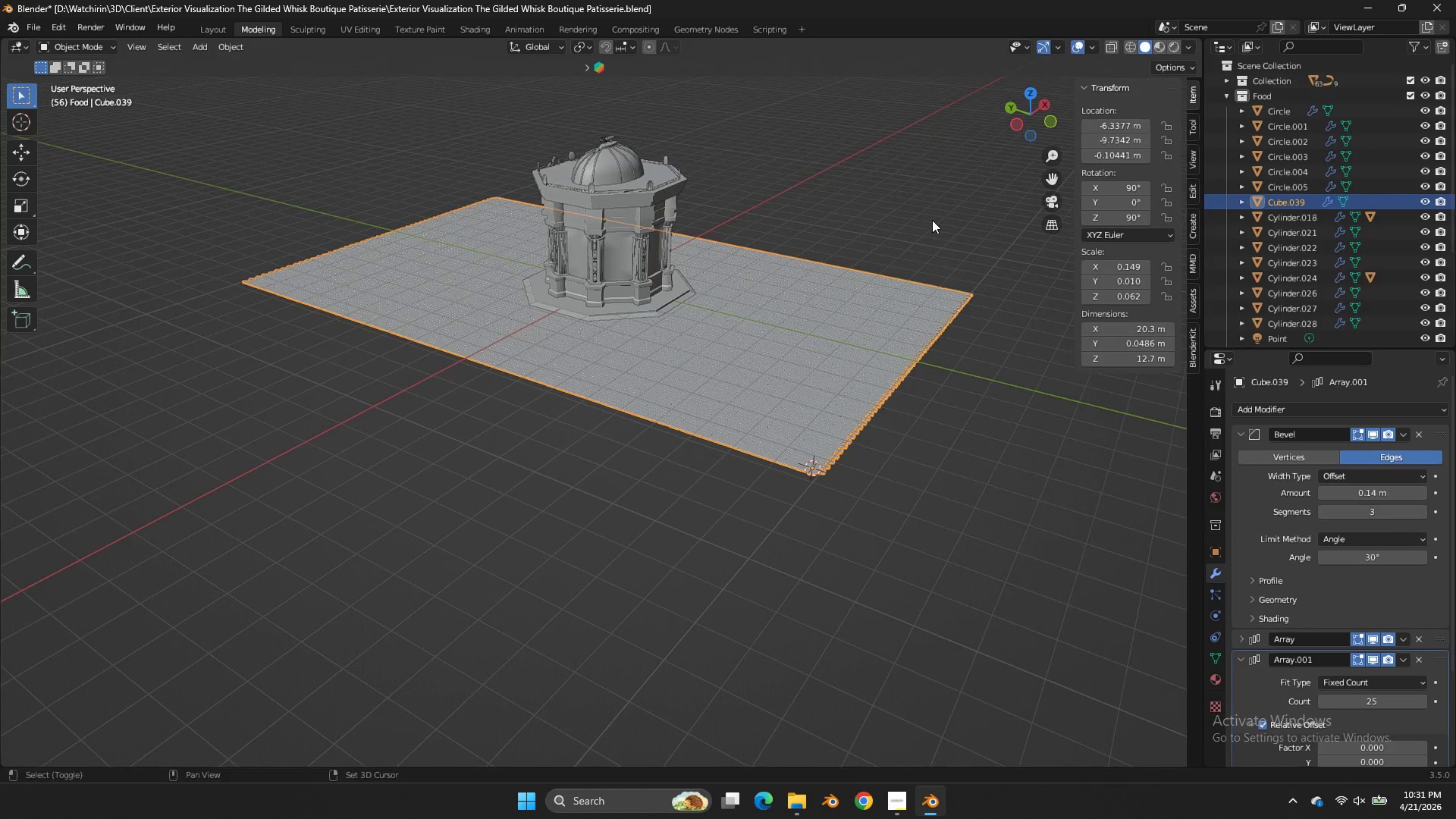 
key(Shift+A)
 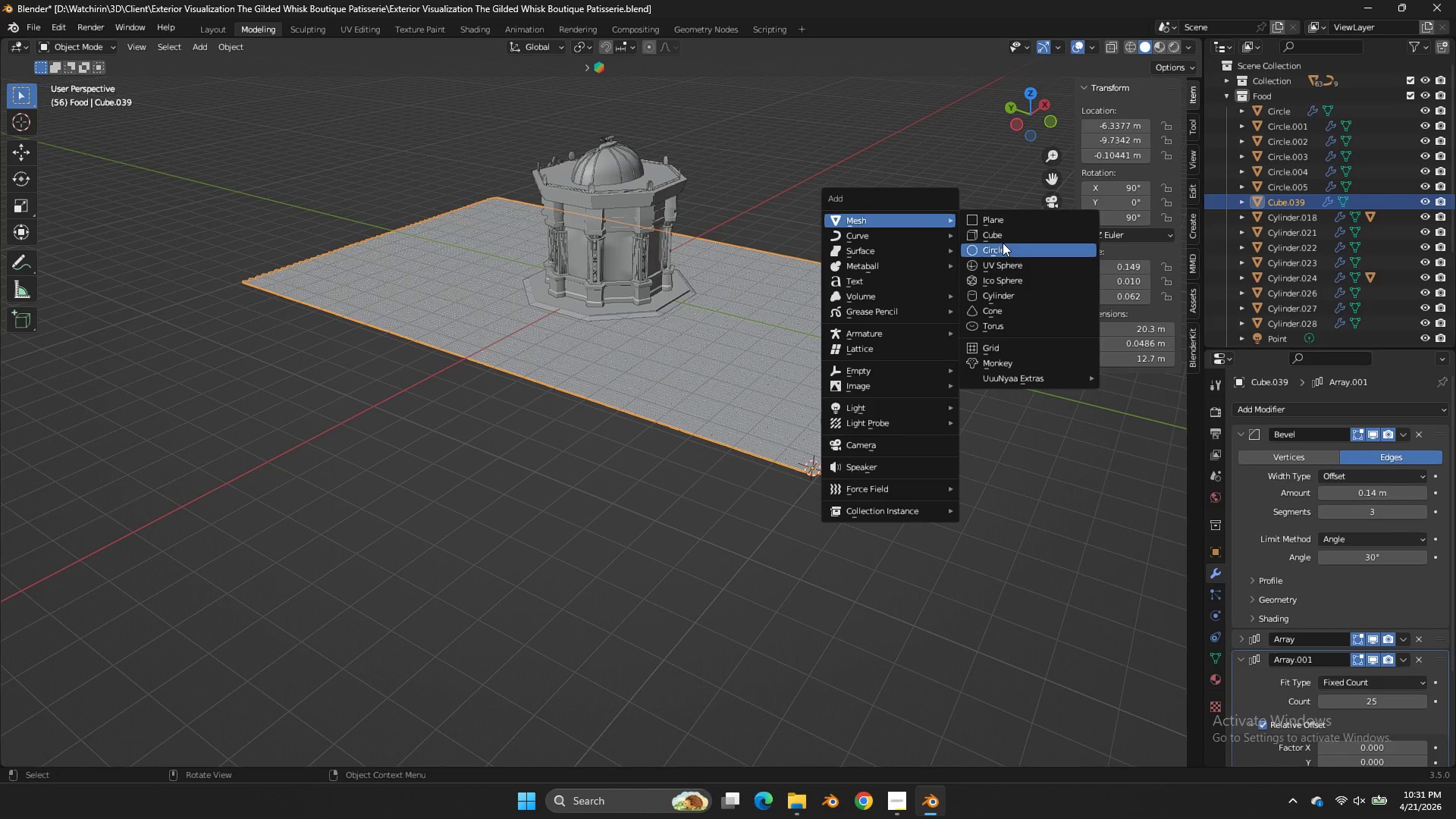 
wait(6.47)
 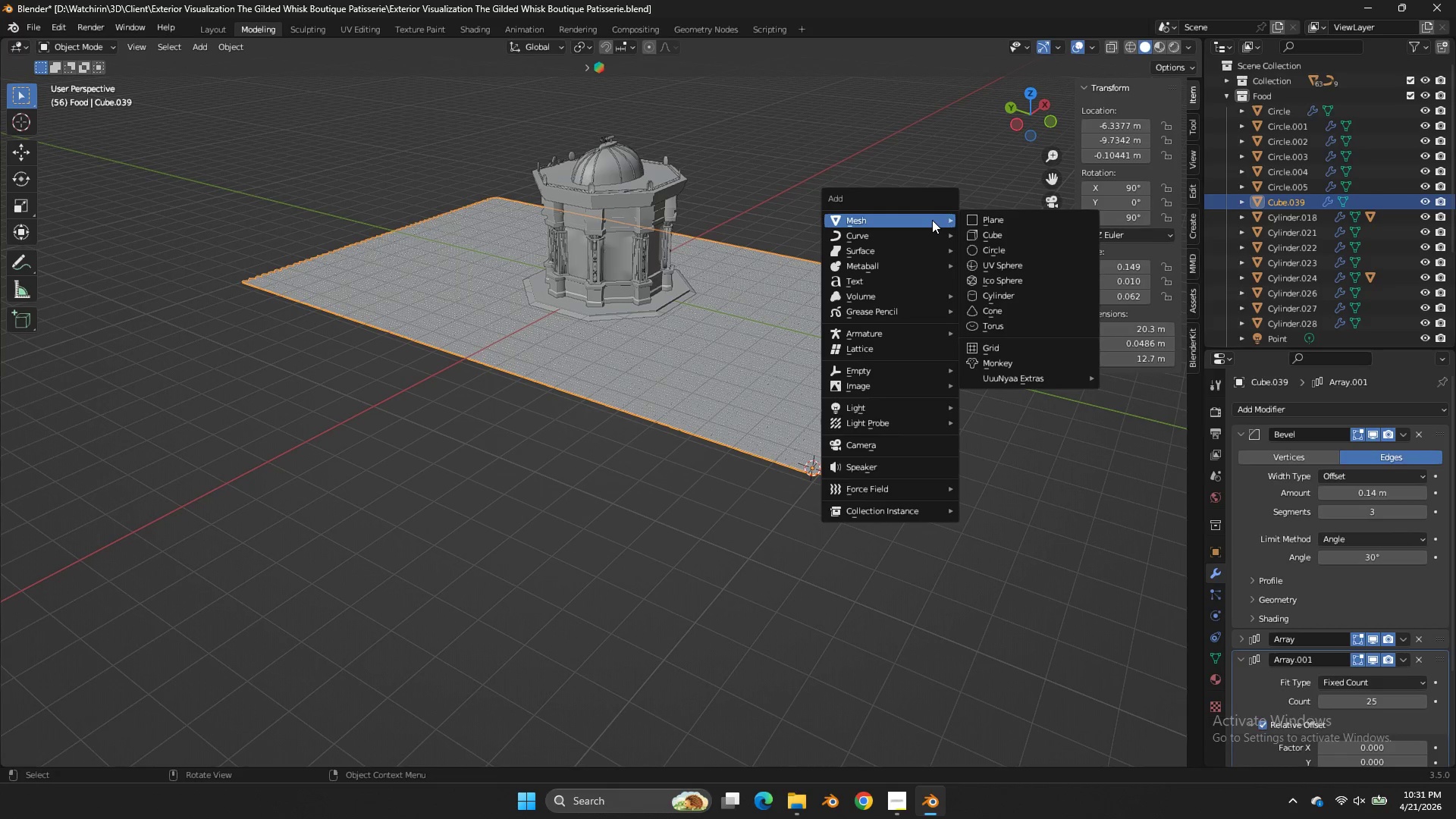 
left_click([1018, 292])
 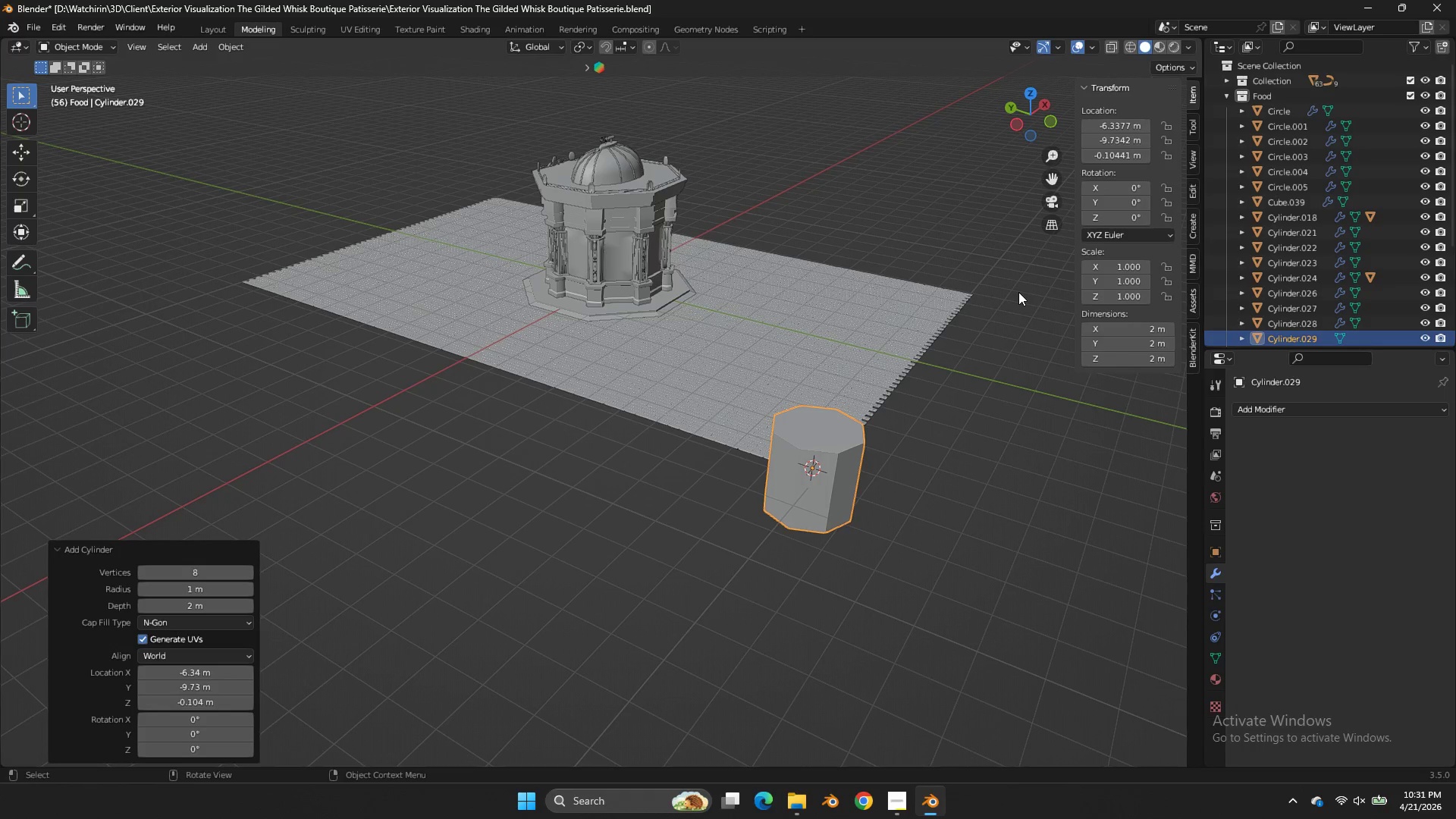 
key(NumpadDivide)
 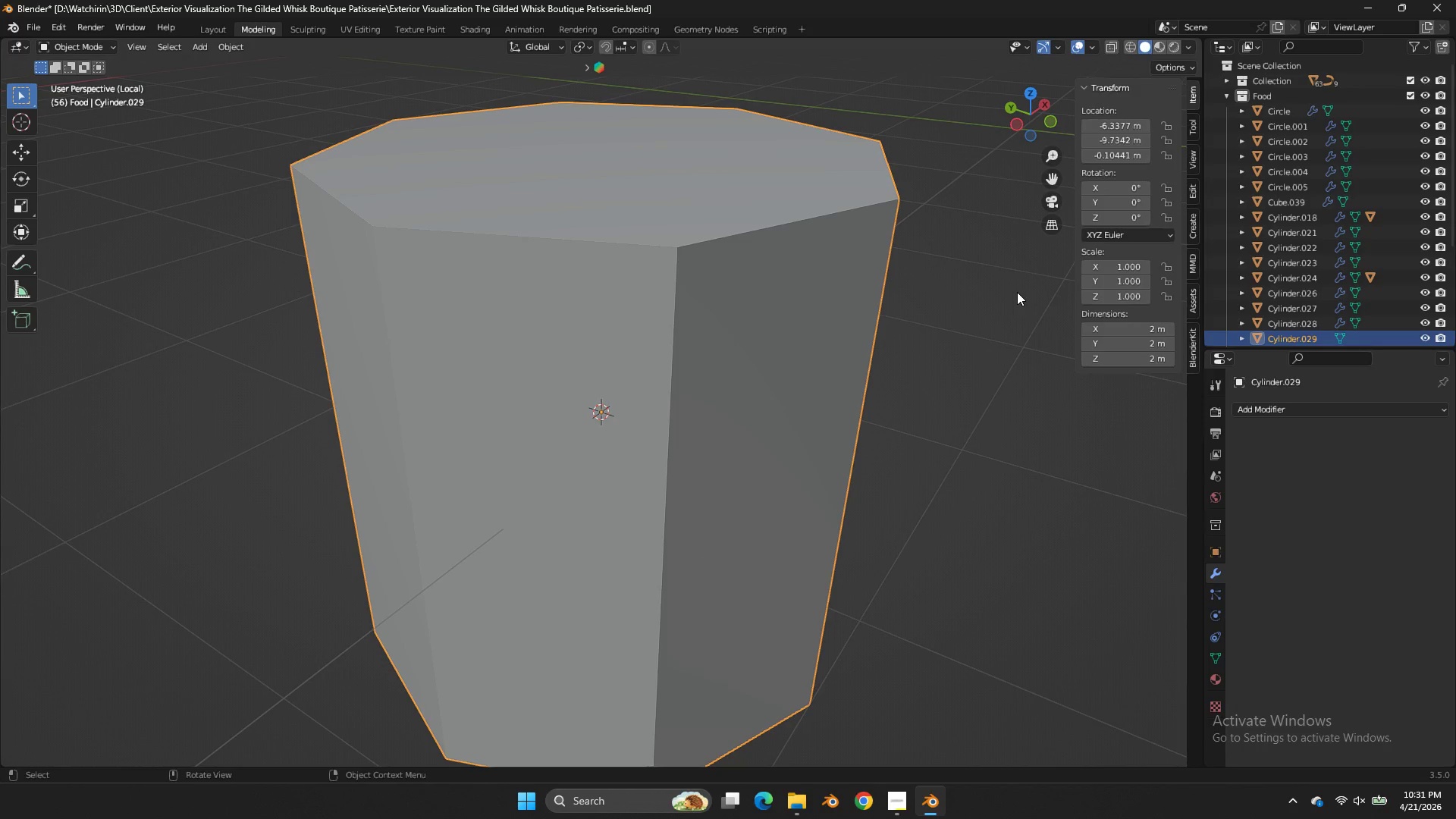 
type(sz)
 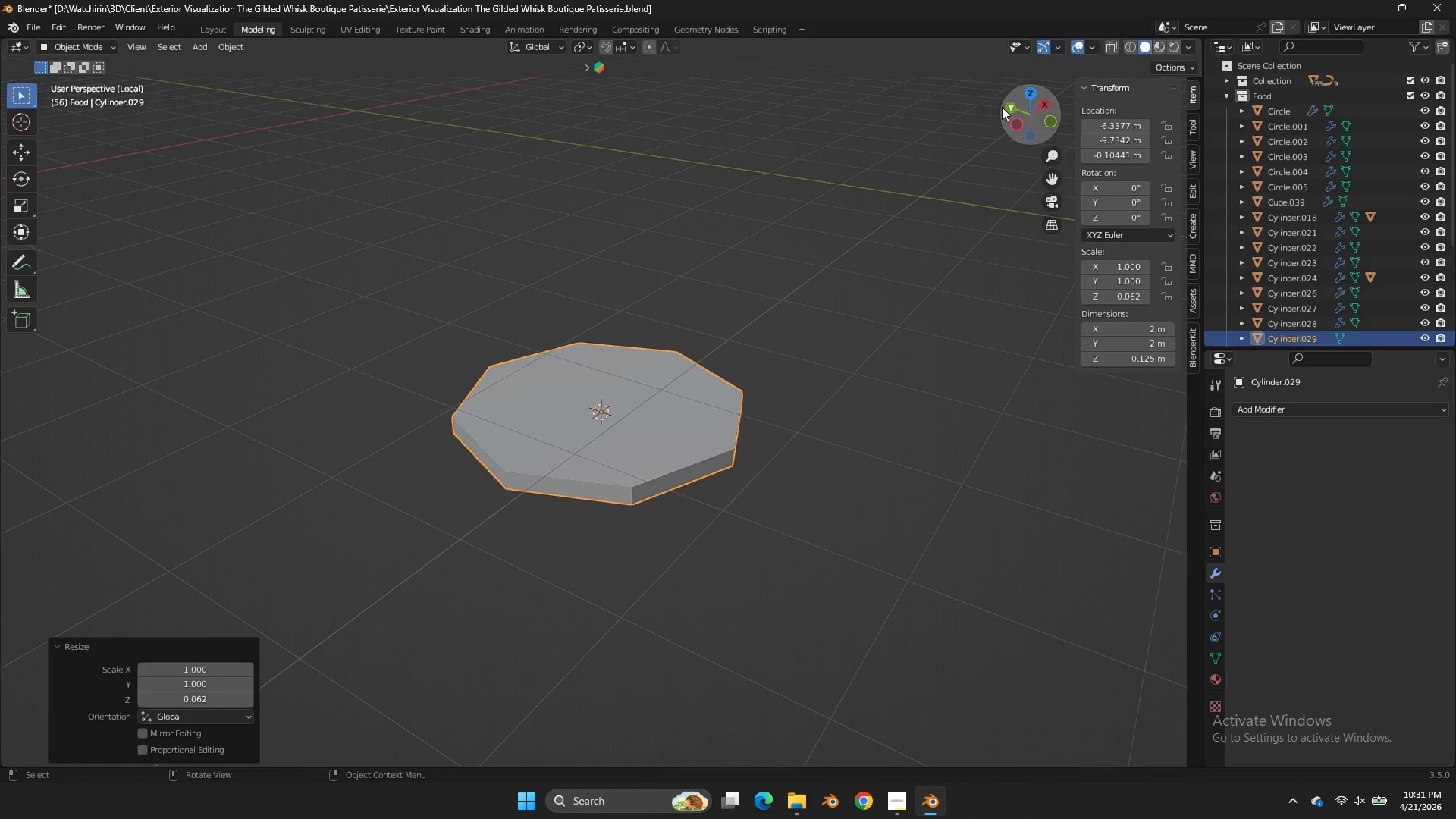 
scroll: coordinate [949, 320], scroll_direction: down, amount: 3.0
 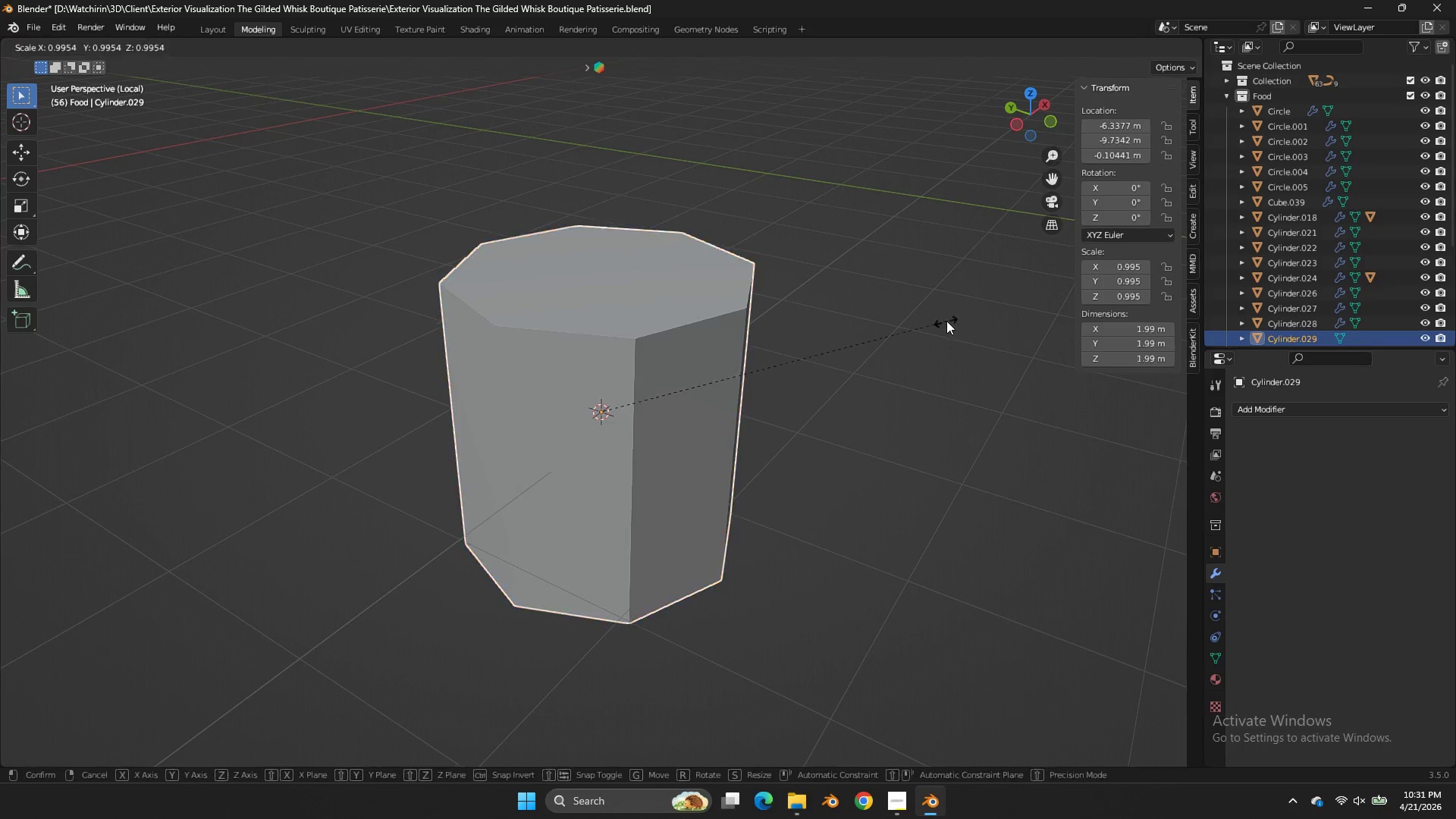 
double_click([1027, 96])
 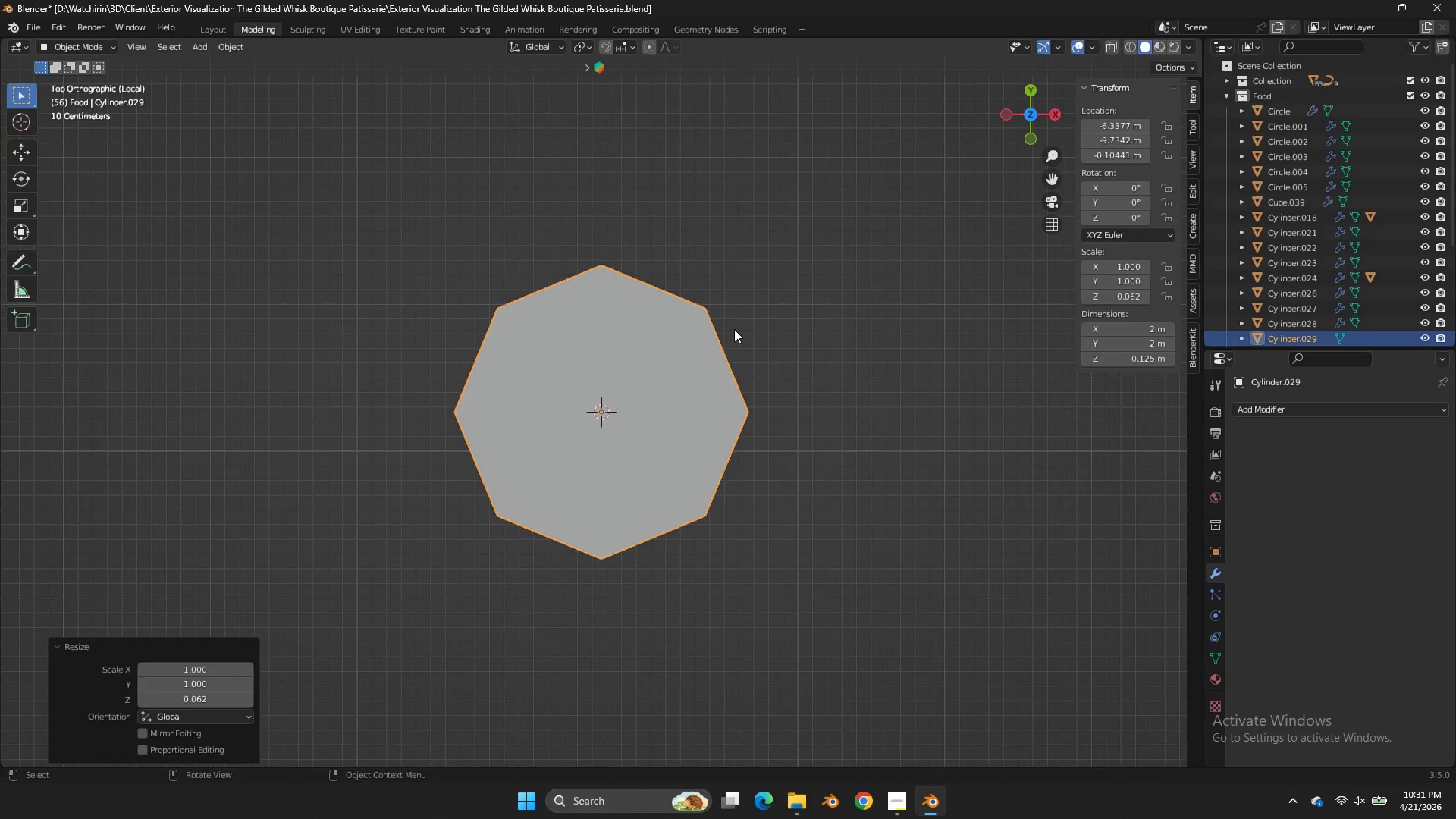 
key(Tab)
 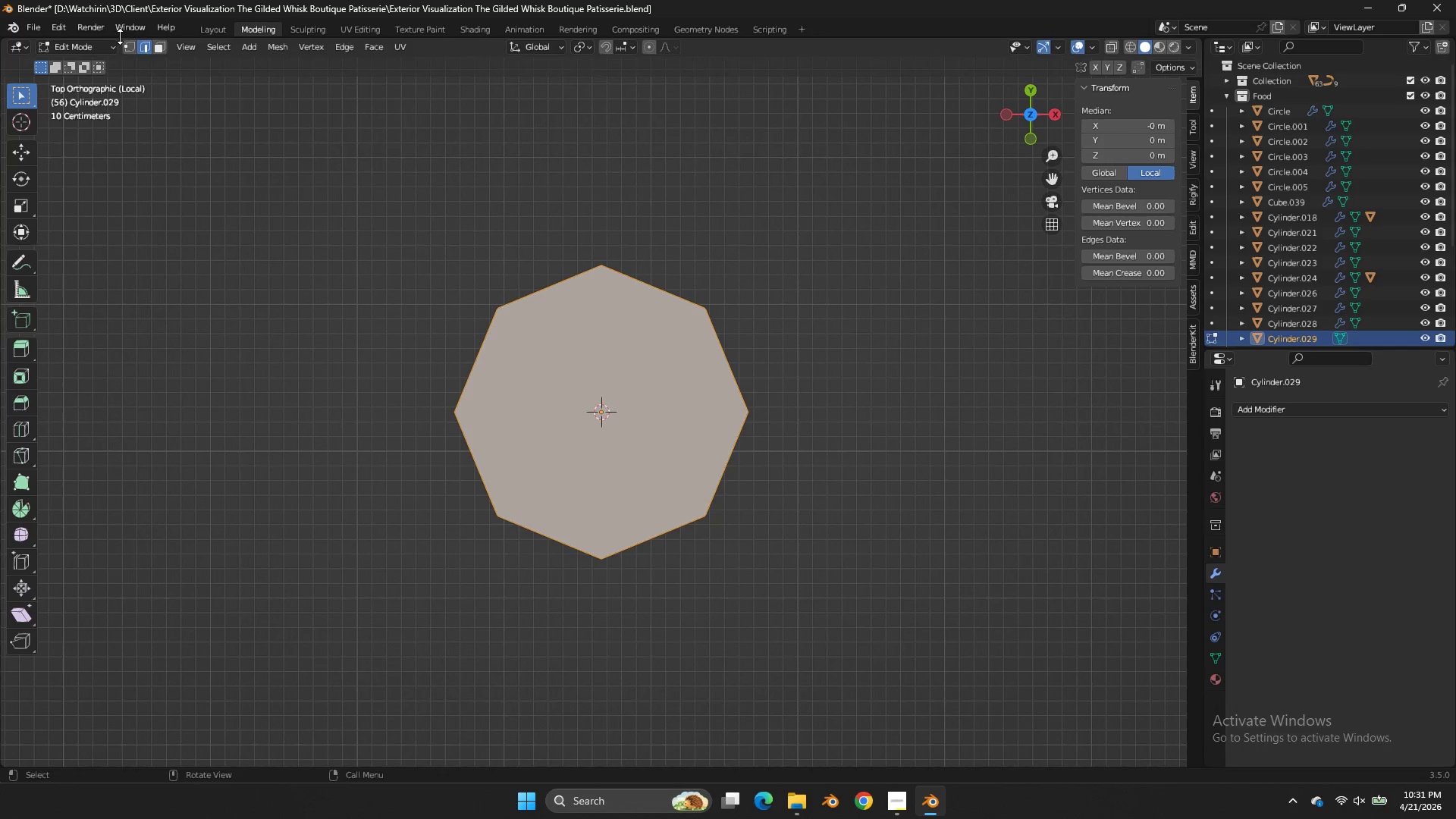 
double_click([127, 44])
 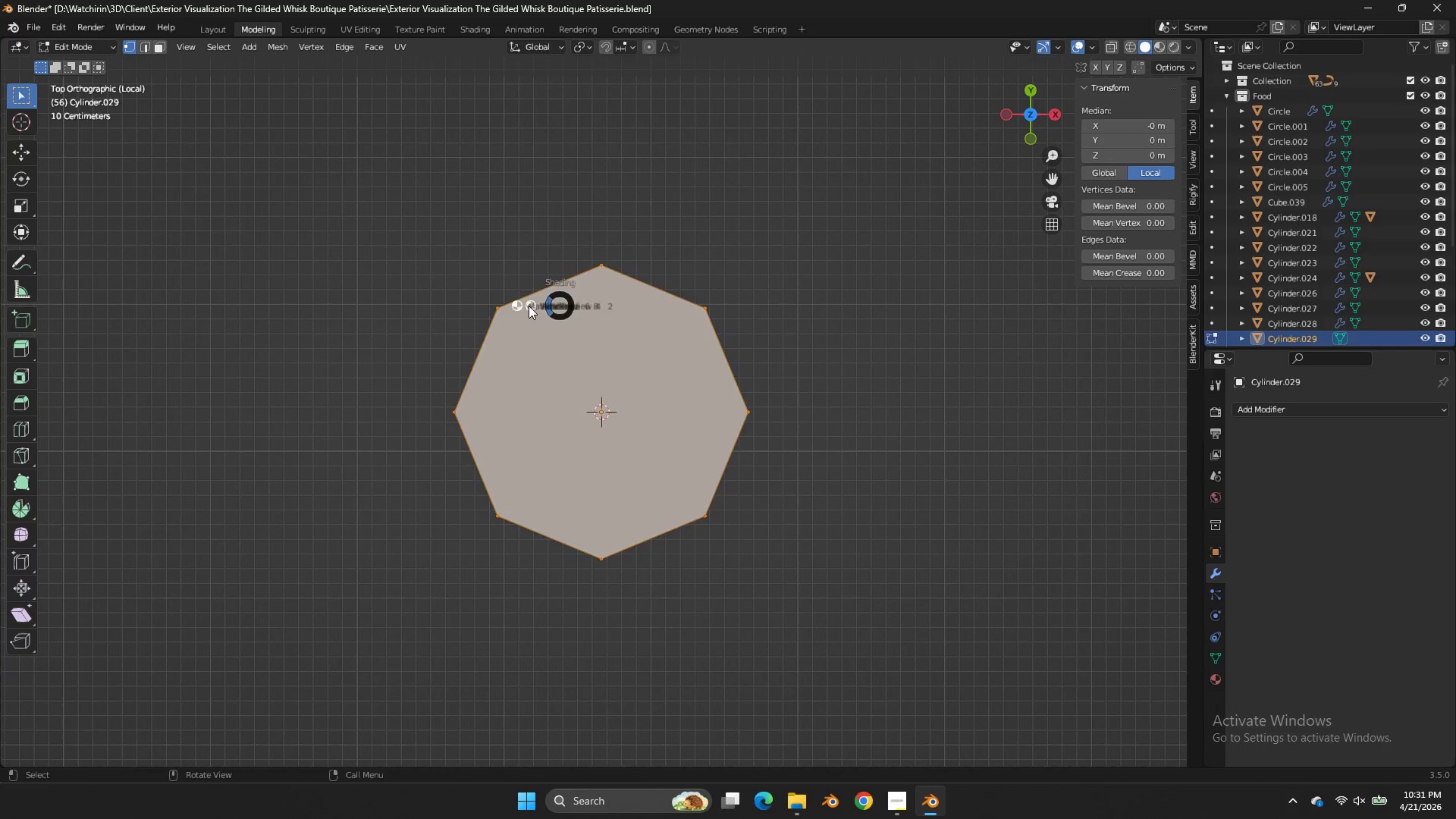 
type(zx)
 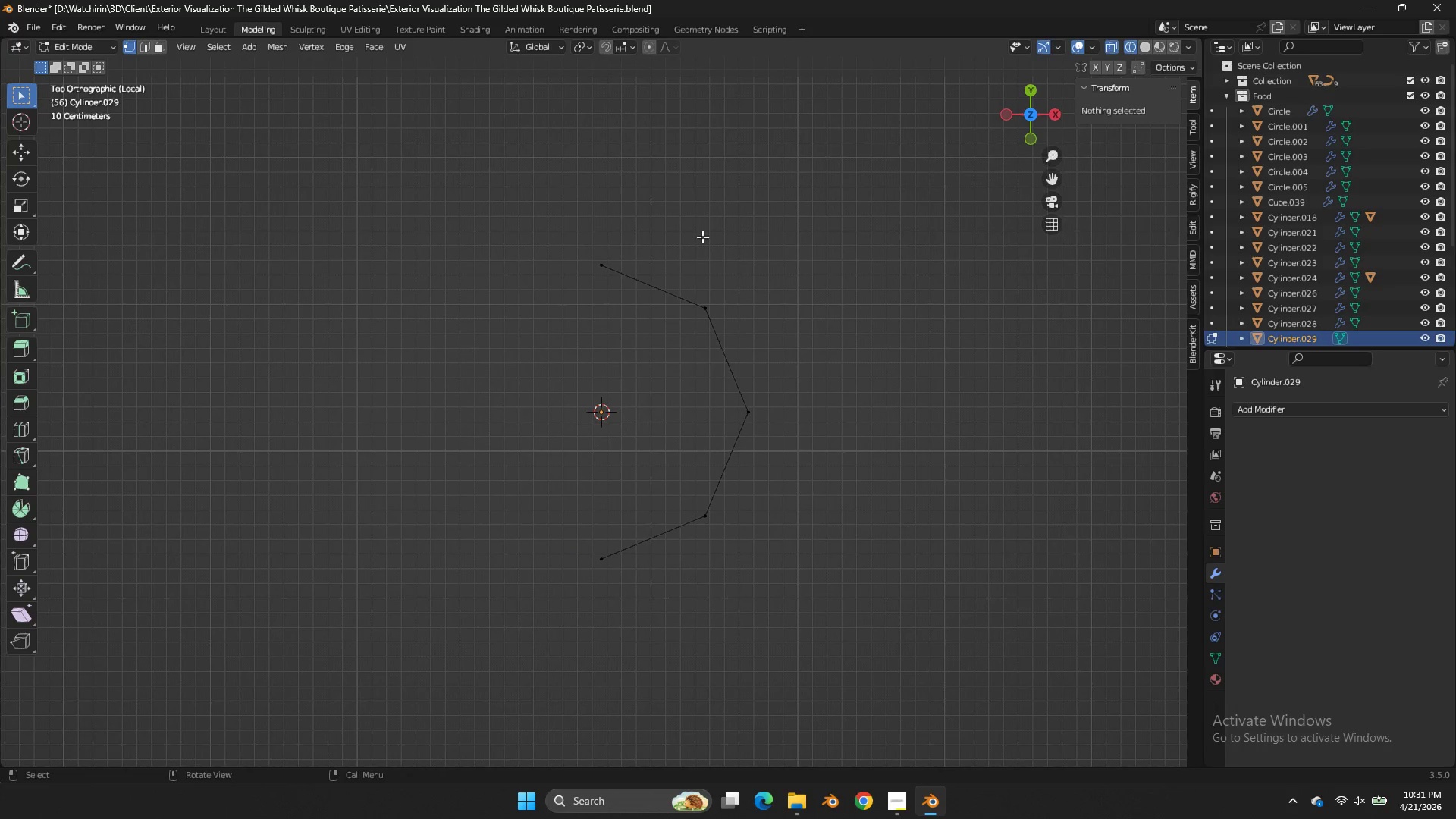 
left_click_drag(start_coordinate=[552, 265], to_coordinate=[300, 664])
 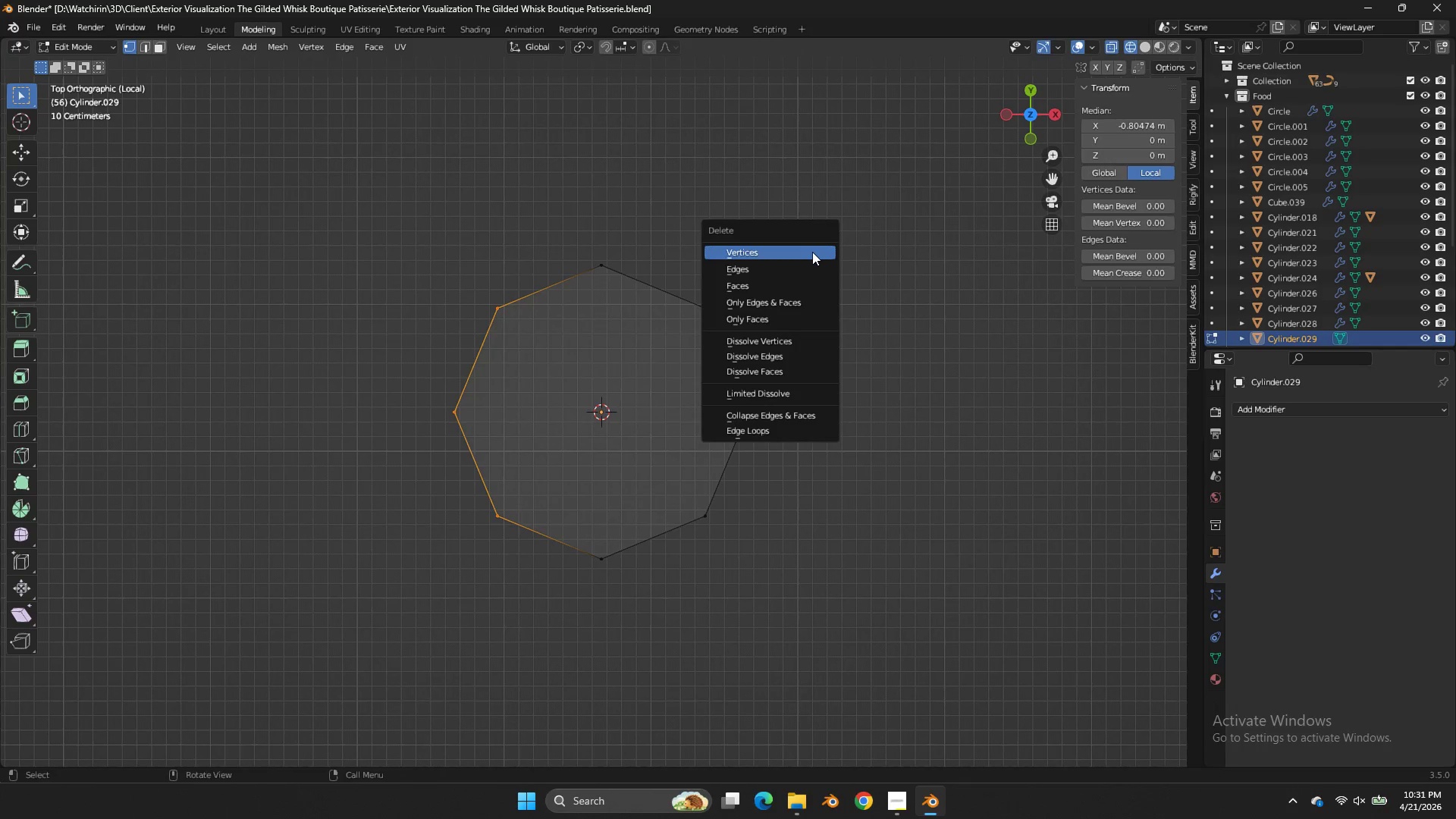 
left_click([812, 252])
 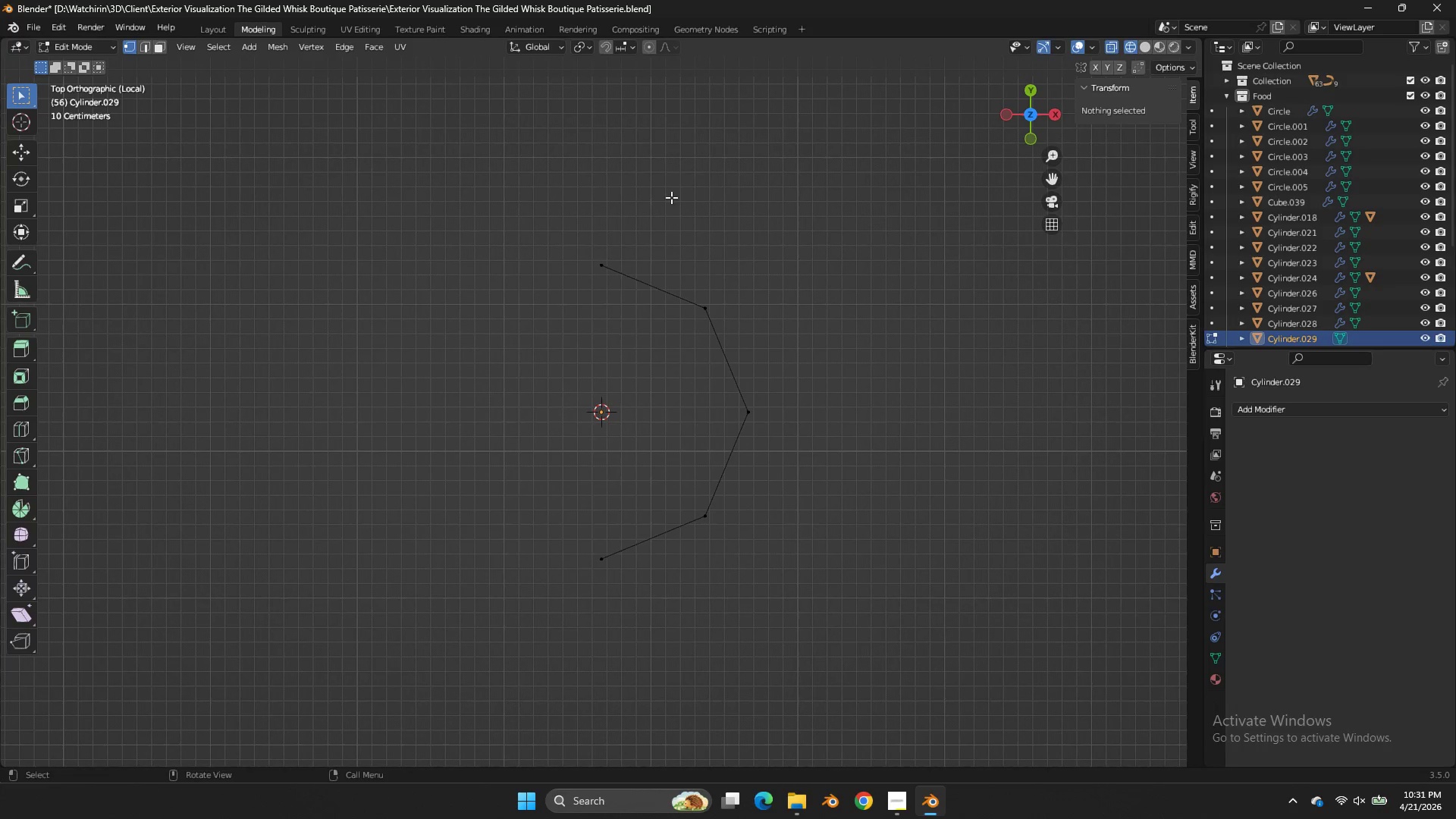 
left_click_drag(start_coordinate=[664, 202], to_coordinate=[657, 207])
 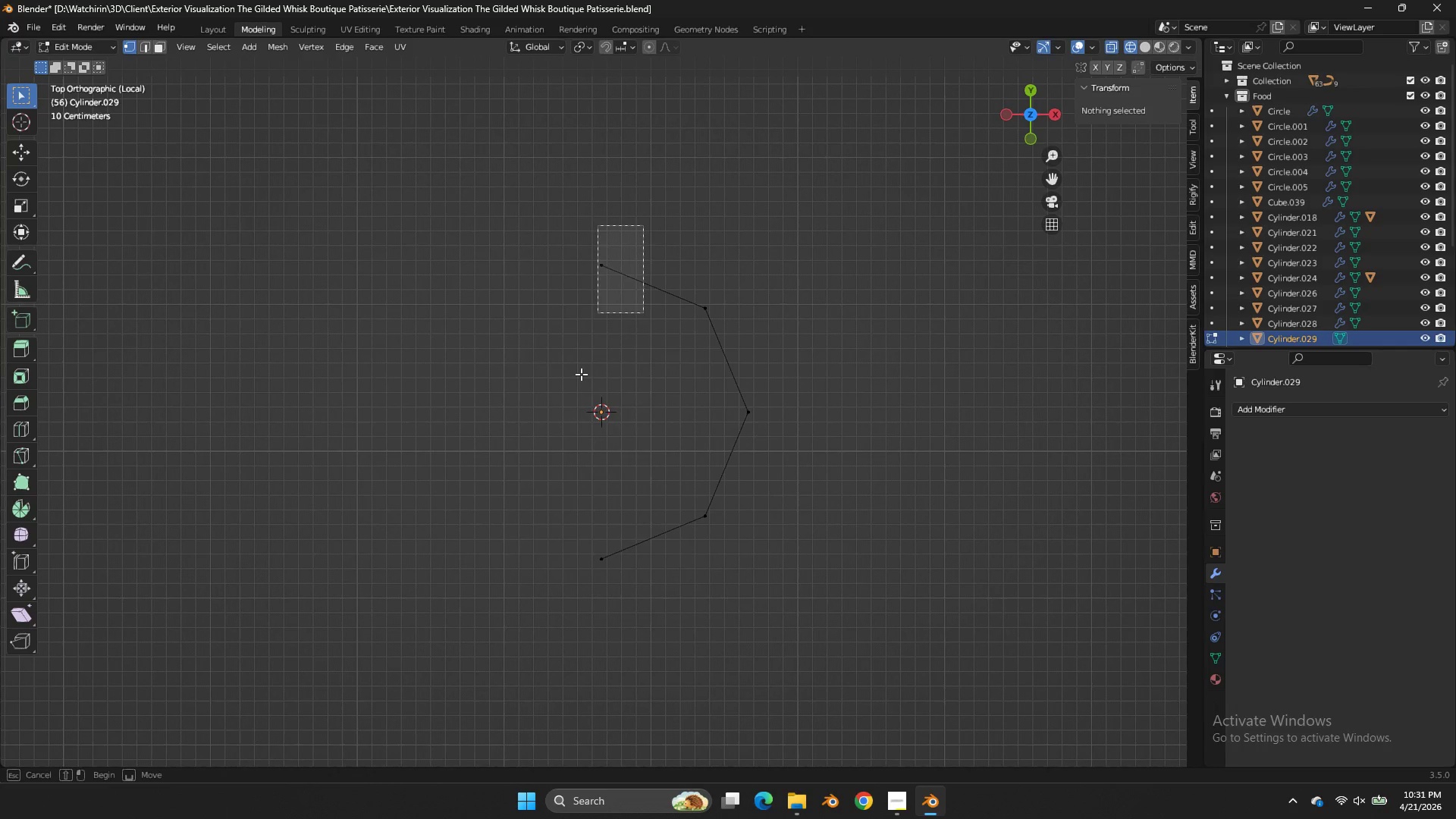 
left_click_drag(start_coordinate=[643, 225], to_coordinate=[535, 594])
 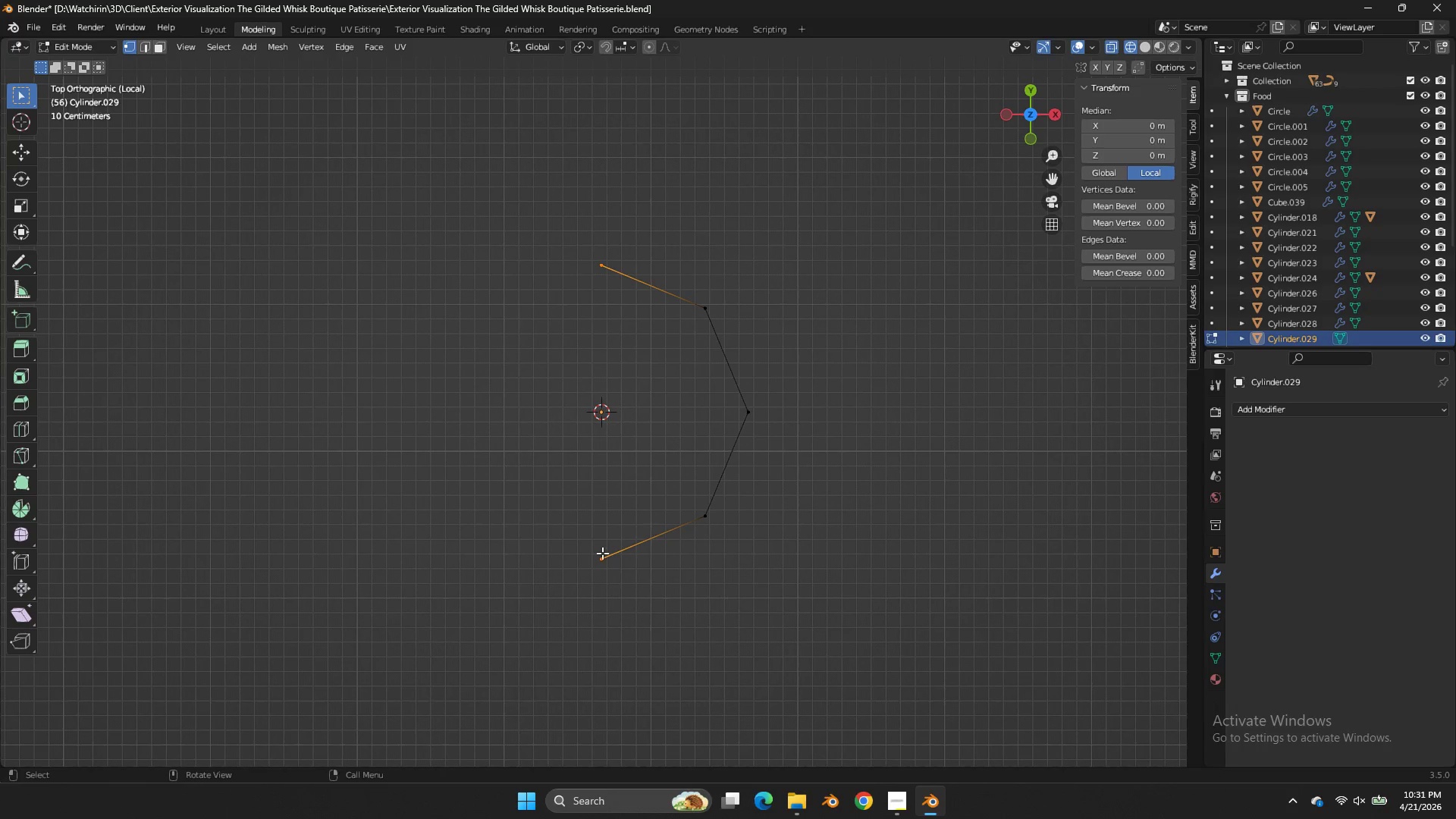 
key(F)
 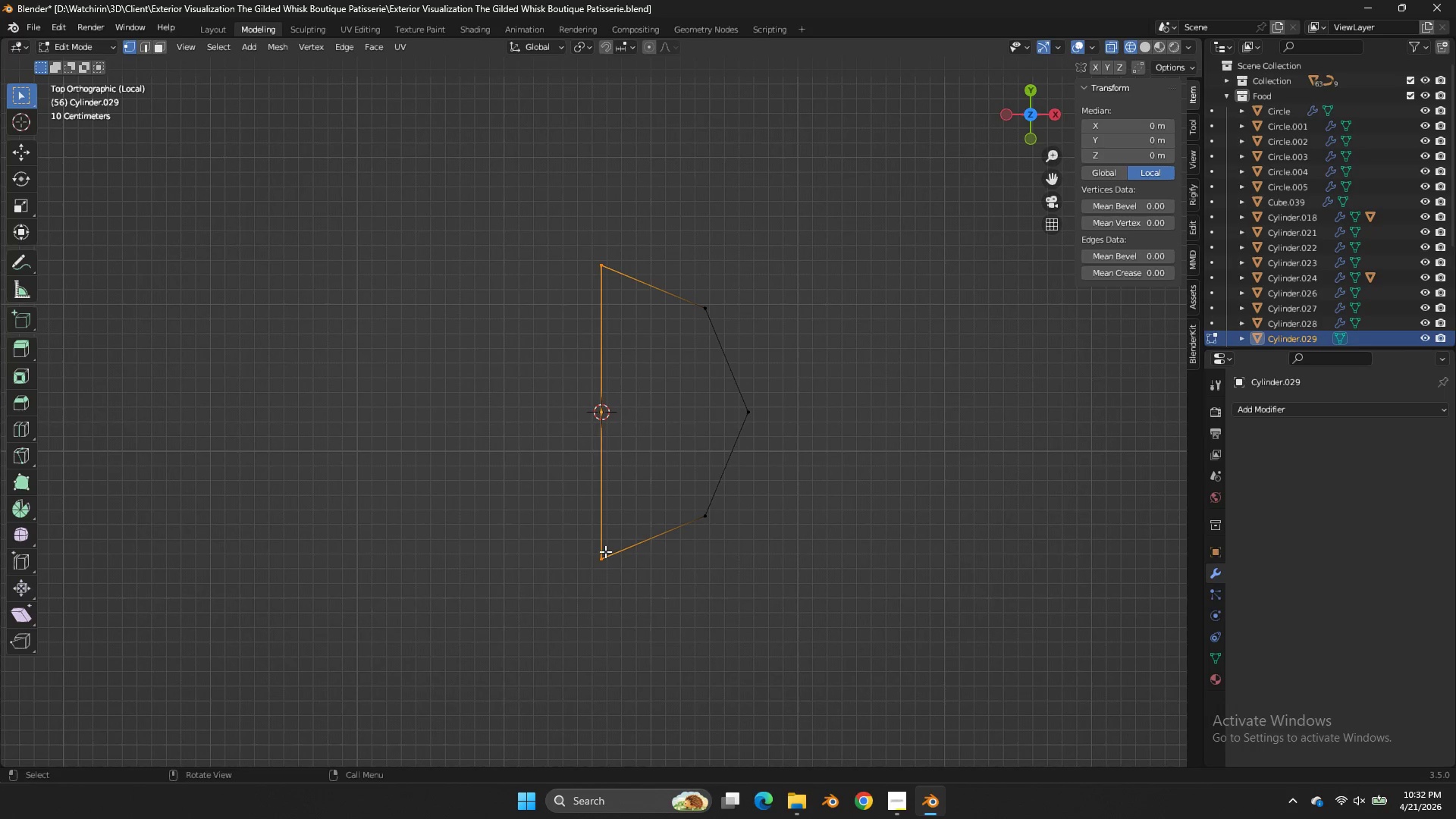 
wait(13.84)
 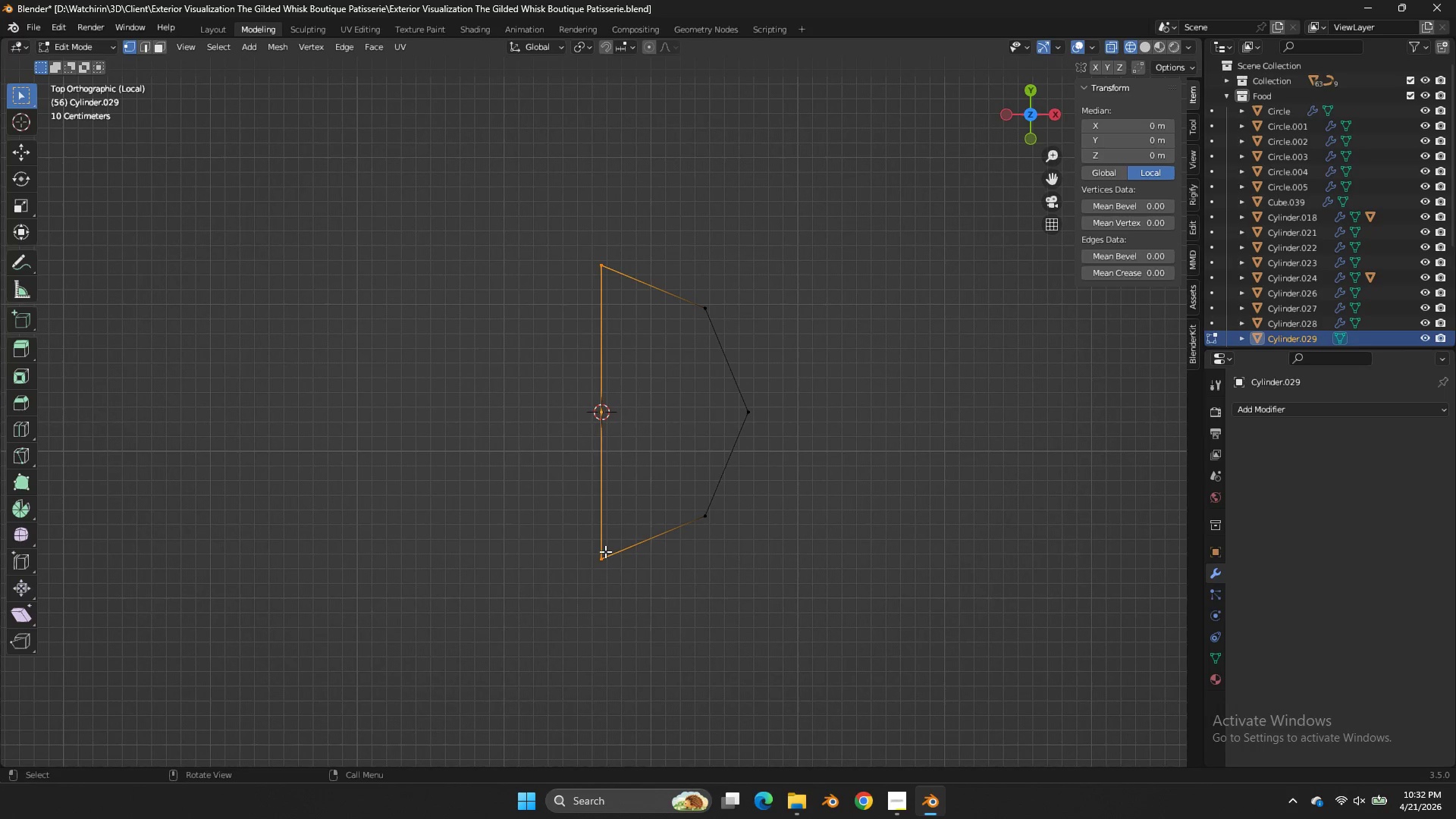 
key(Z)
 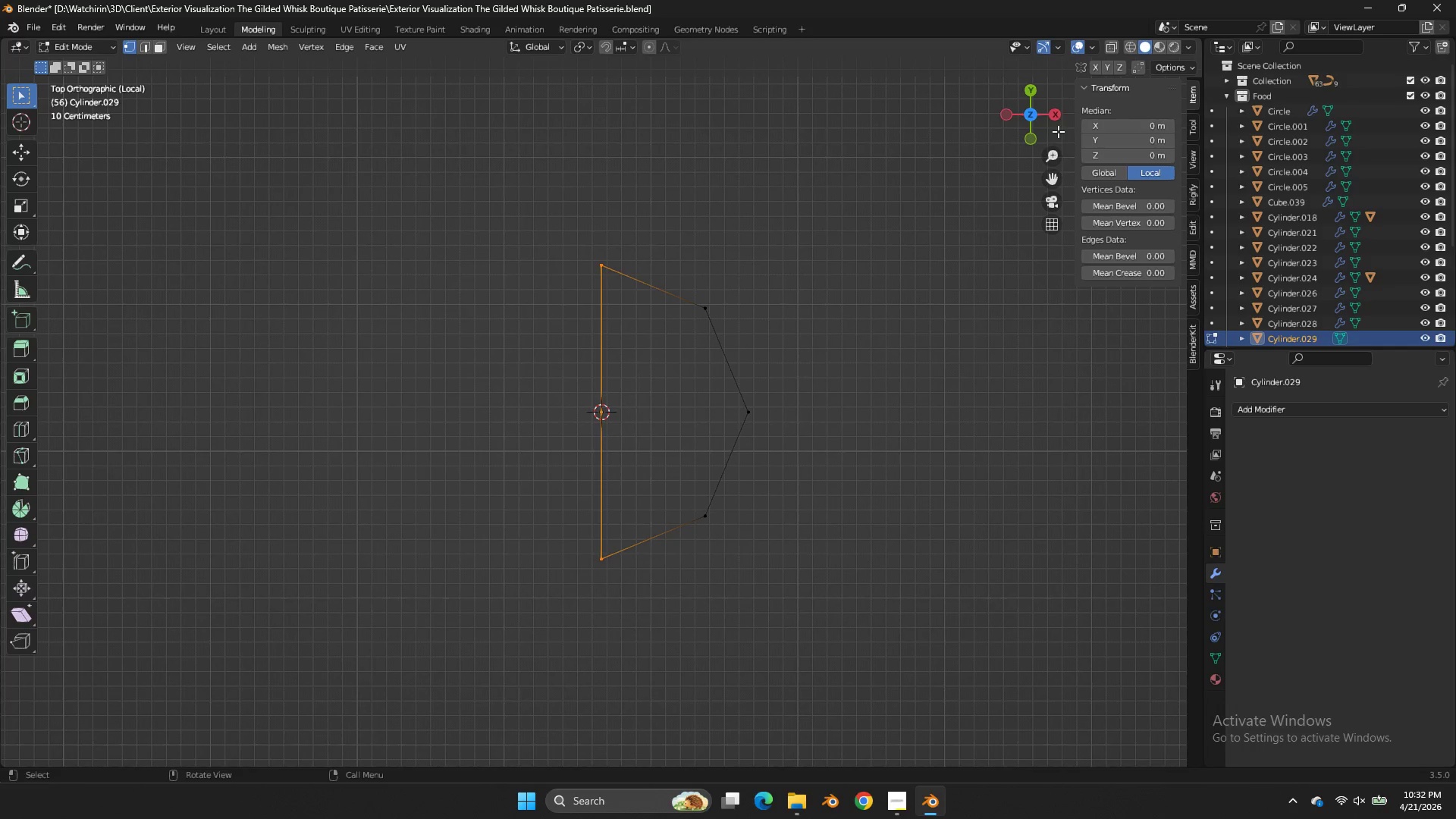 
left_click([1056, 130])
 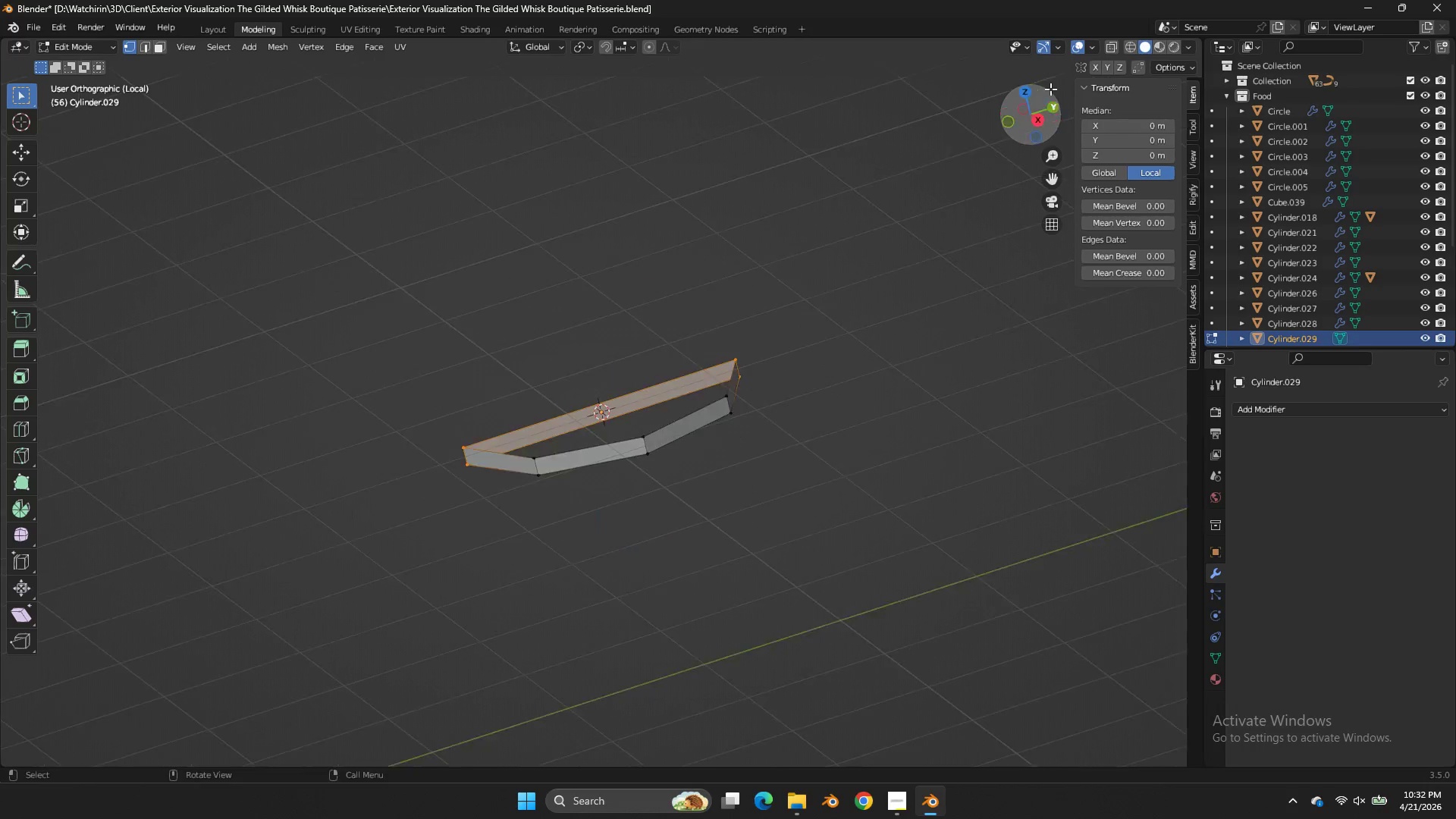 
left_click_drag(start_coordinate=[1055, 128], to_coordinate=[1050, 97])
 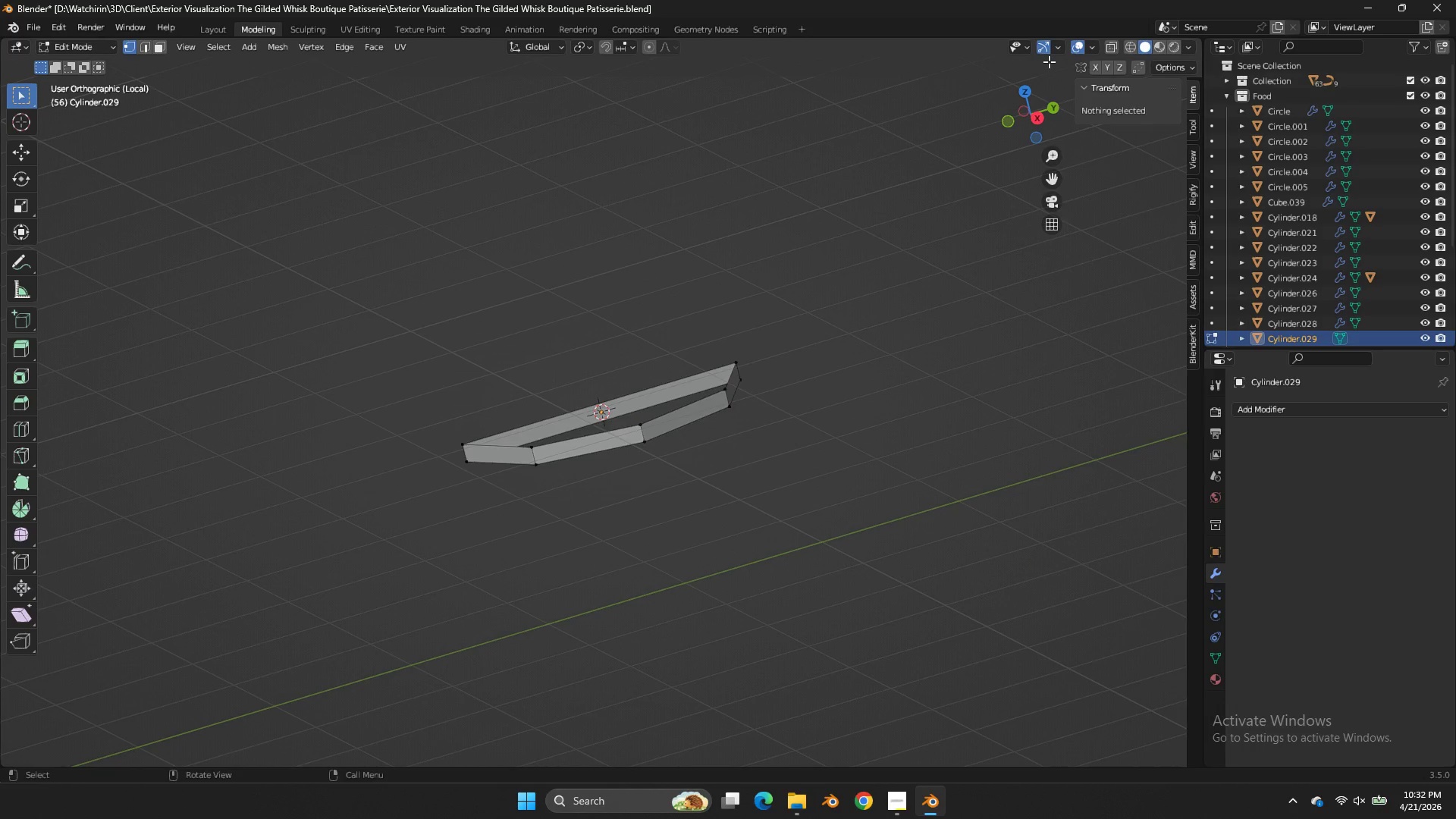 
middle_click([1050, 93])
 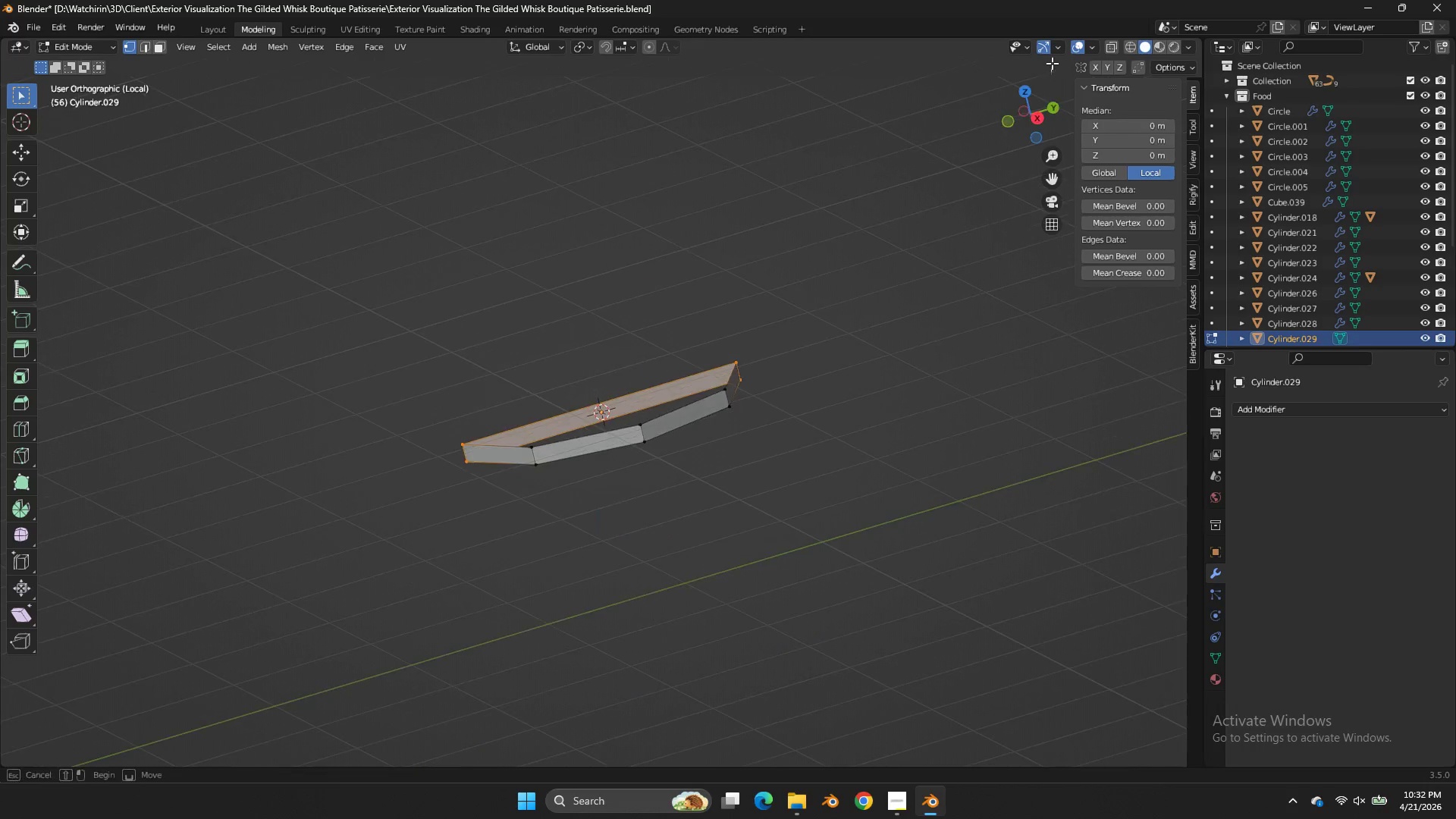 
left_click_drag(start_coordinate=[1050, 93], to_coordinate=[1050, 89])
 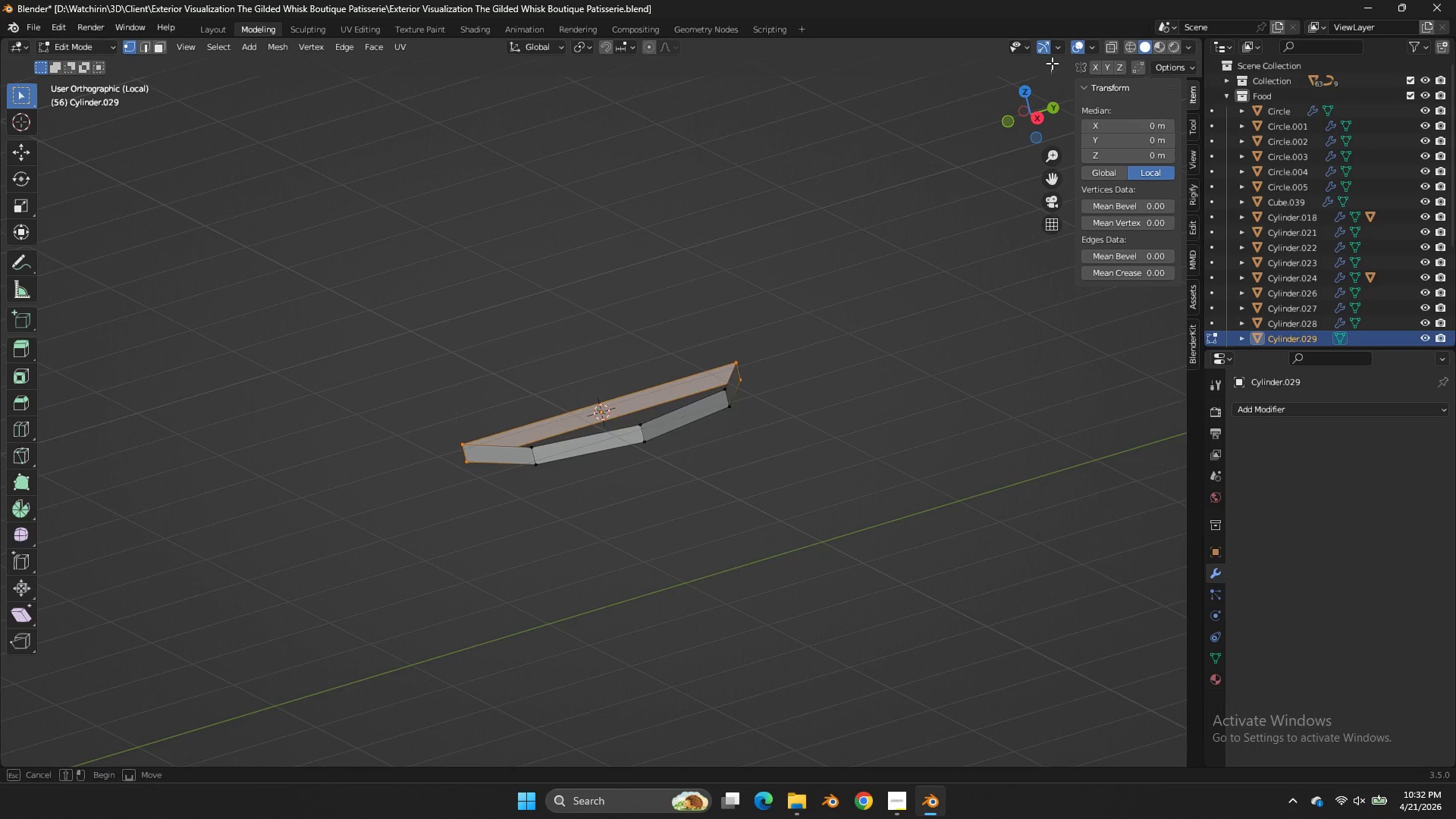 
middle_click([1050, 80])
 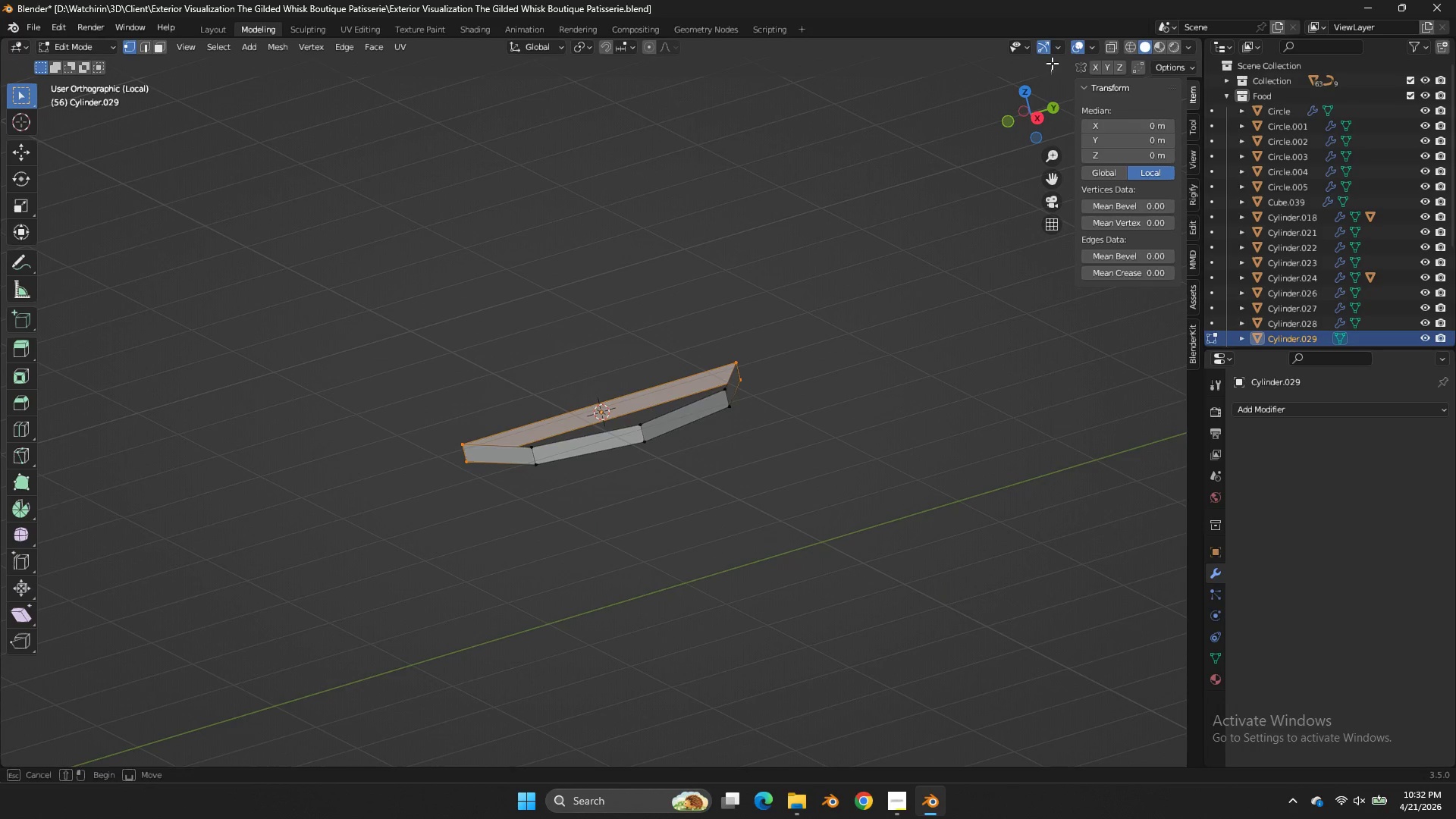 
left_click_drag(start_coordinate=[1050, 80], to_coordinate=[1051, 76])
 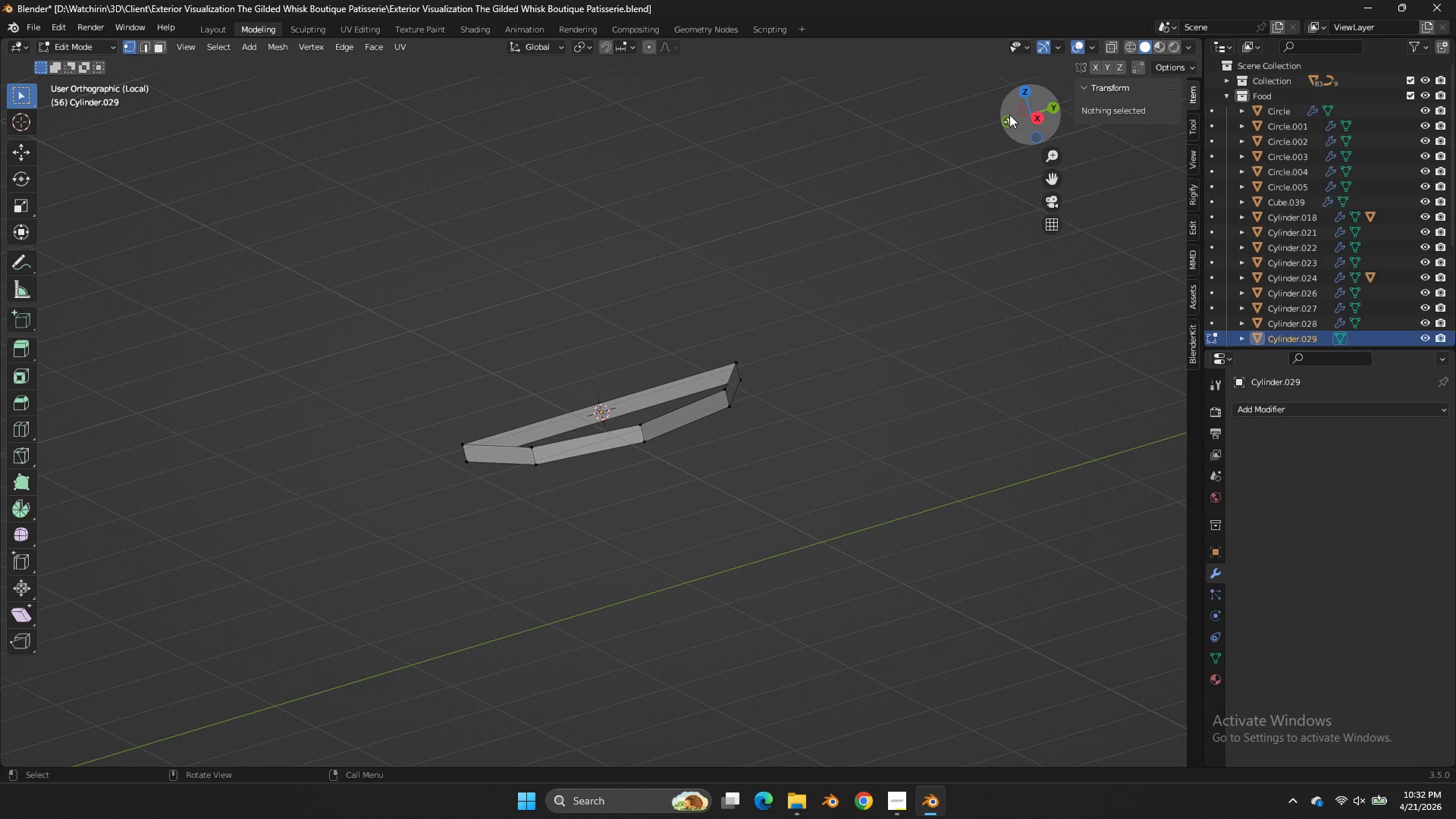 
left_click([1009, 115])
 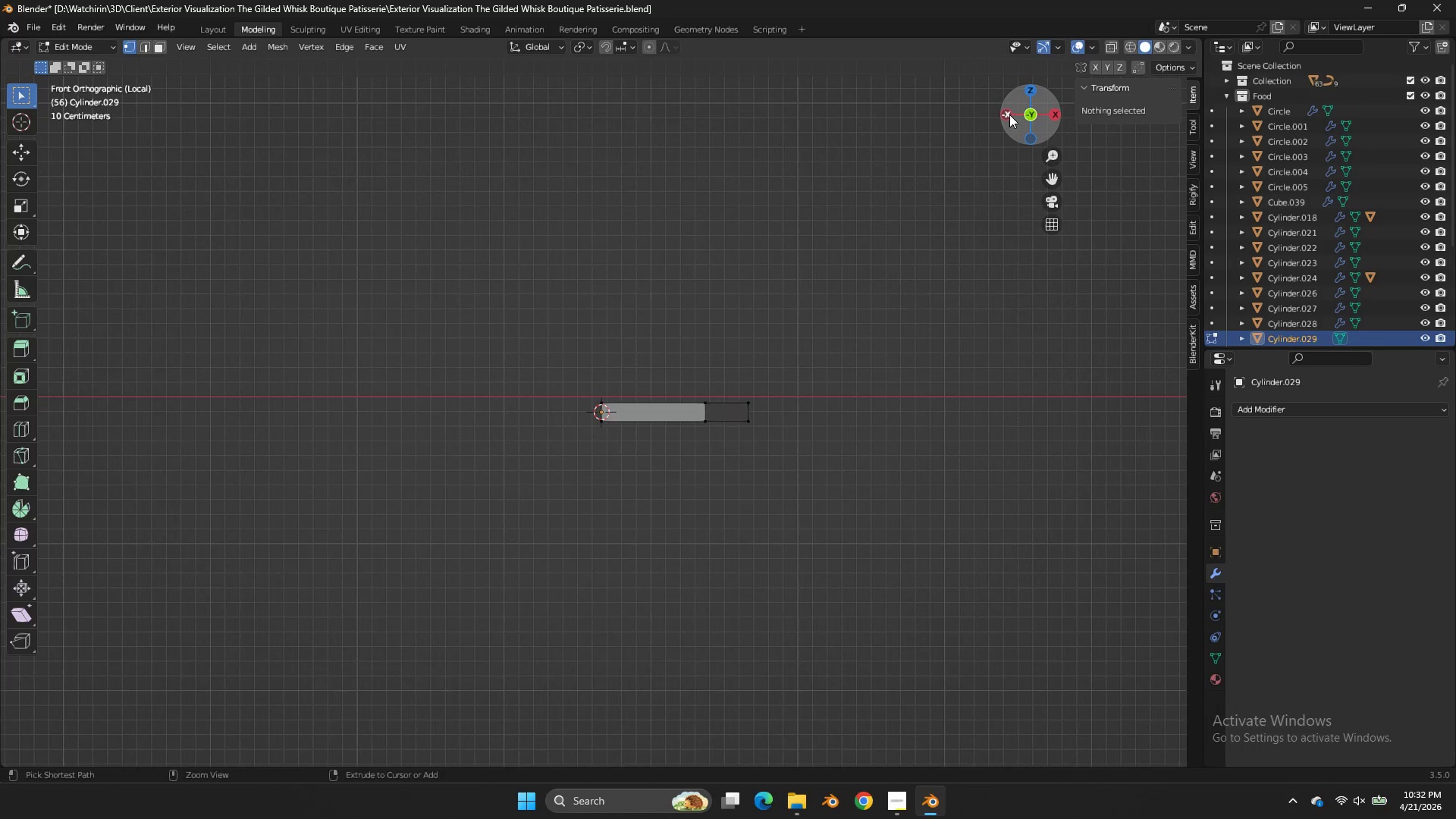 
key(Control+ControlLeft)
 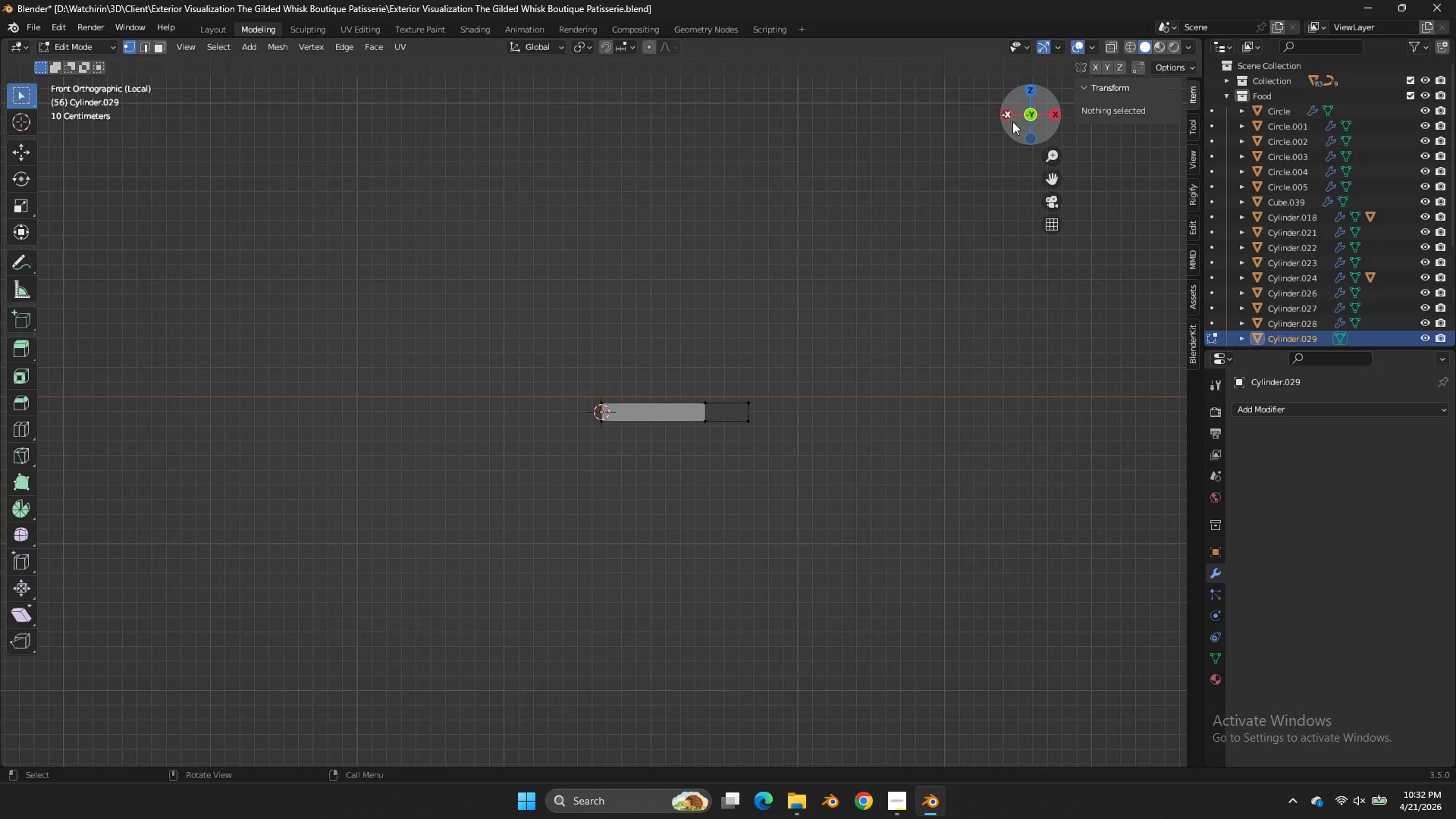 
left_click_drag(start_coordinate=[1009, 116], to_coordinate=[1029, 180])
 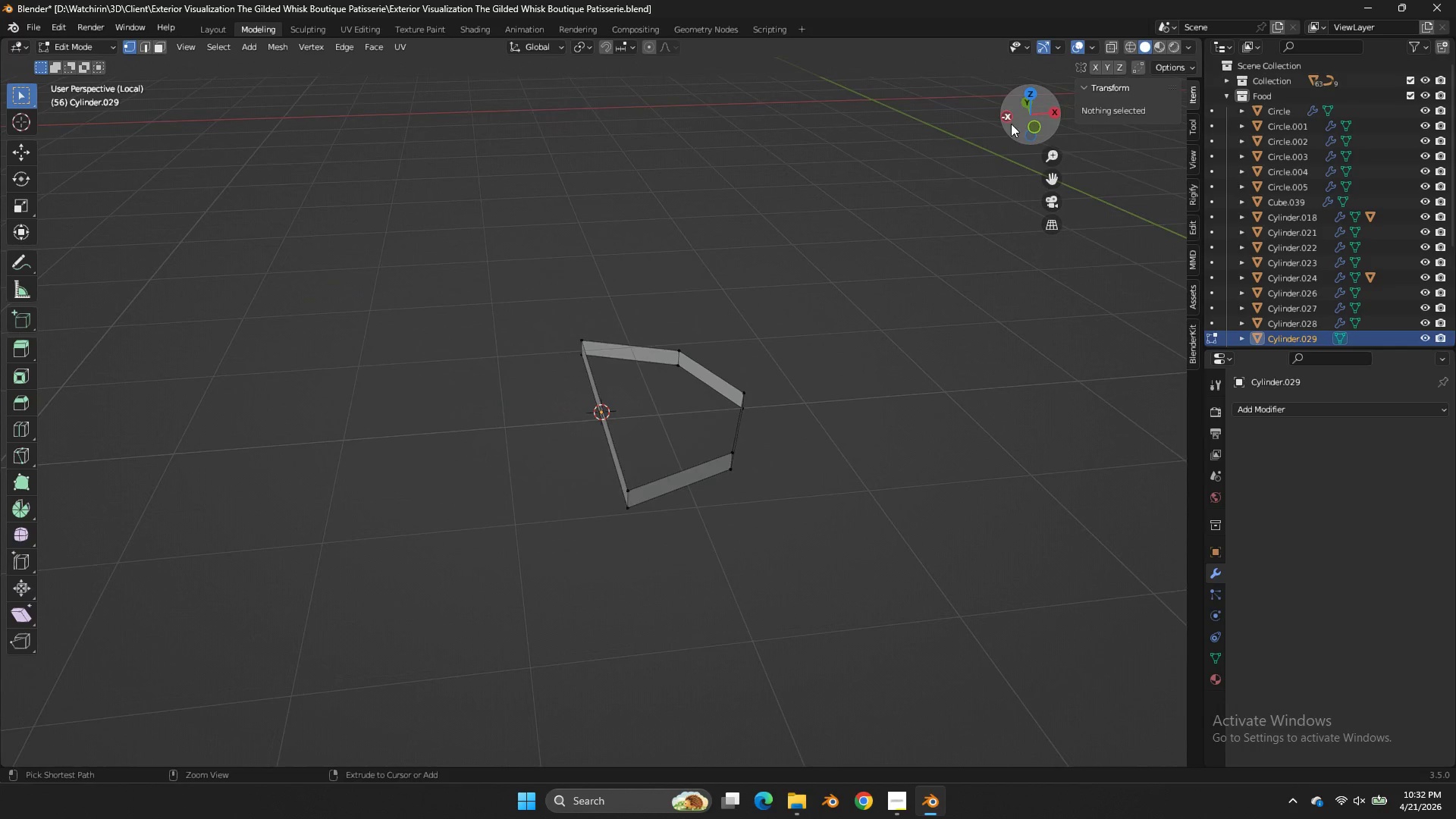 
key(Control+Z)
 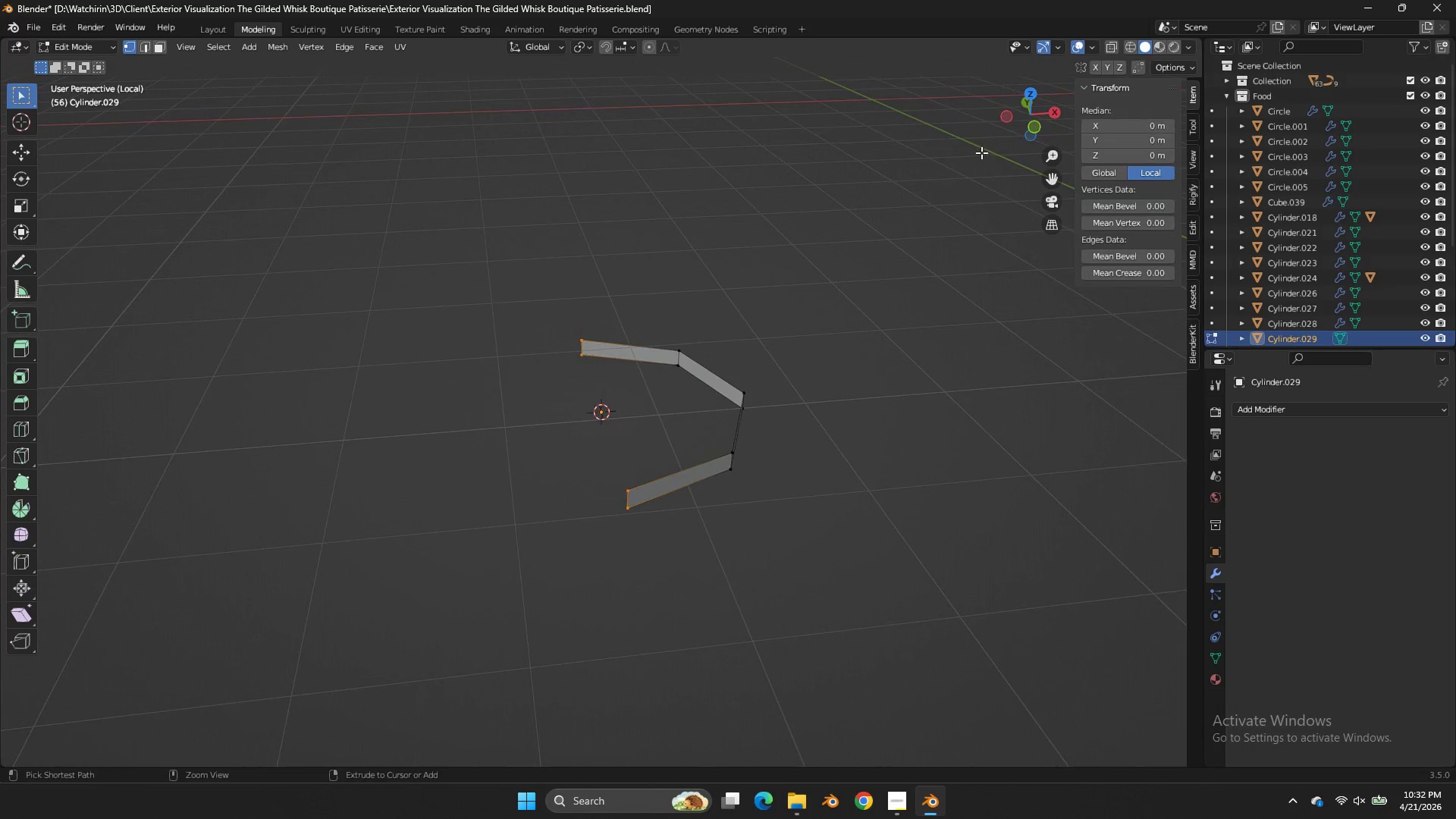 
key(Control+Z)
 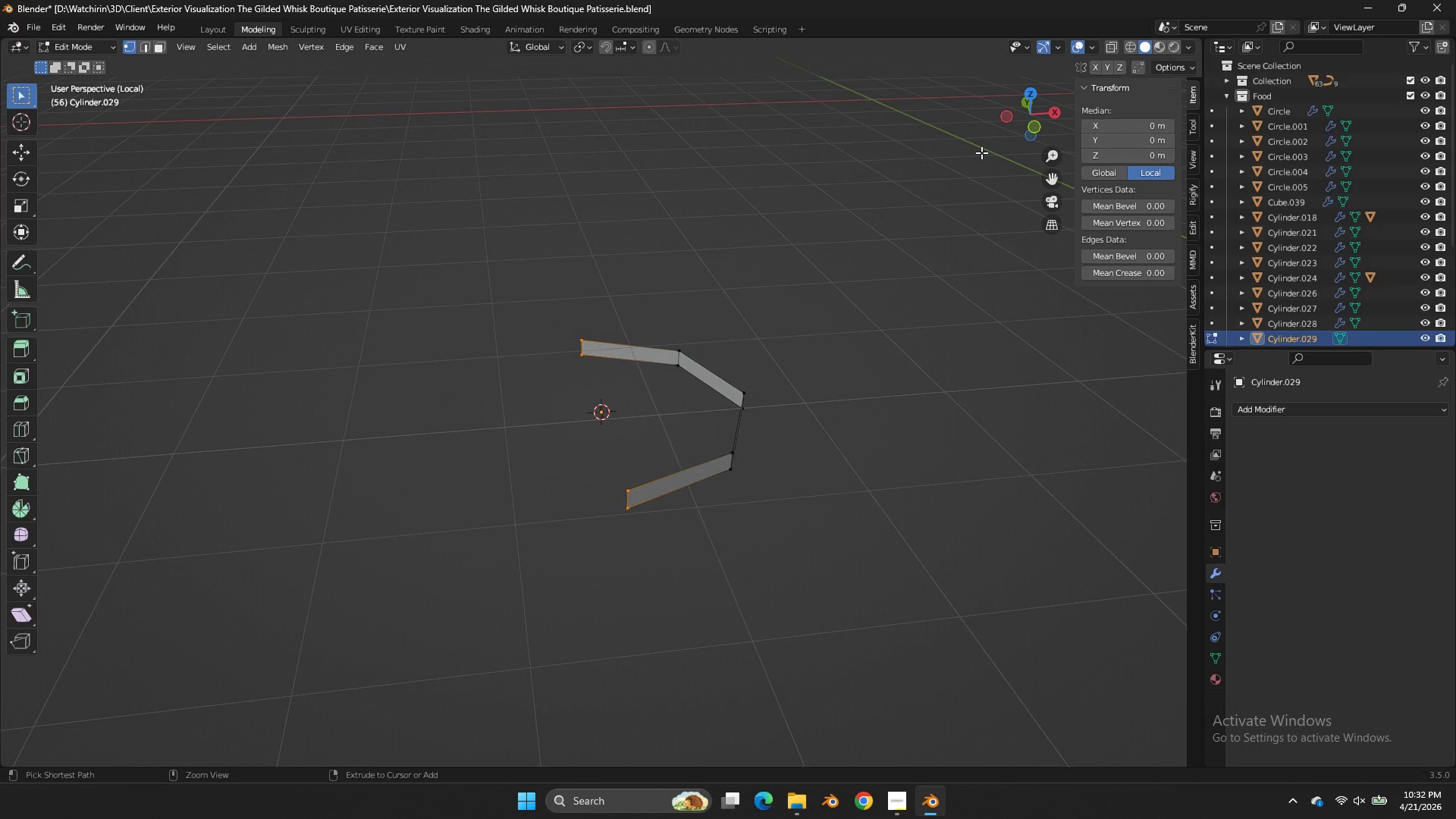 
key(Control+Z)
 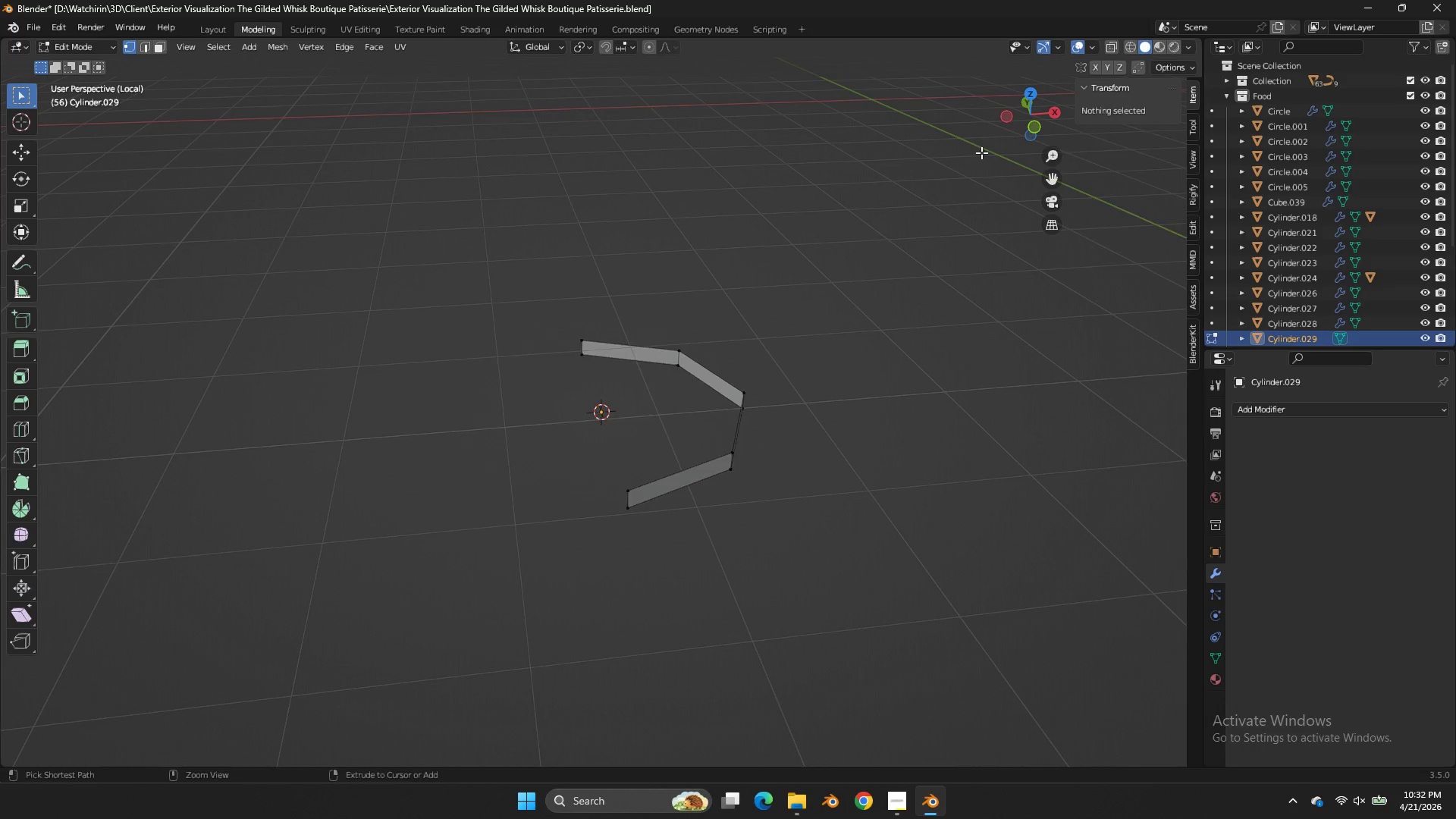 
key(Control+Z)
 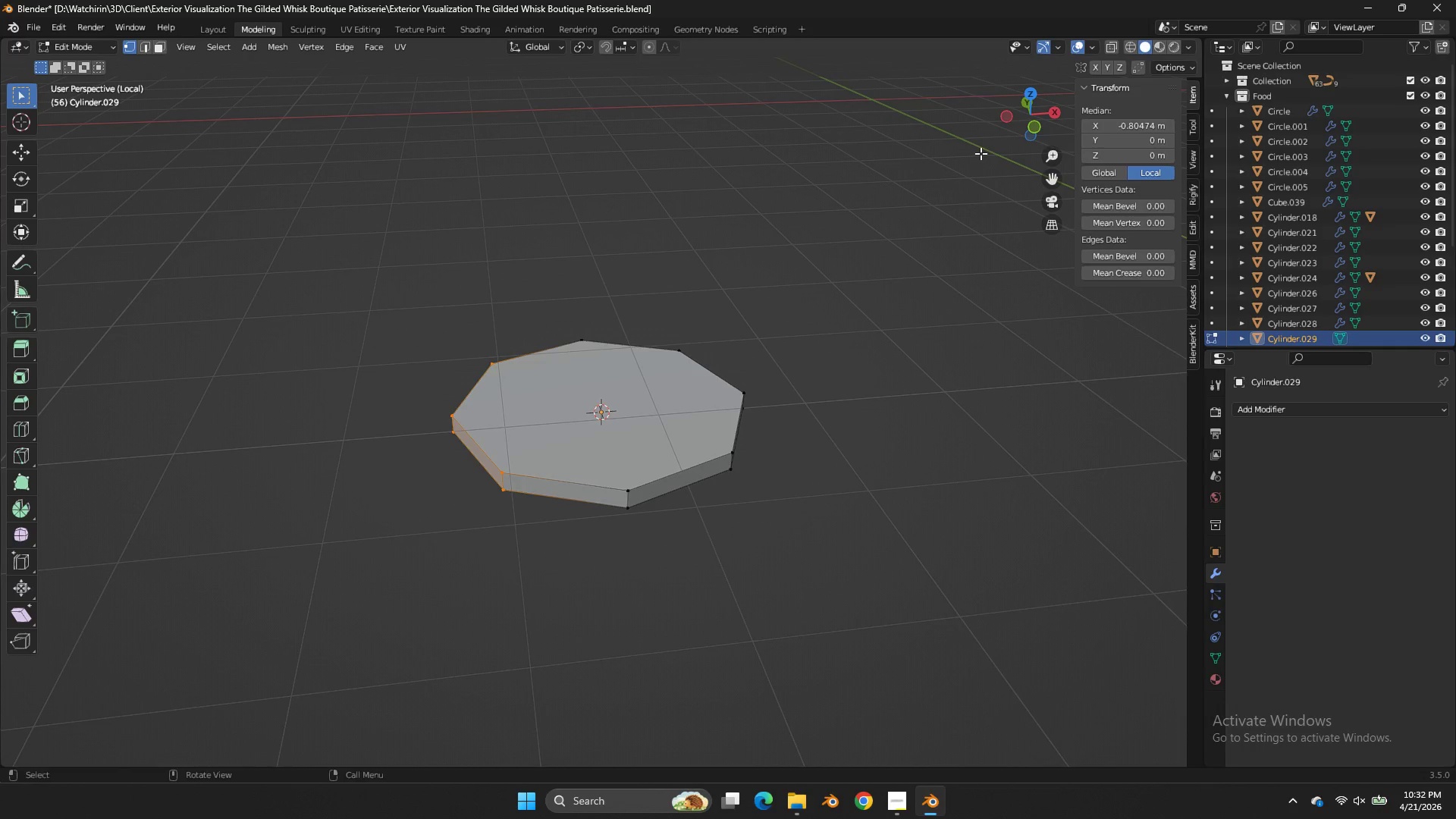 
key(Tab)
 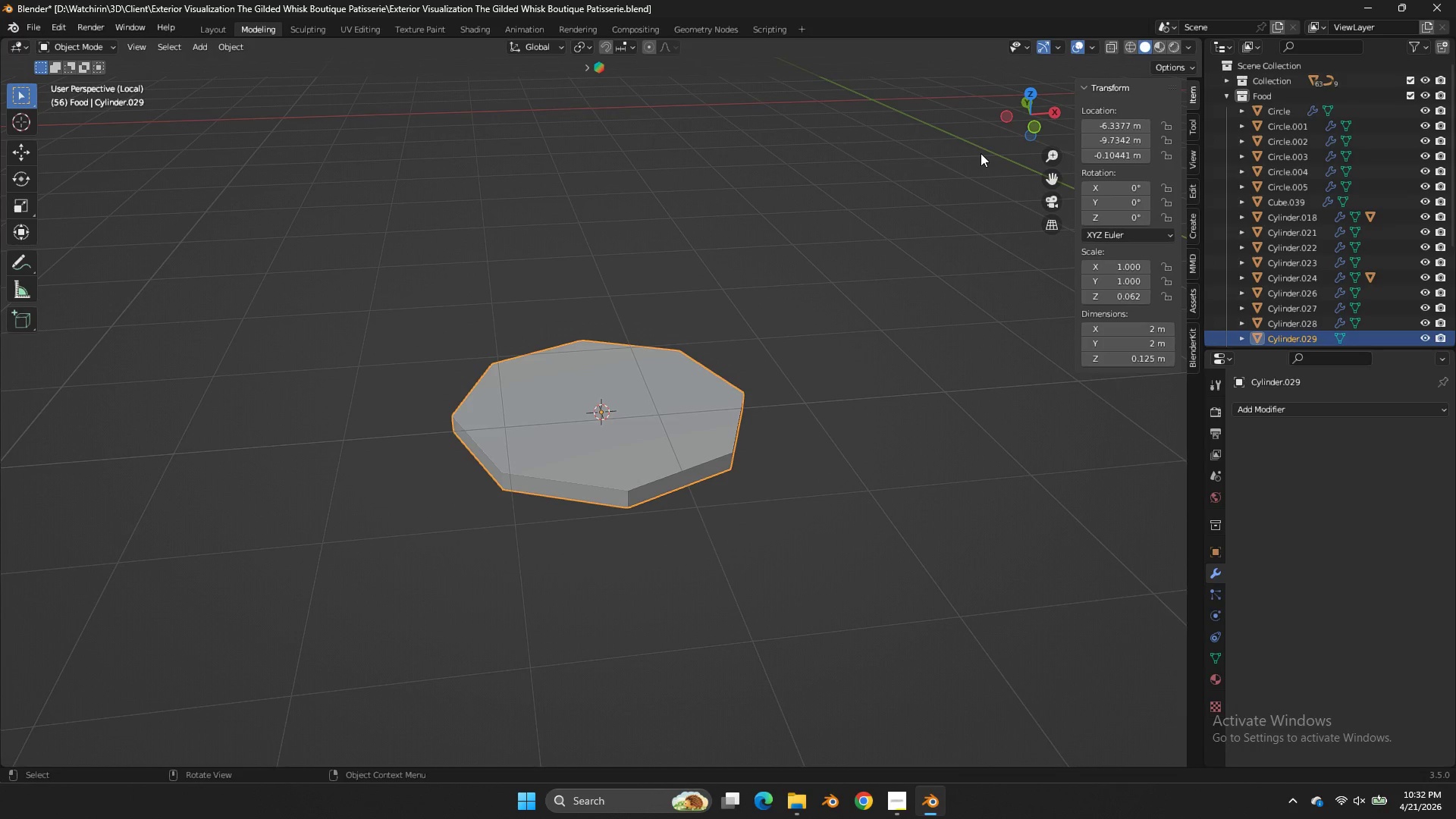 
key(Tab)
 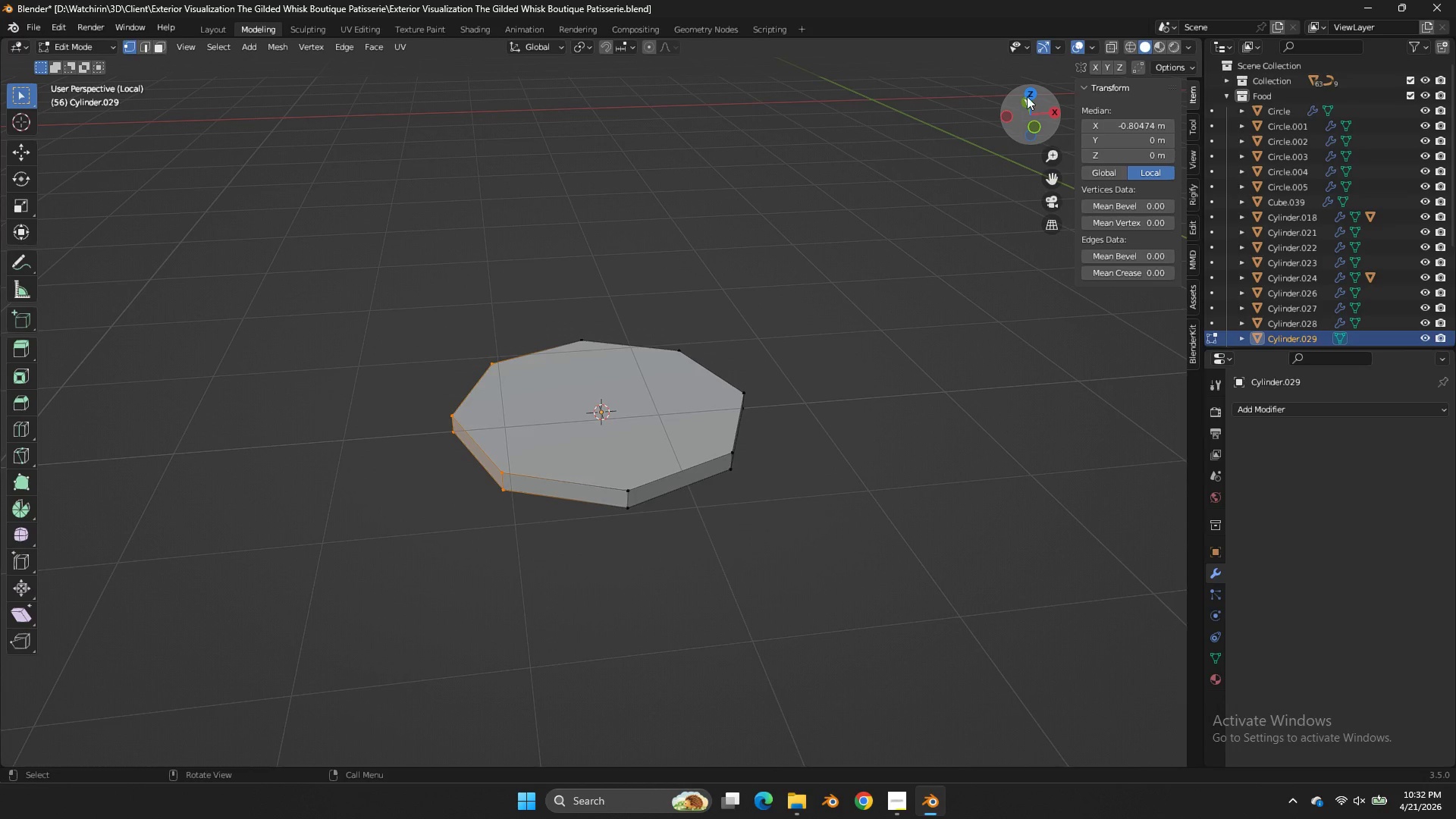 
left_click_drag(start_coordinate=[1027, 93], to_coordinate=[1046, 126])
 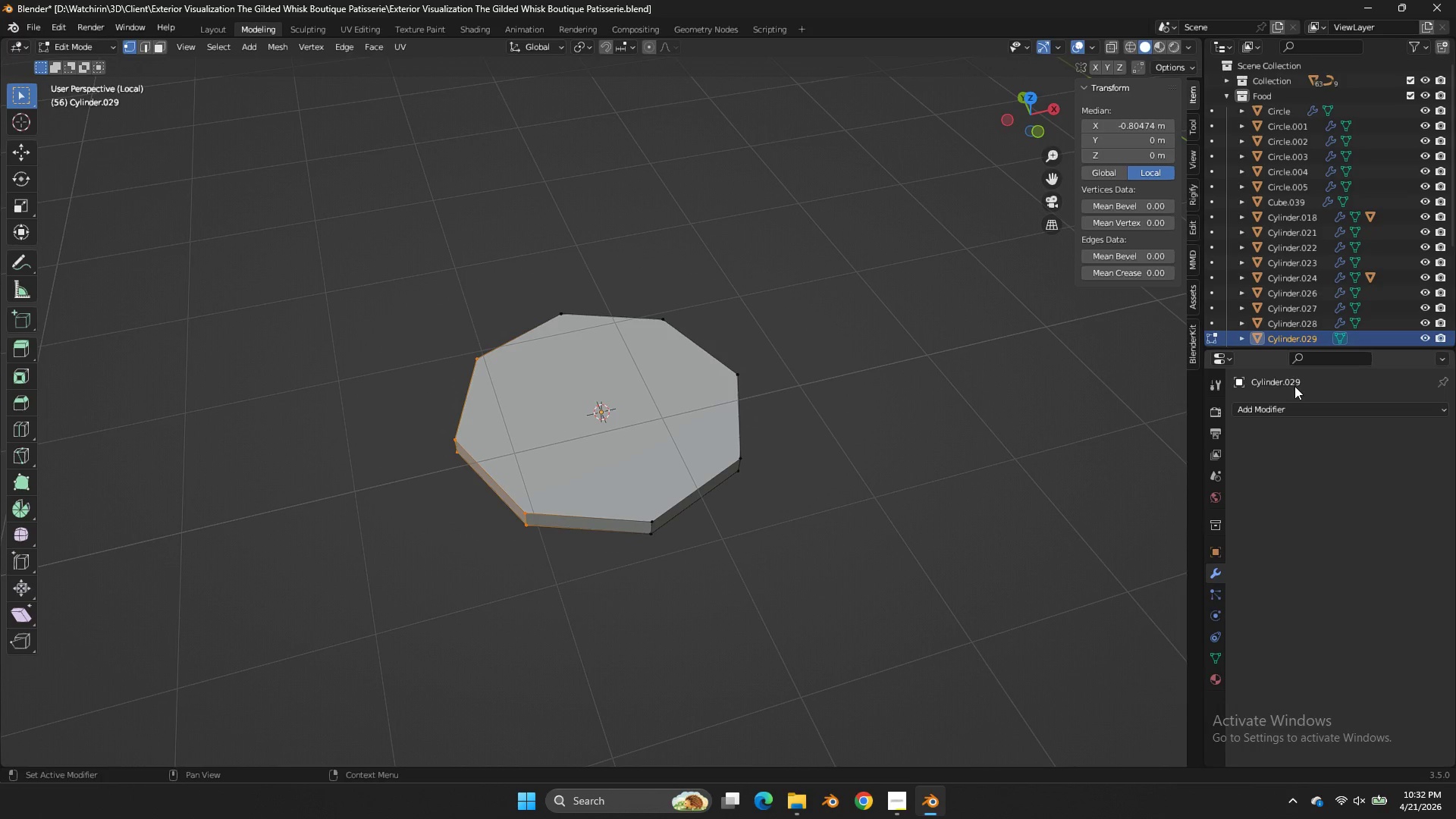 
double_click([1294, 400])
 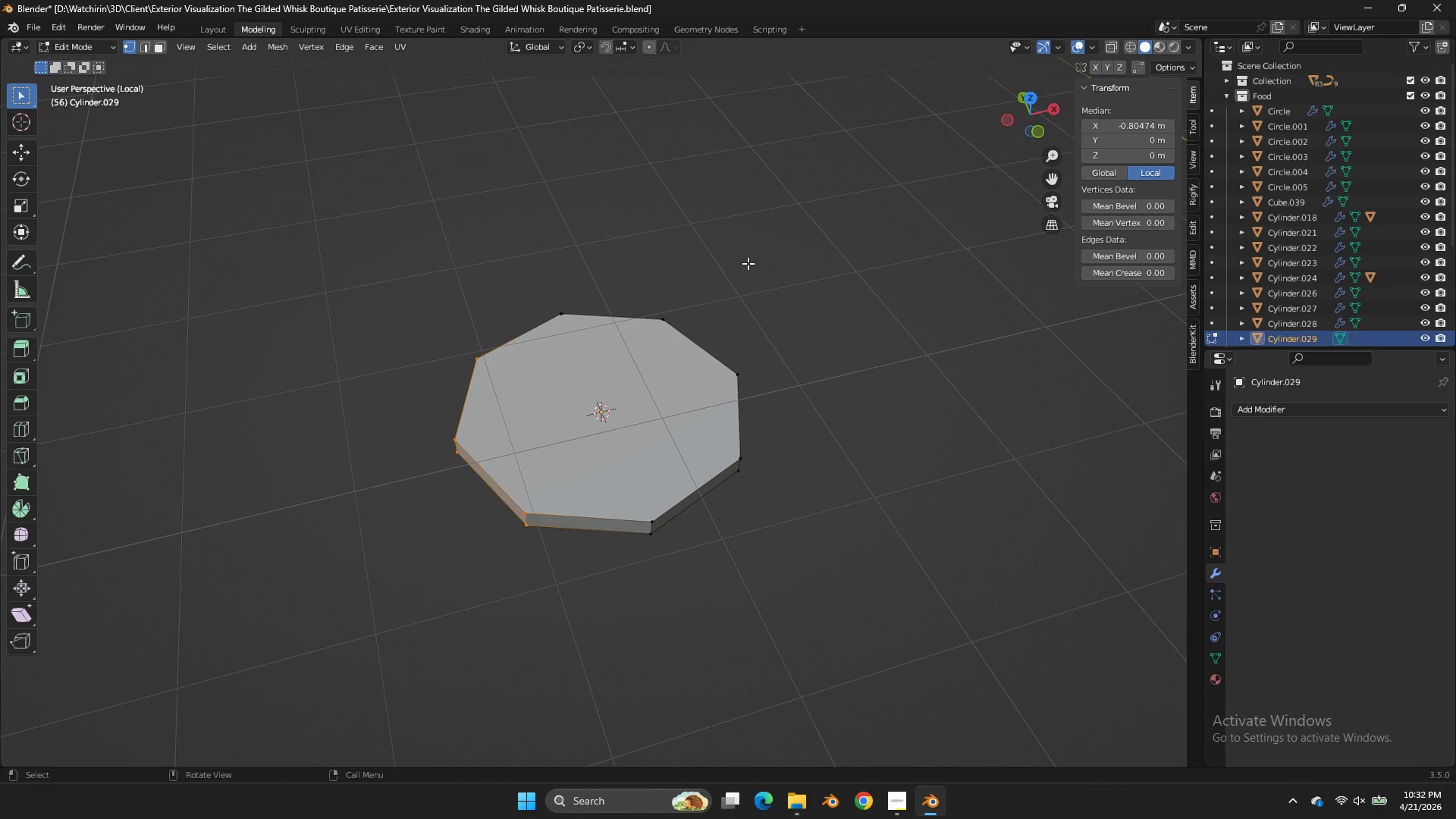 
key(Tab)
 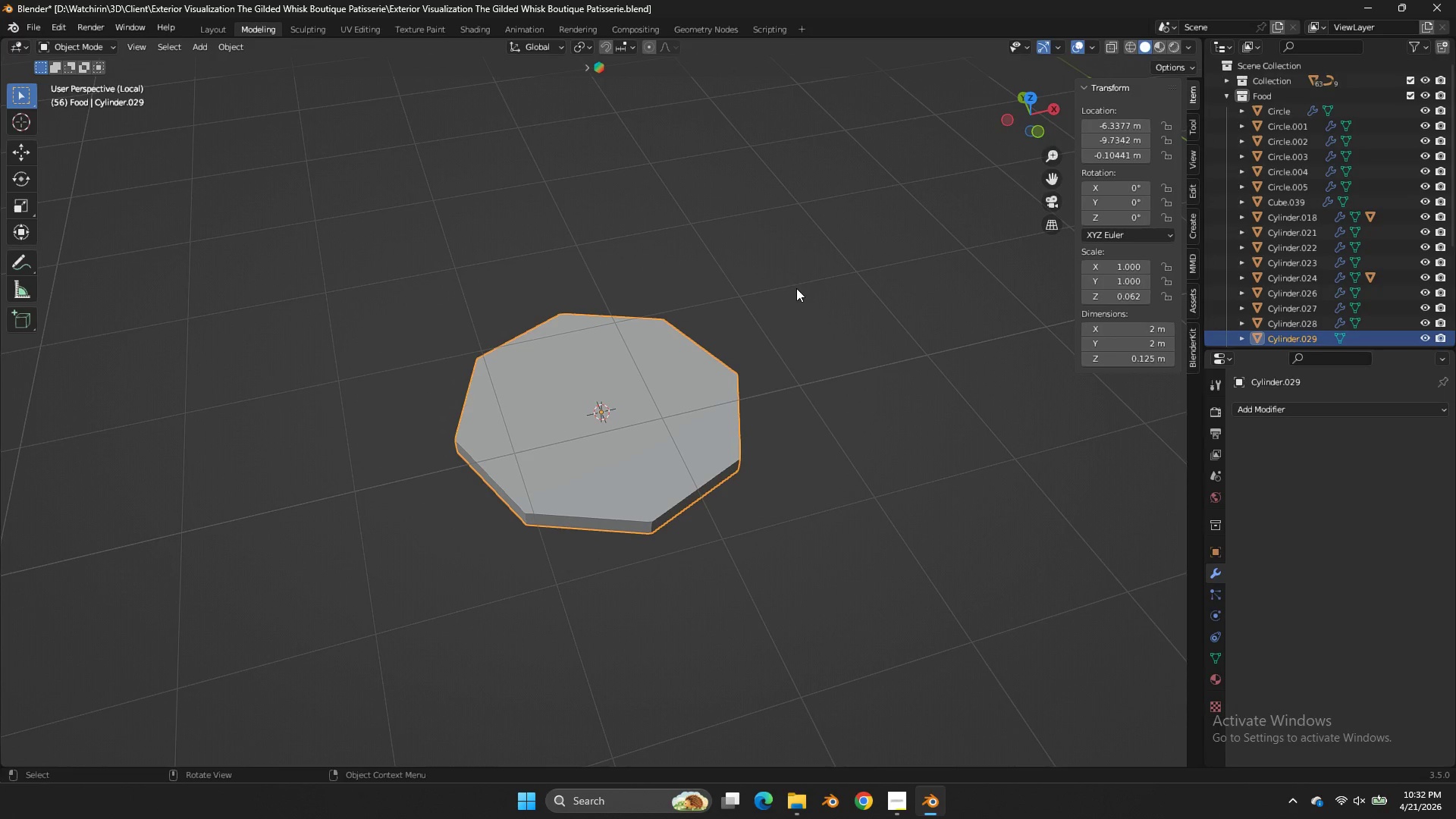 
key(X)
 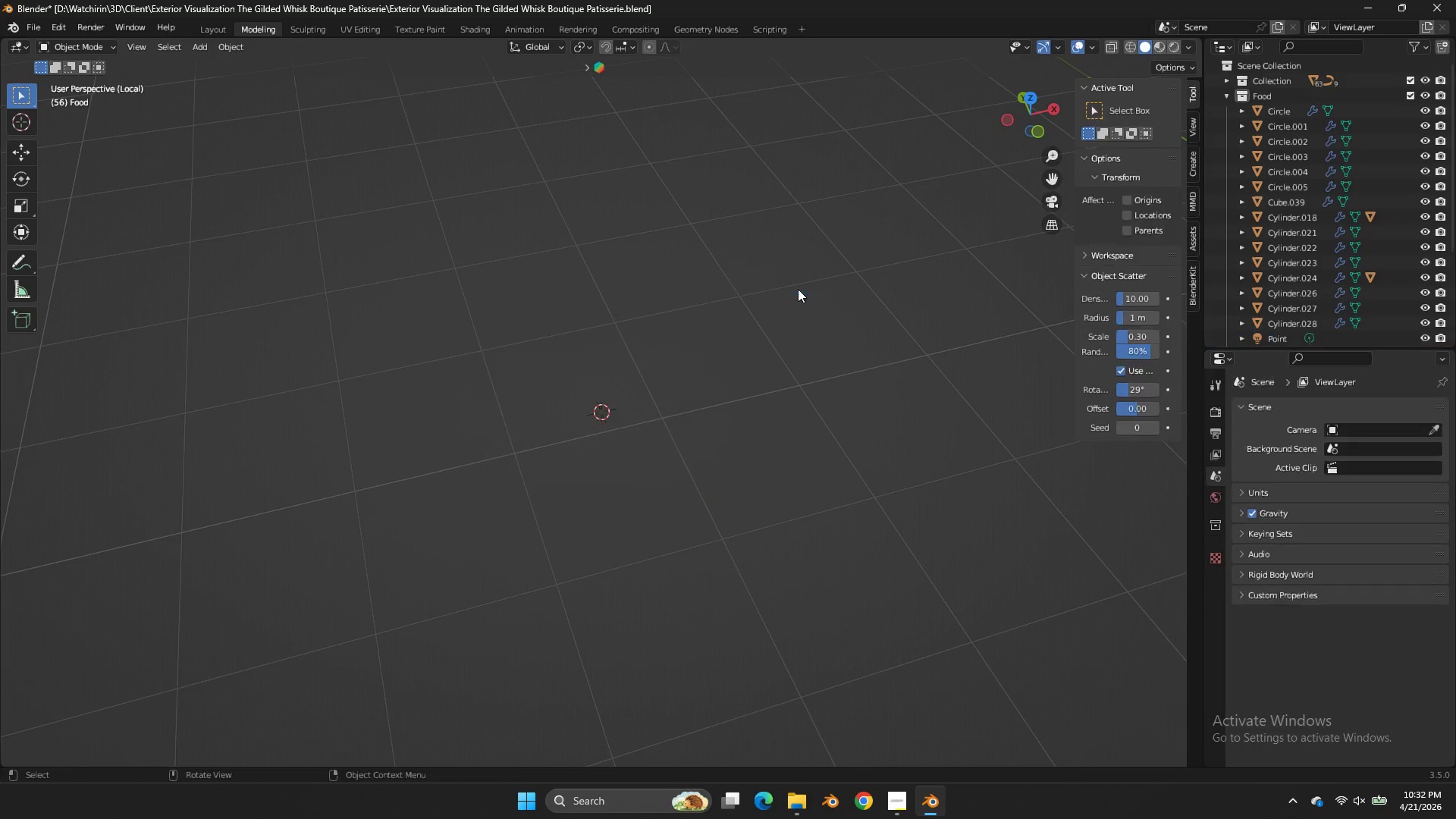 
double_click([798, 289])
 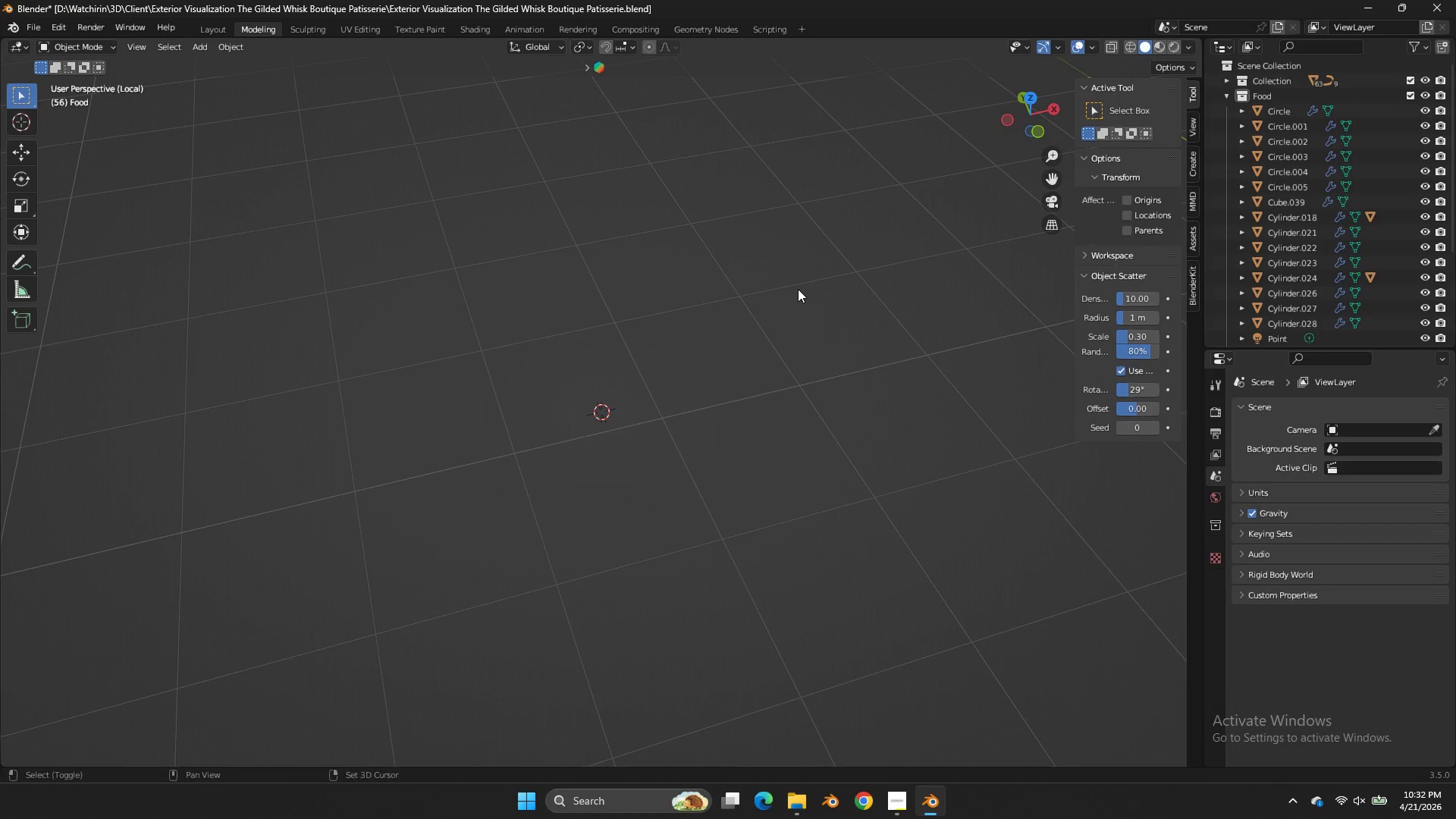 
key(Shift+ShiftLeft)
 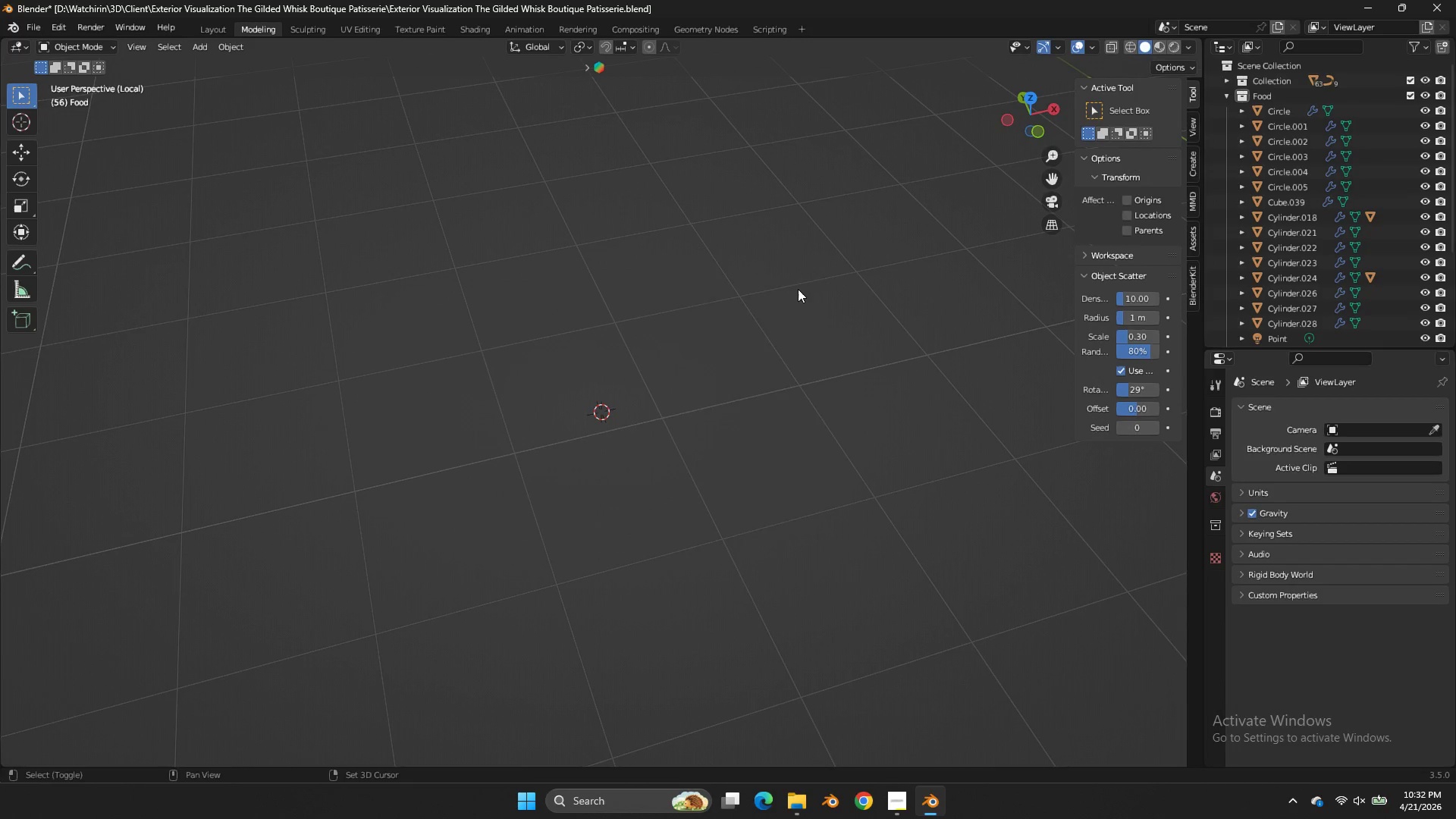 
key(Shift+A)
 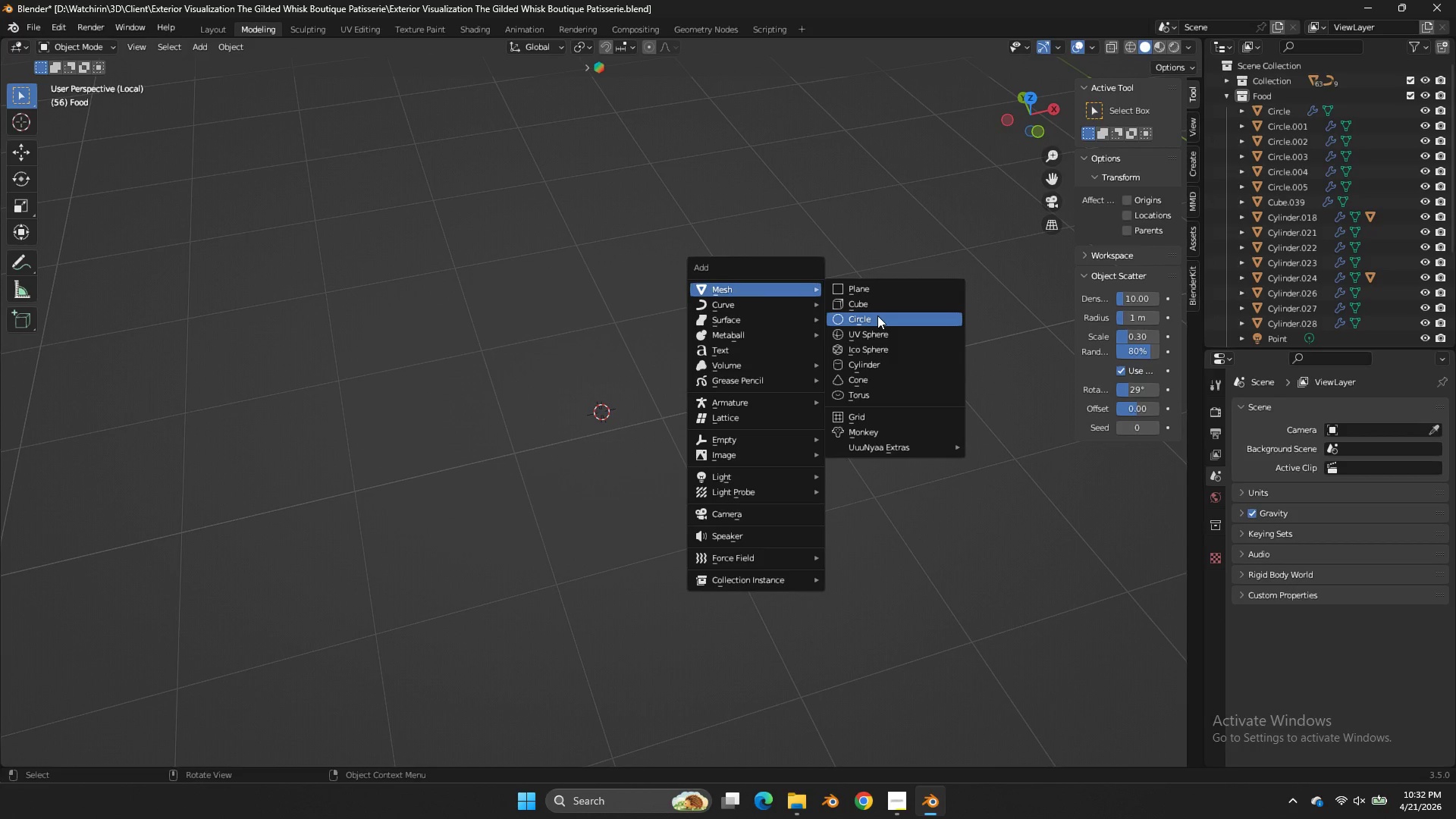 
double_click([886, 366])
 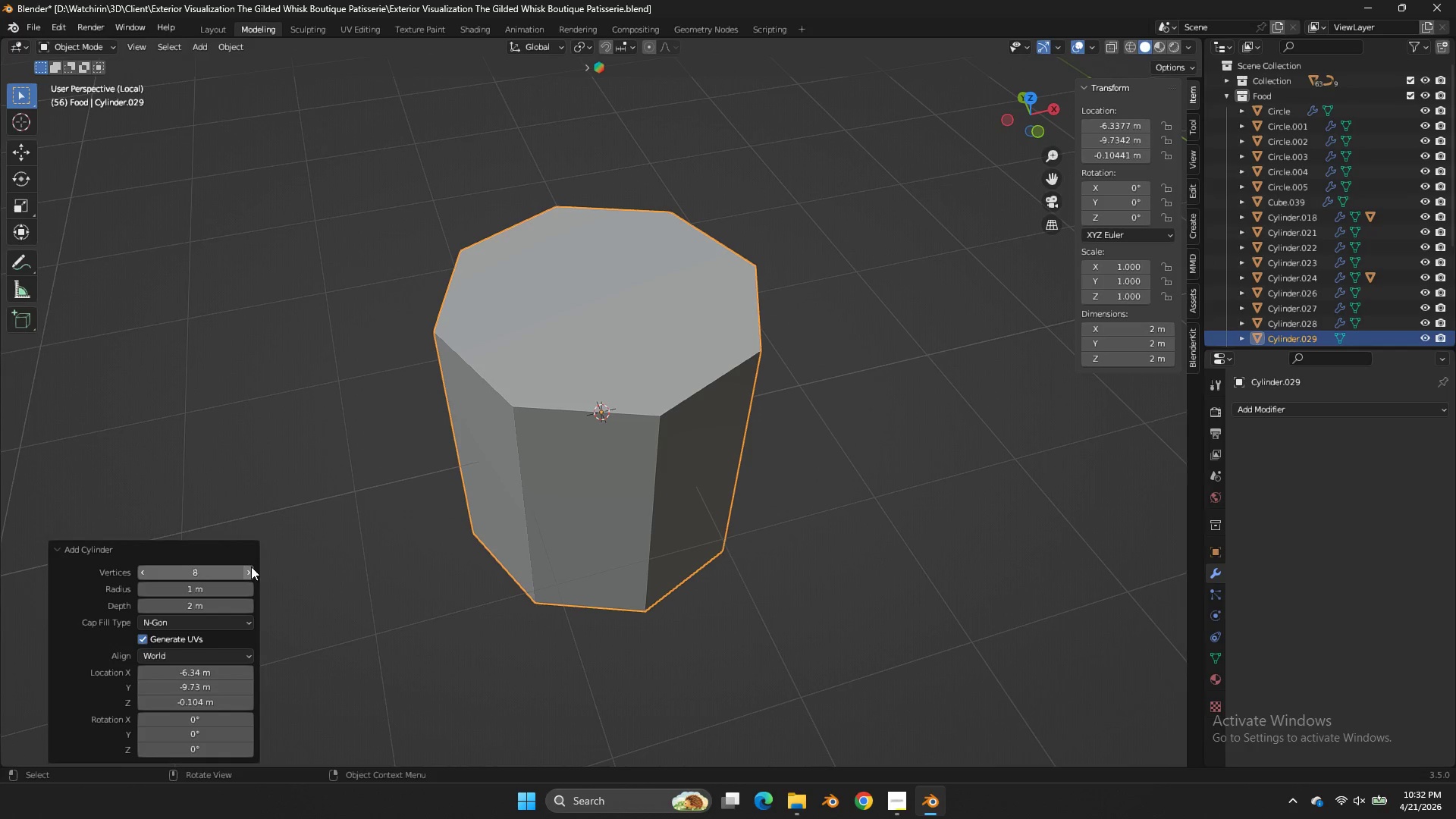 
double_click([251, 566])
 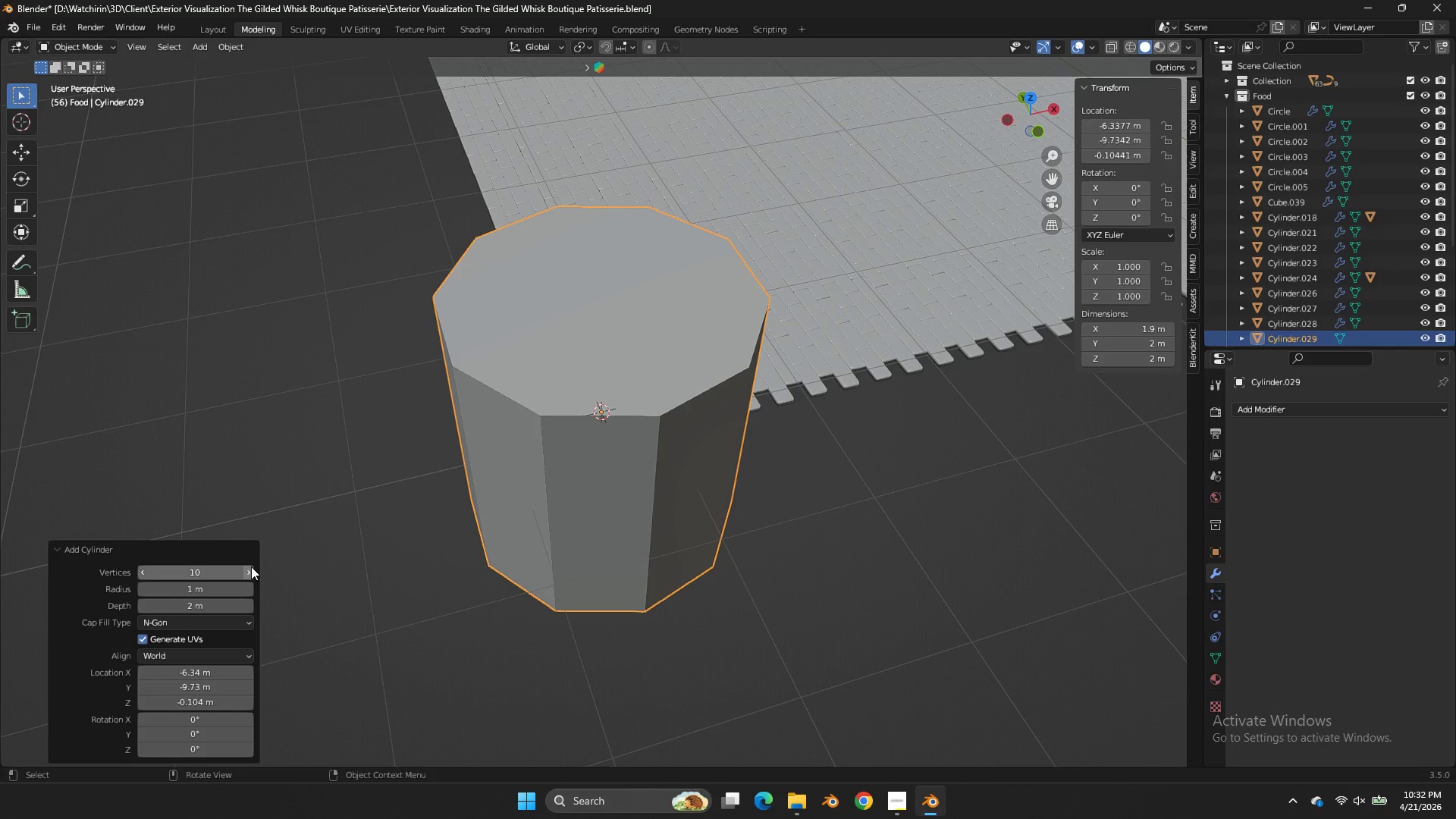 
left_click([251, 566])
 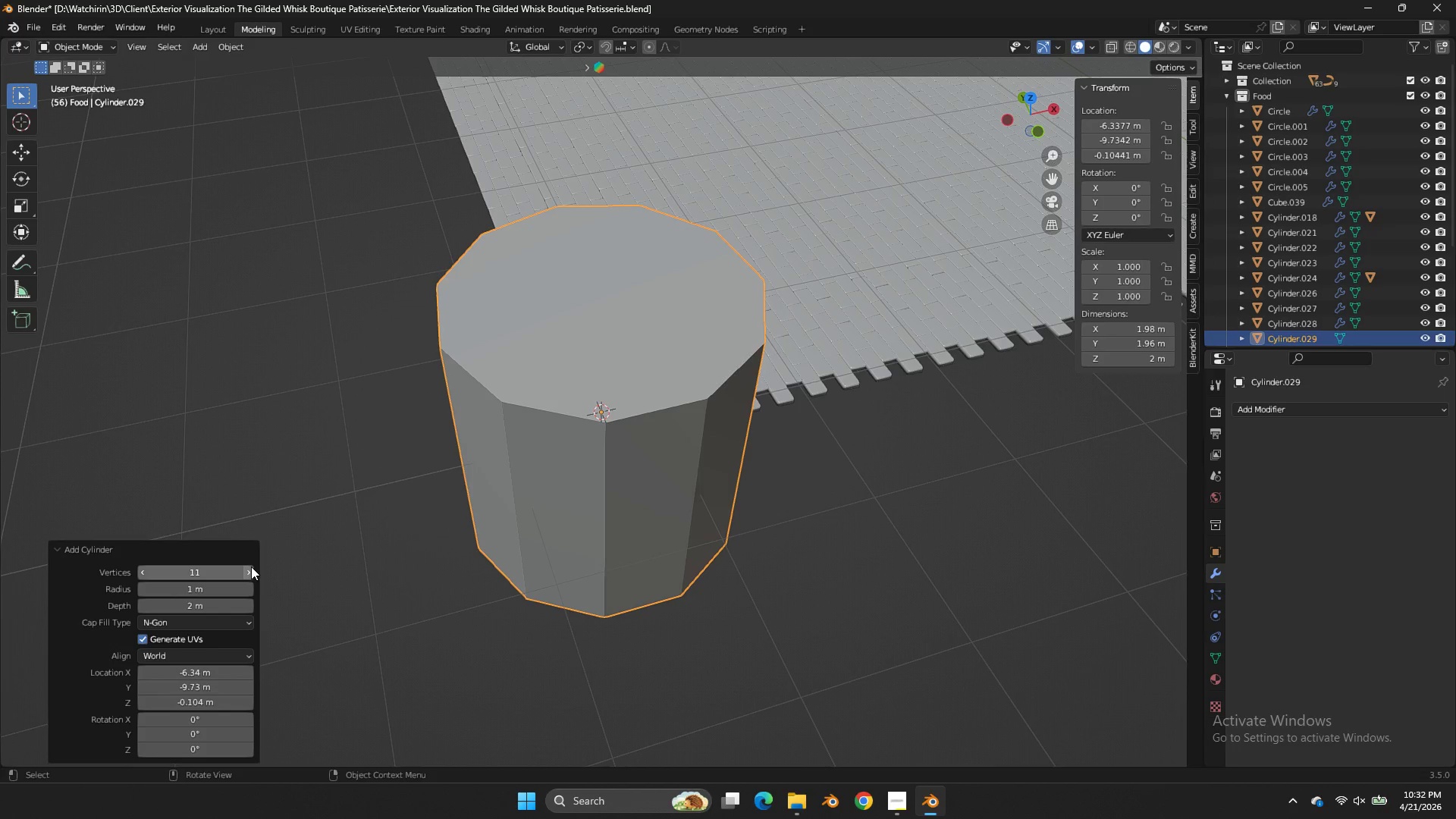 
left_click([251, 566])
 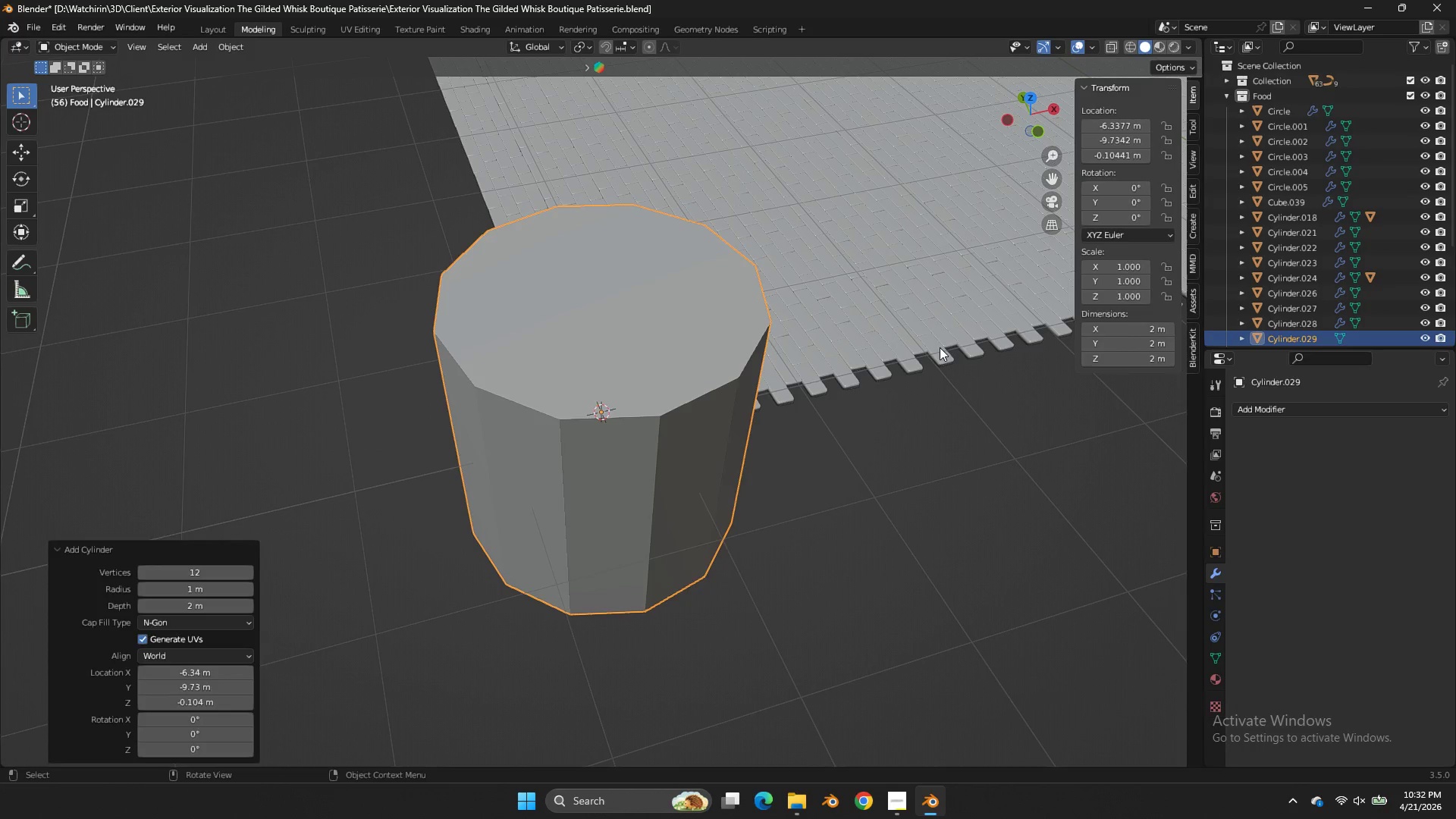 
key(Tab)
type(sz)
 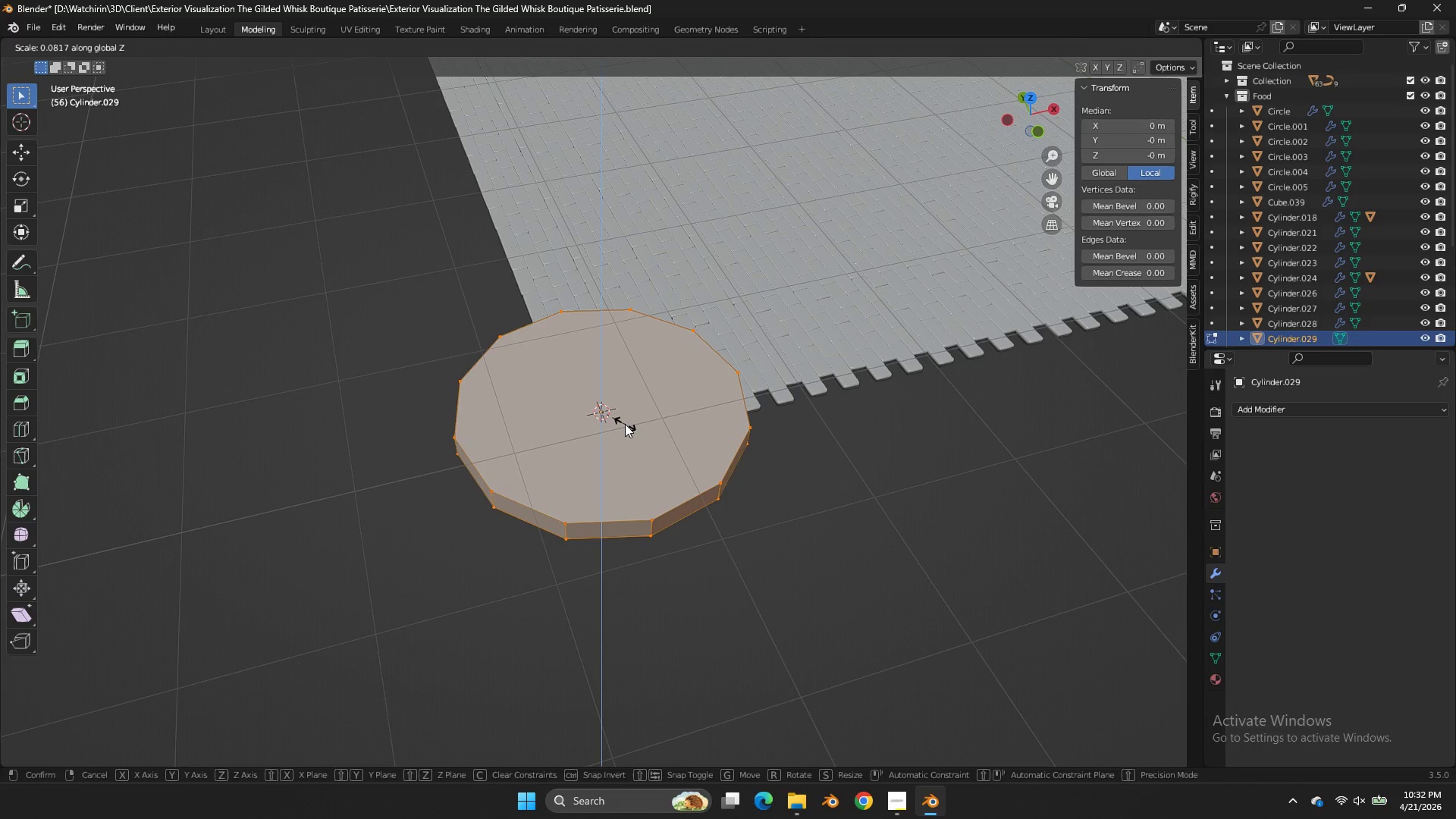 
left_click([625, 424])
 